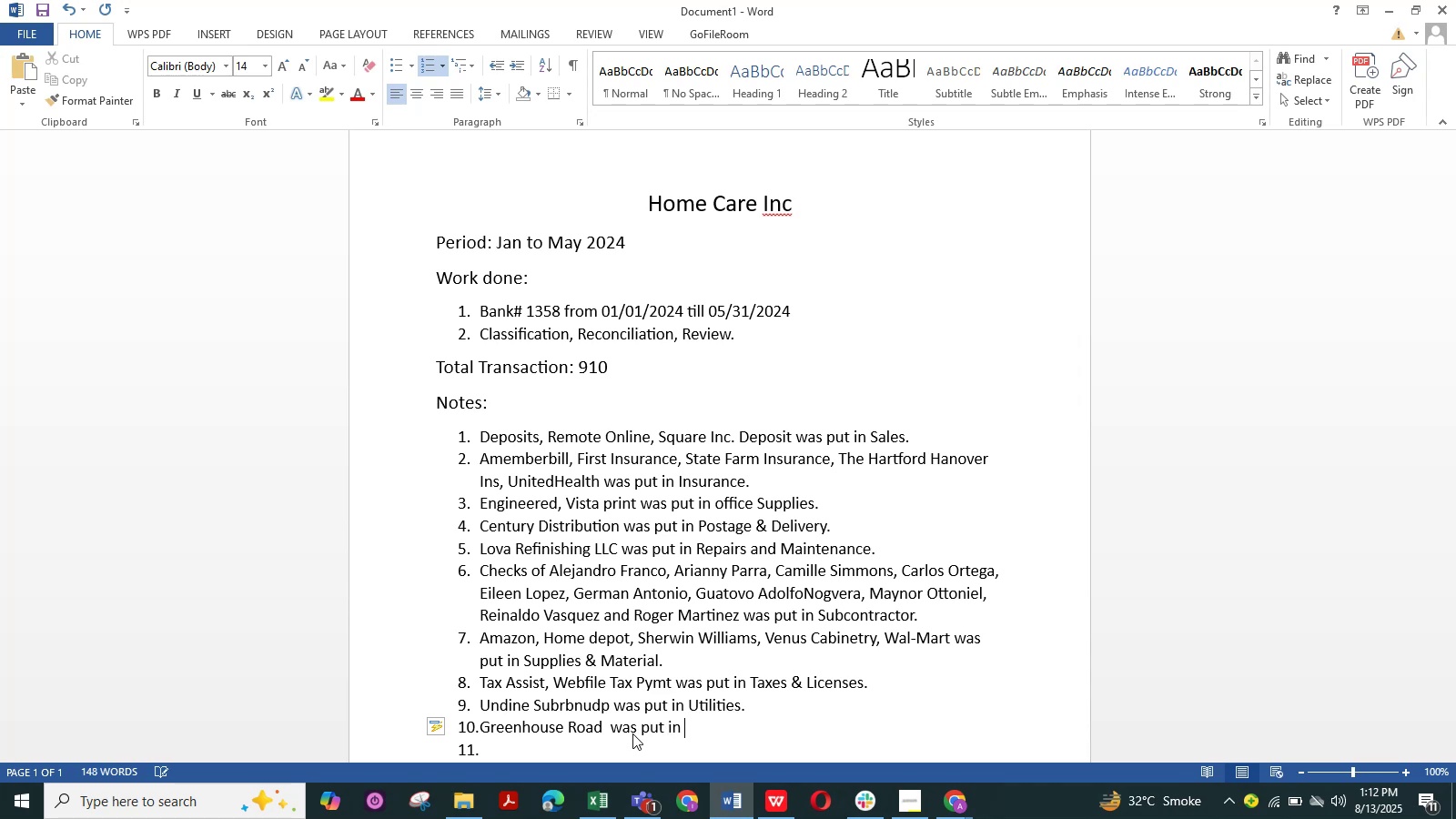 
hold_key(key=ShiftLeft, duration=0.37)
 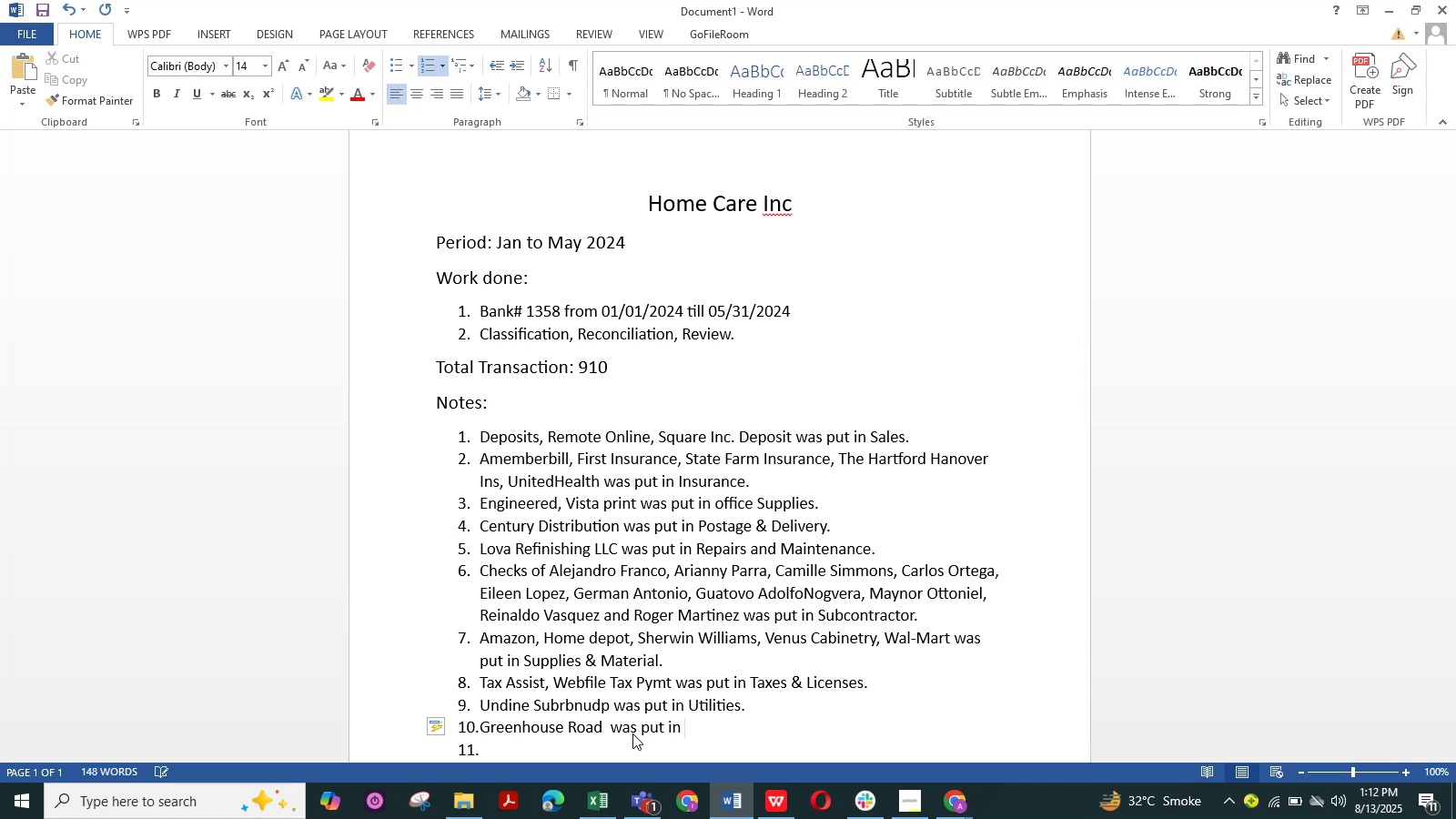 
hold_key(key=ArrowLeft, duration=1.46)
 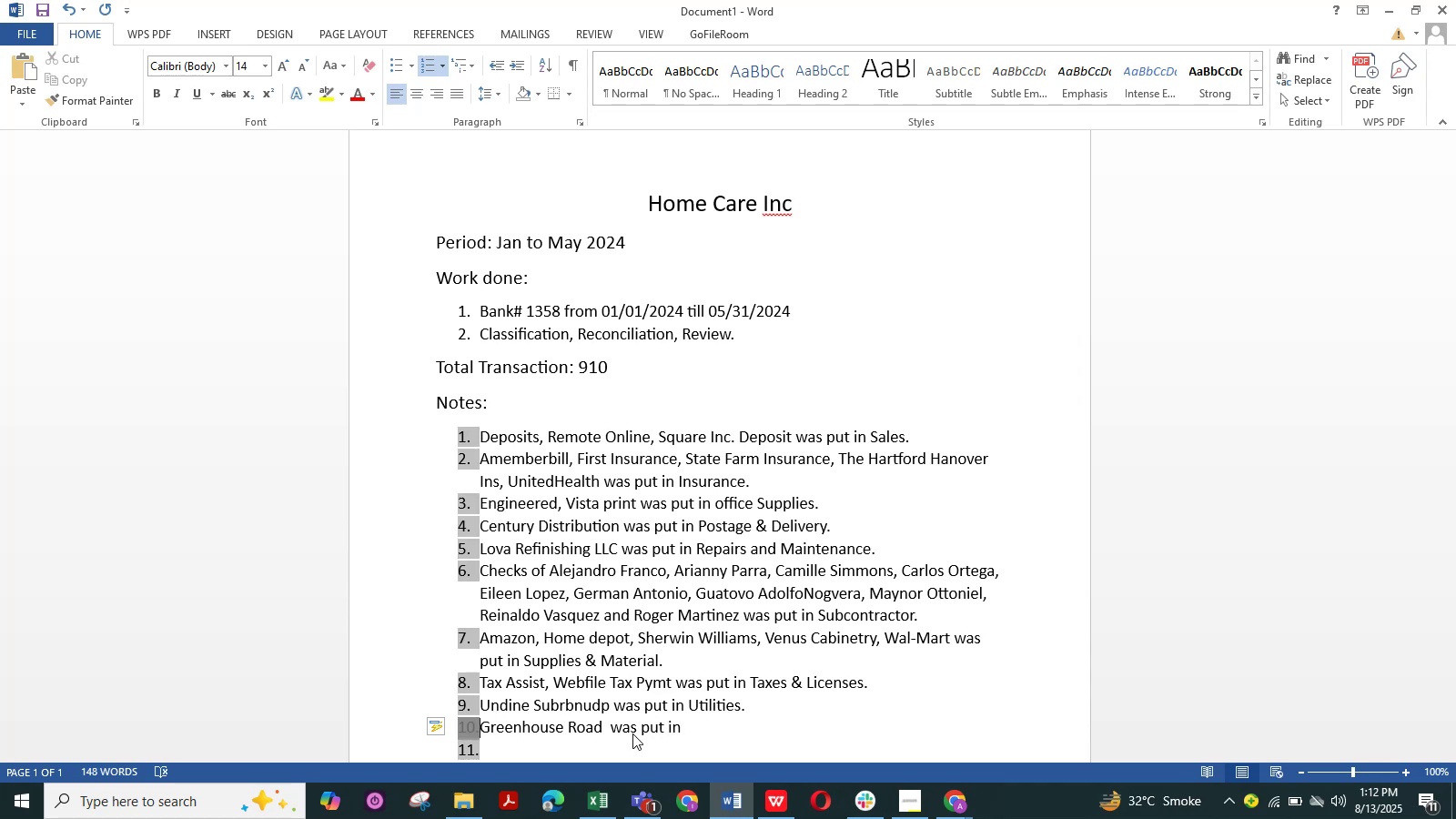 
hold_key(key=ArrowRight, duration=0.58)
 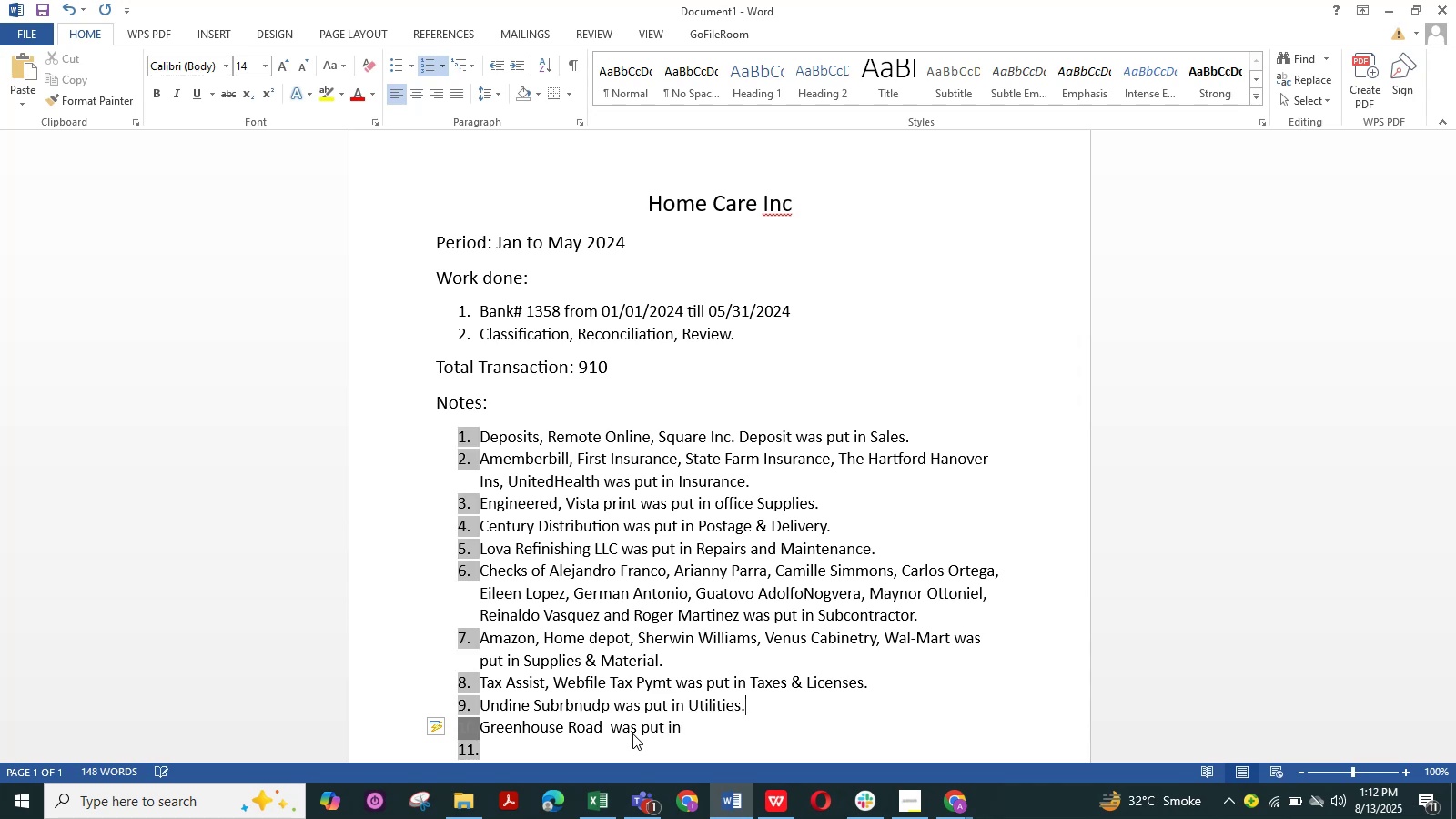 
key(ArrowDown)
 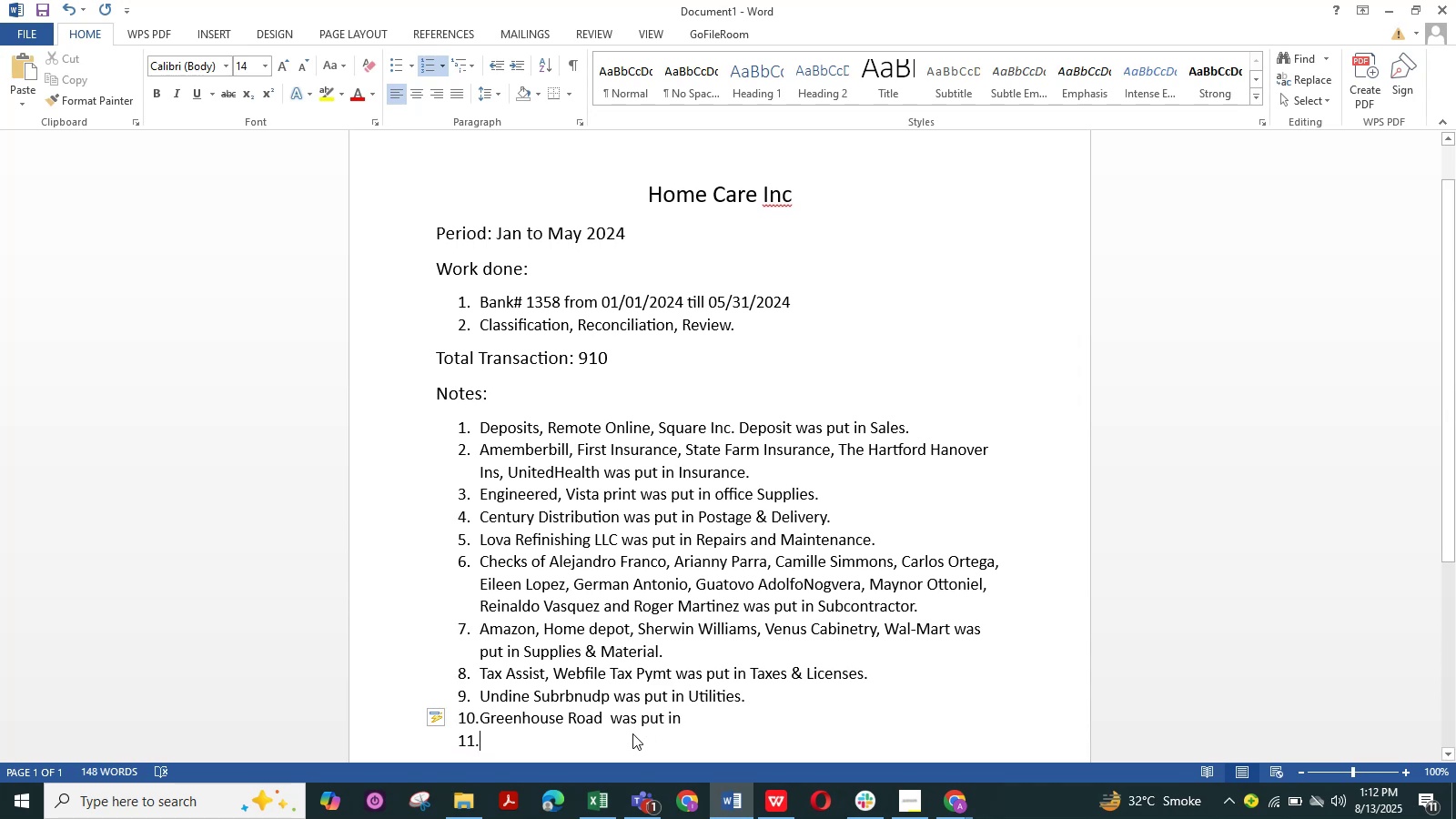 
key(ArrowUp)
 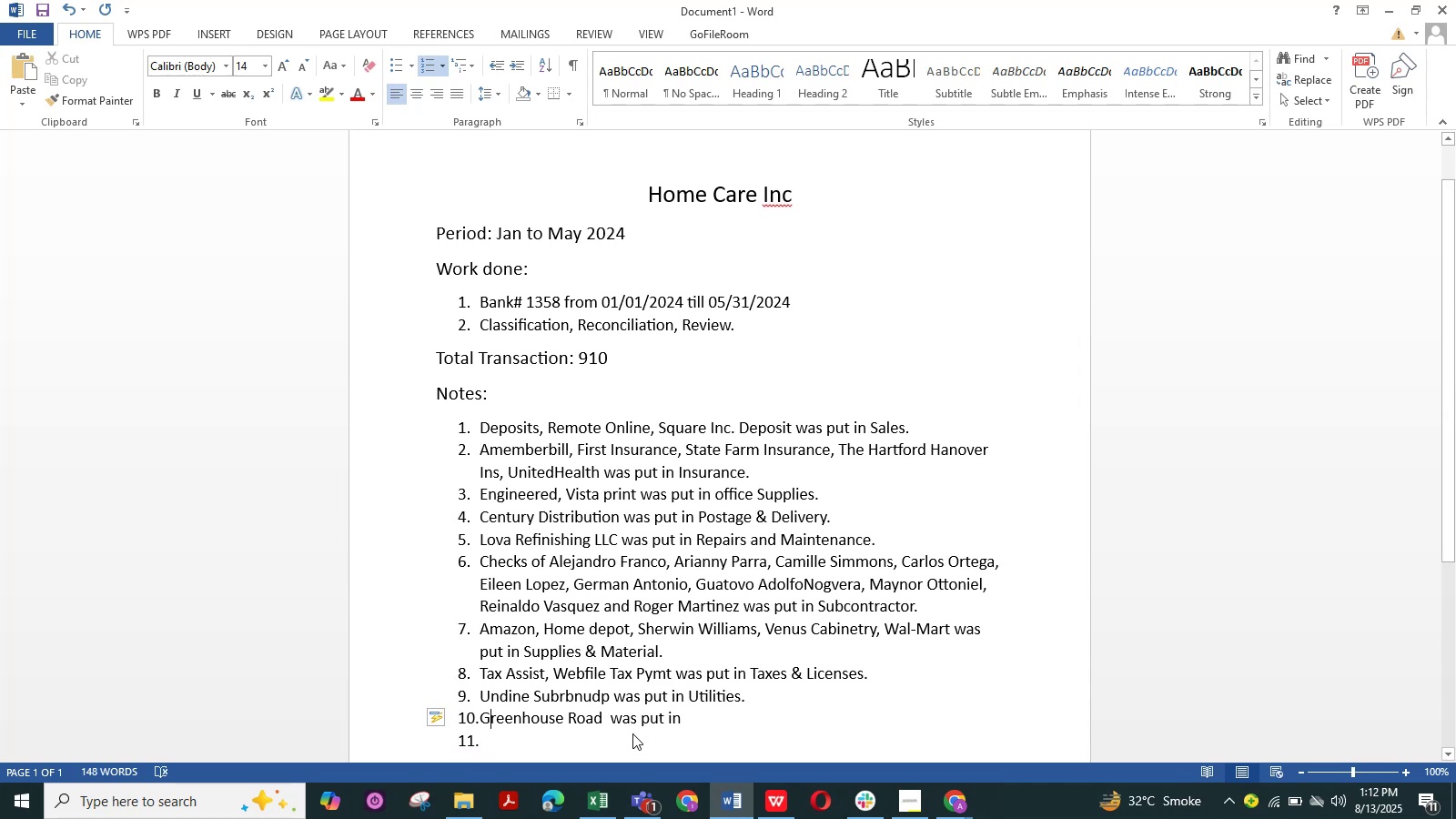 
key(ArrowLeft)
 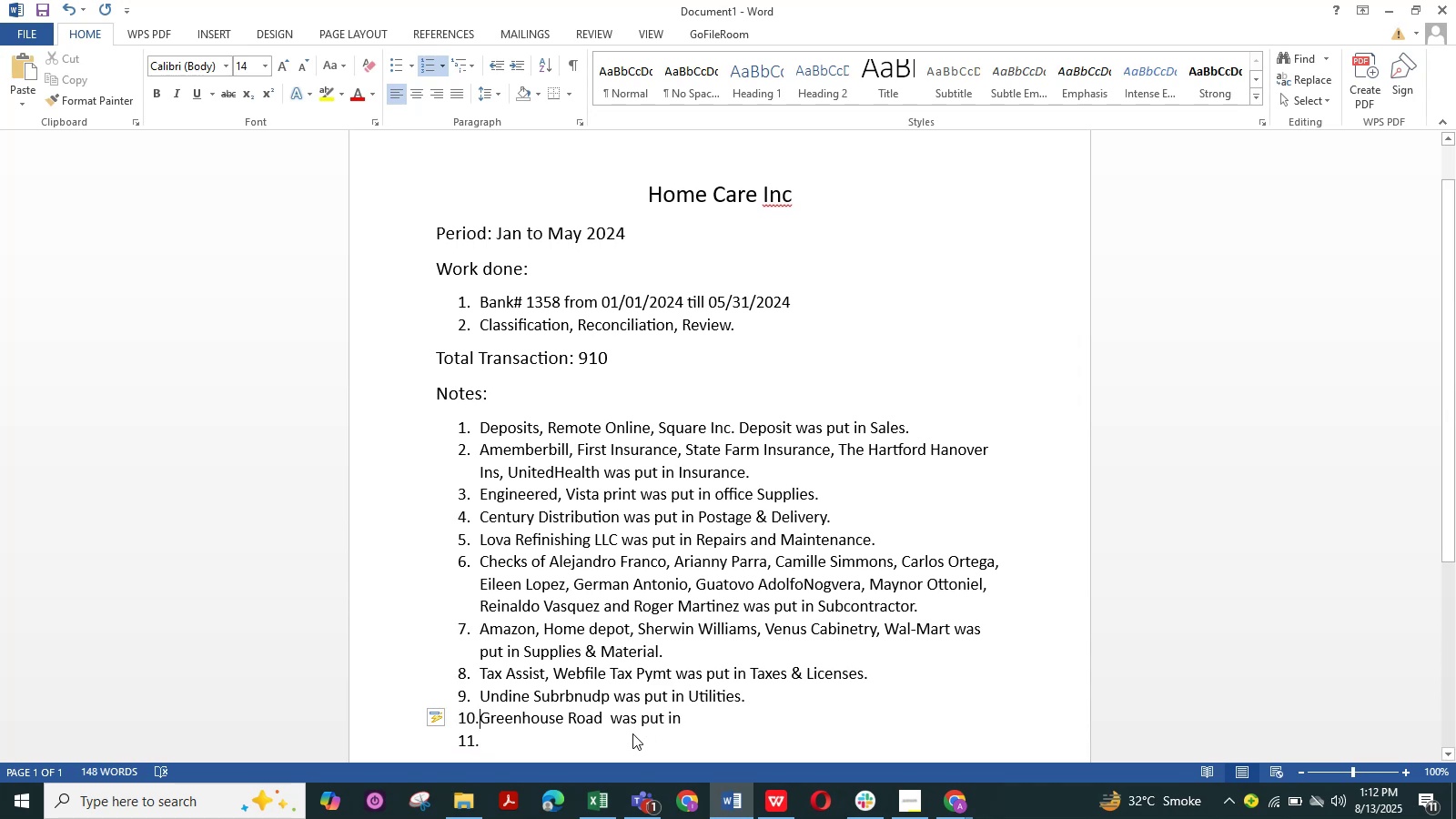 
key(ArrowLeft)
 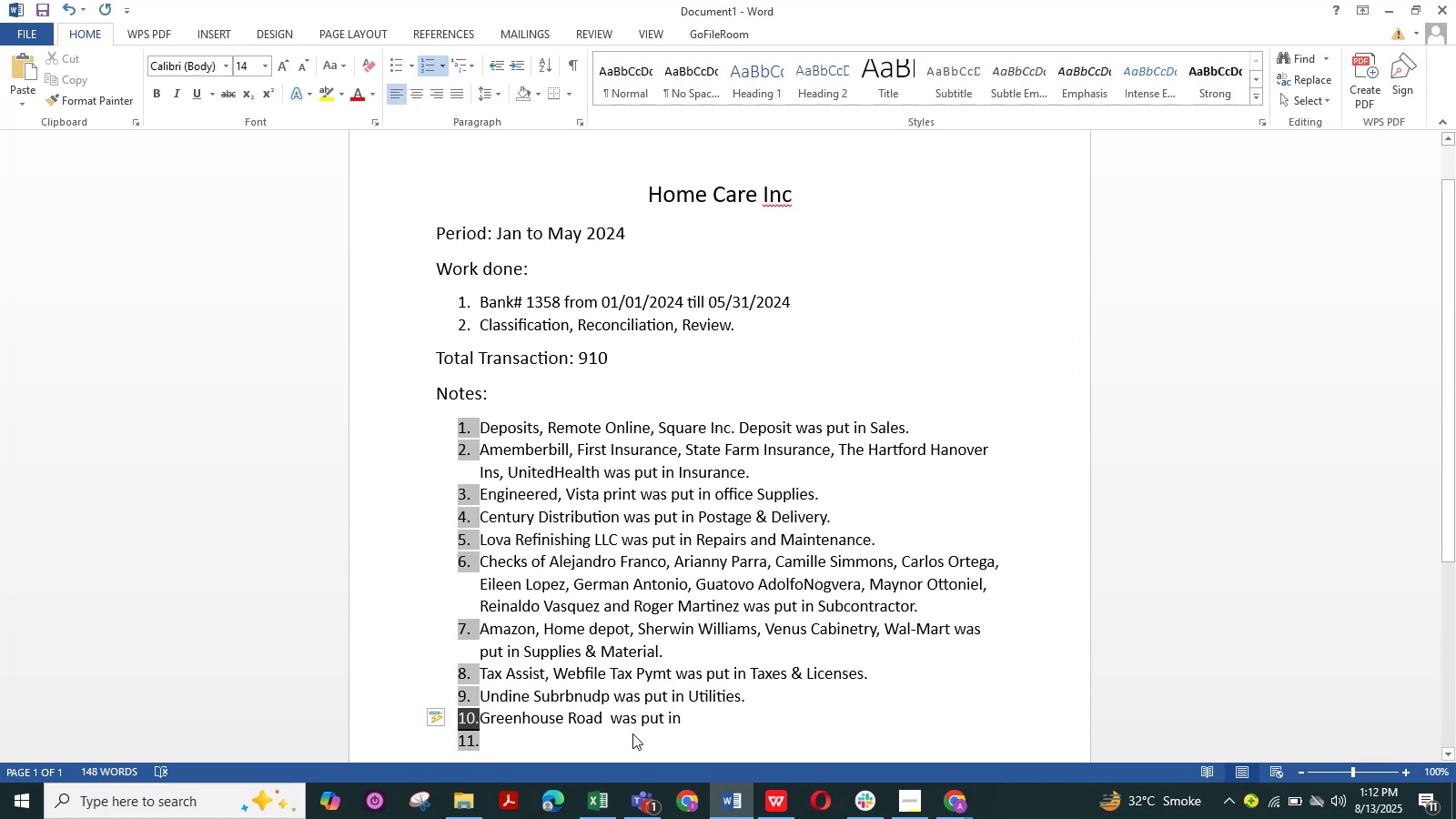 
key(ArrowRight)
 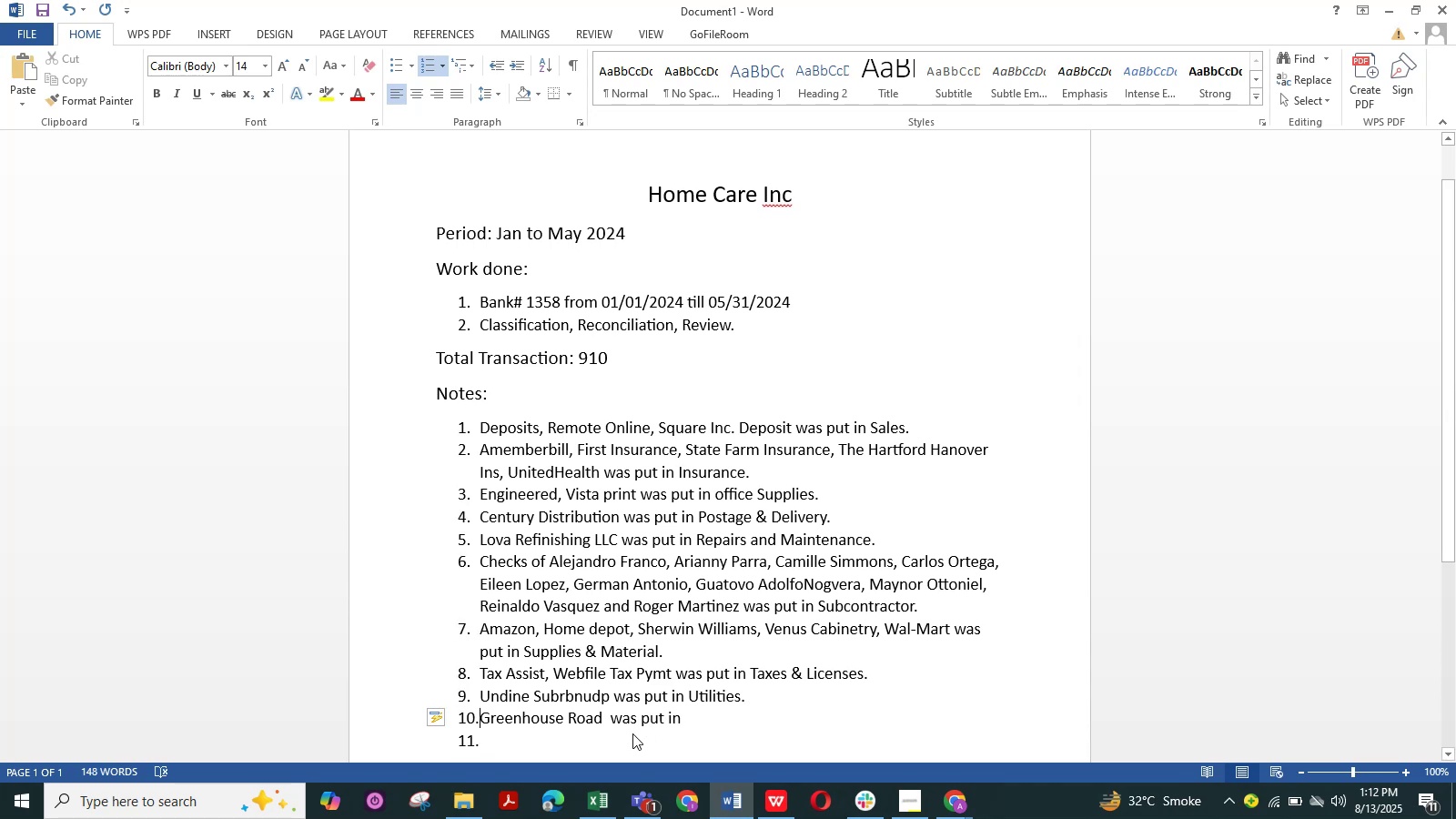 
key(Backspace)
 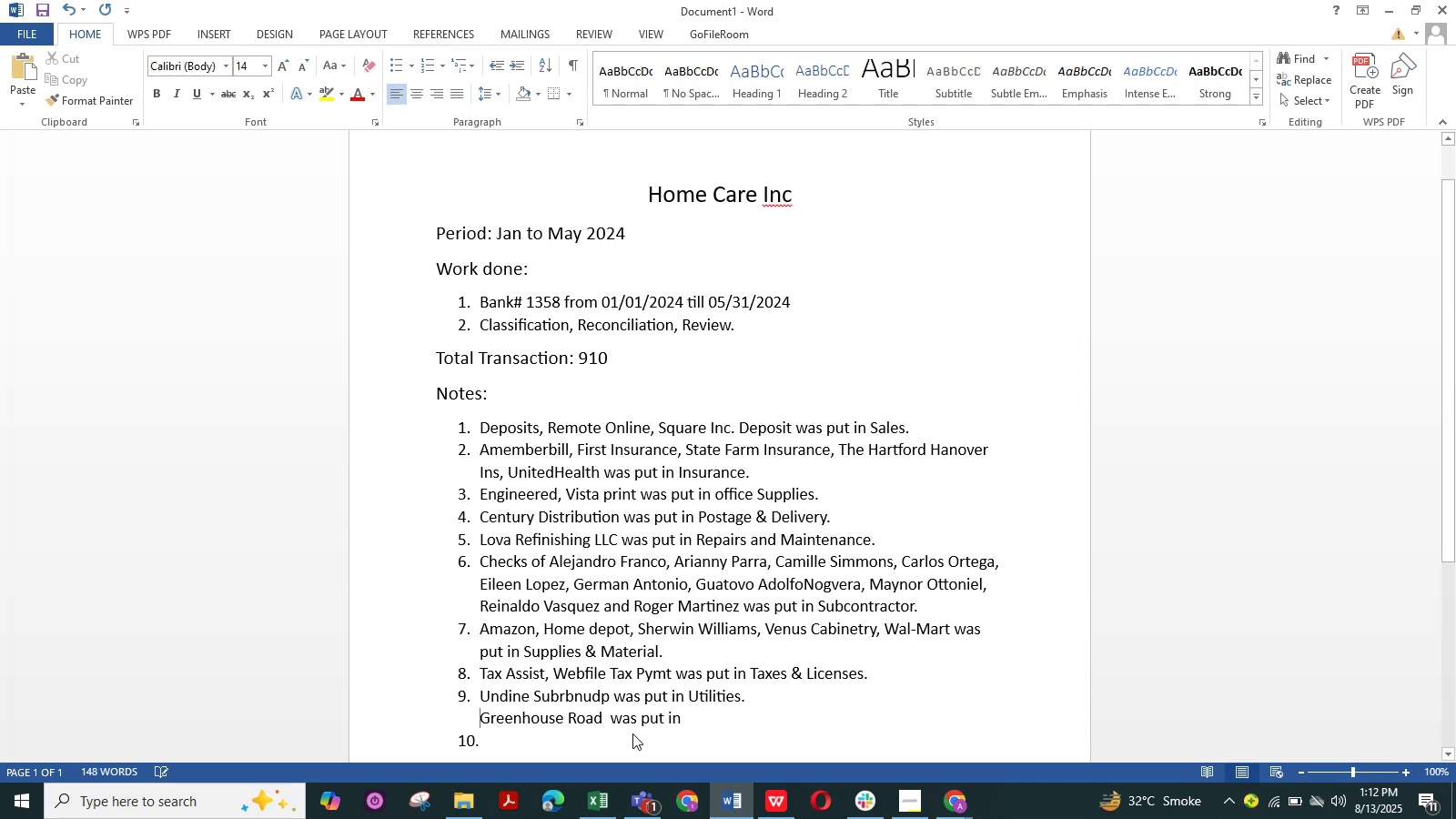 
key(Backspace)
 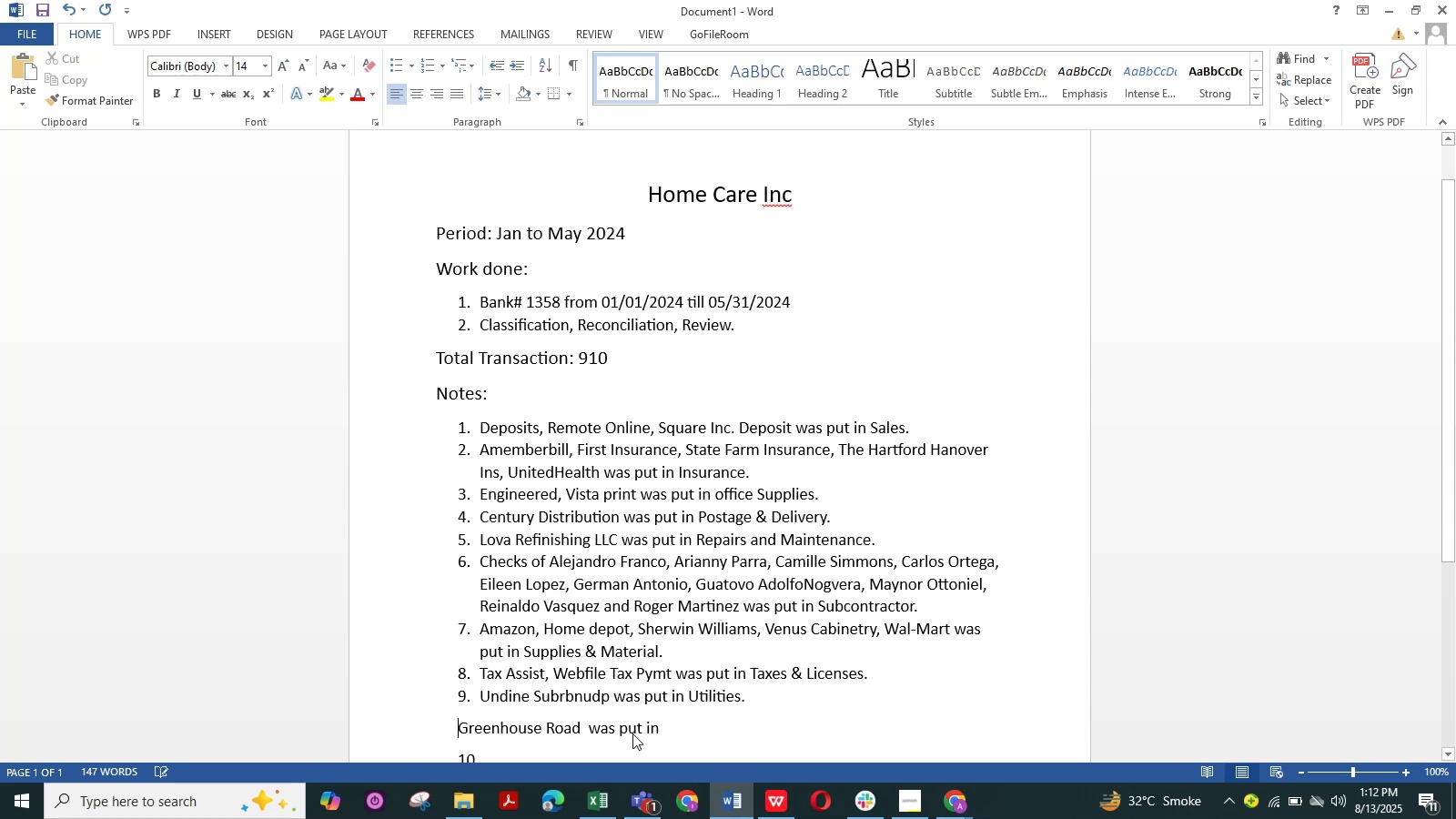 
key(Backspace)
 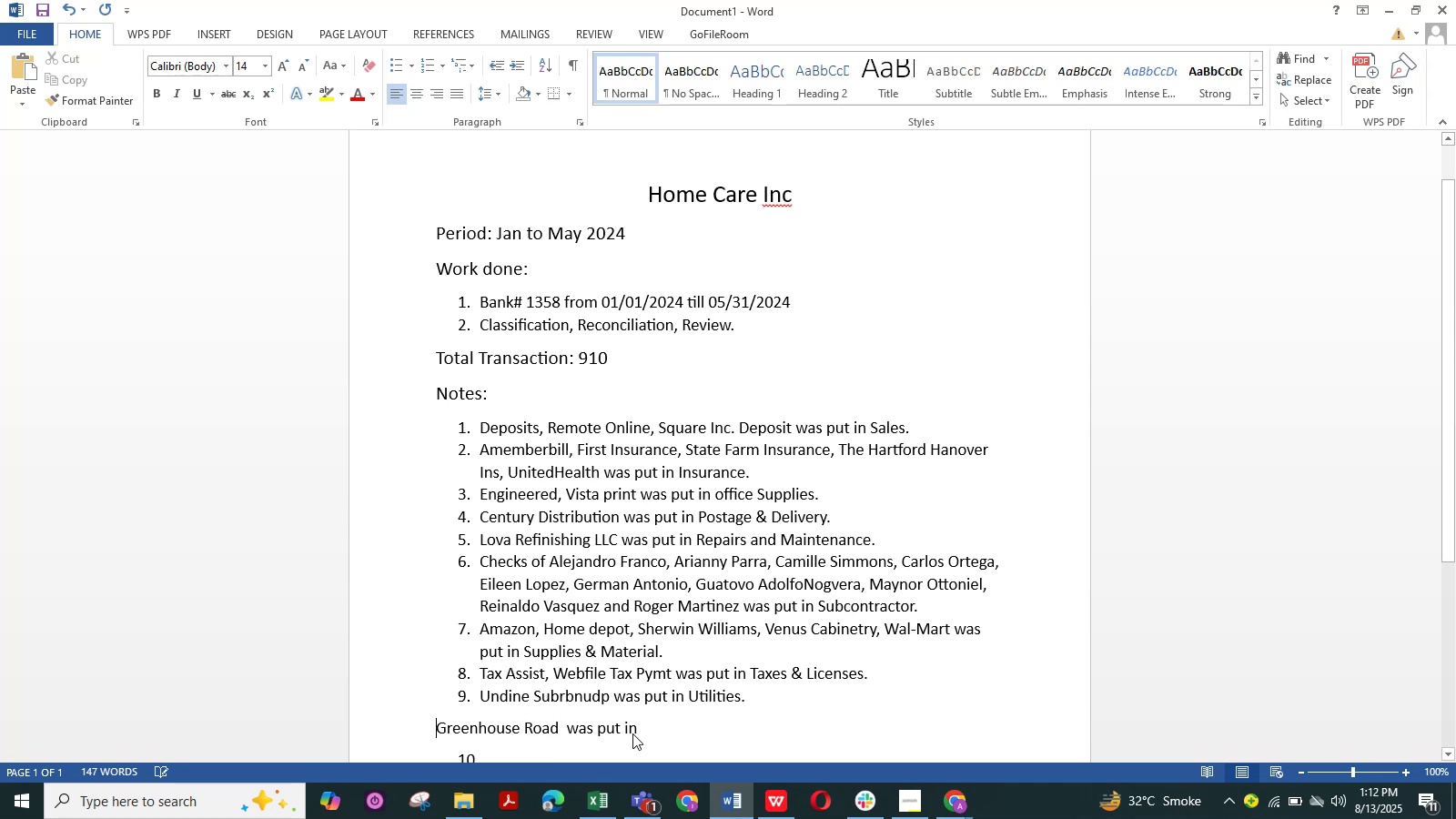 
key(Backspace)
 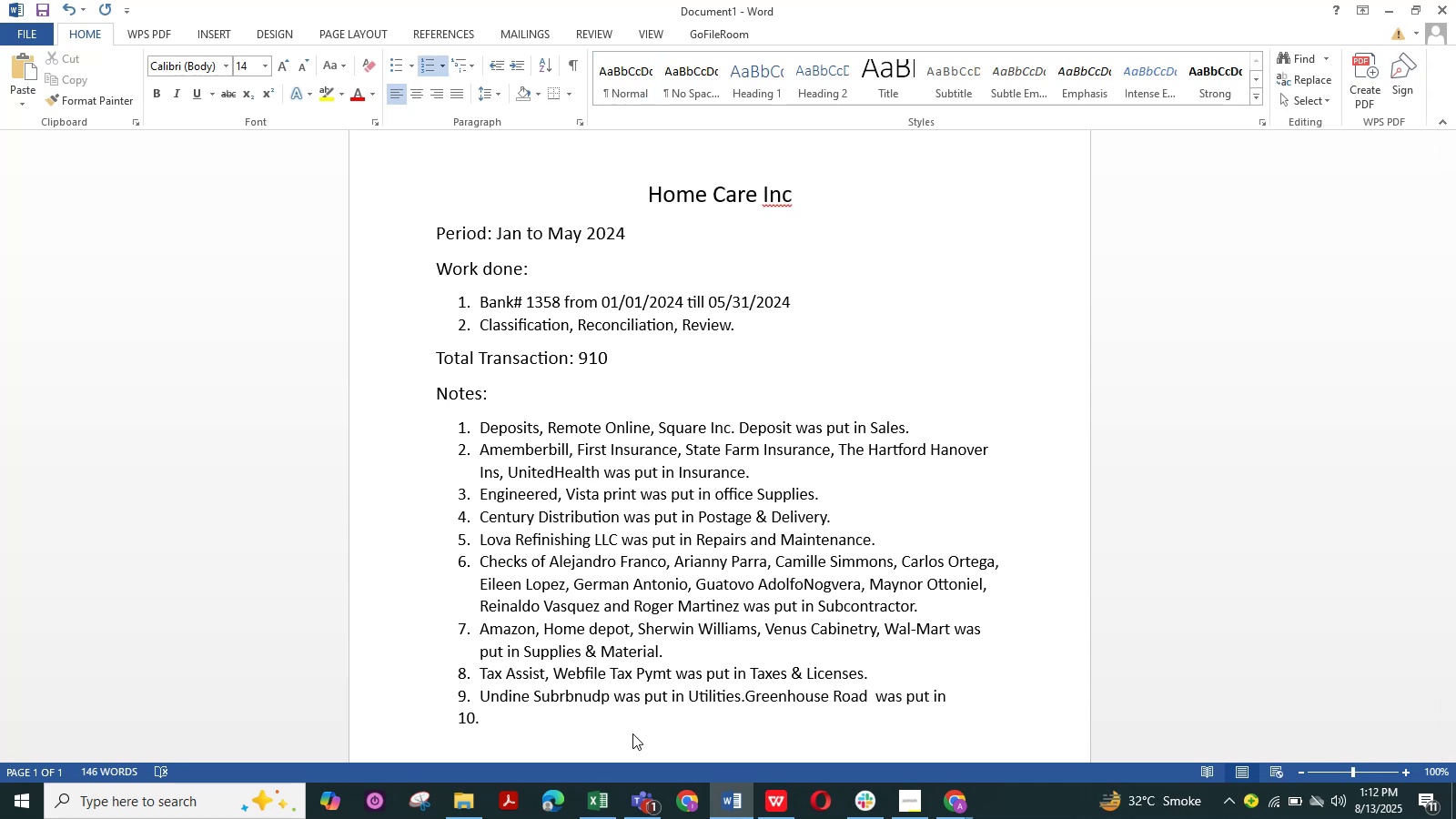 
hold_key(key=ShiftLeft, duration=2.06)
 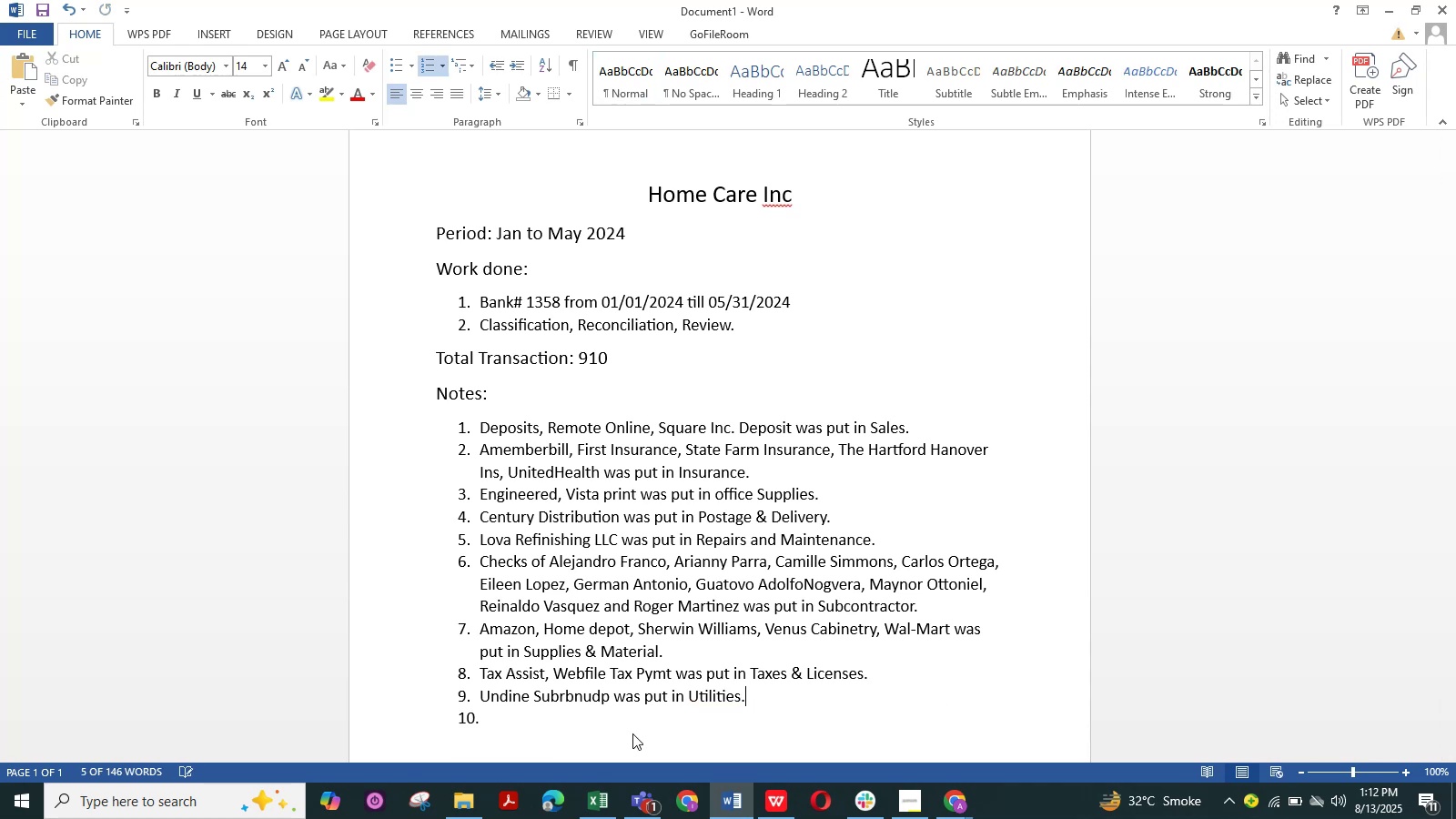 
hold_key(key=ArrowRight, duration=1.35)
 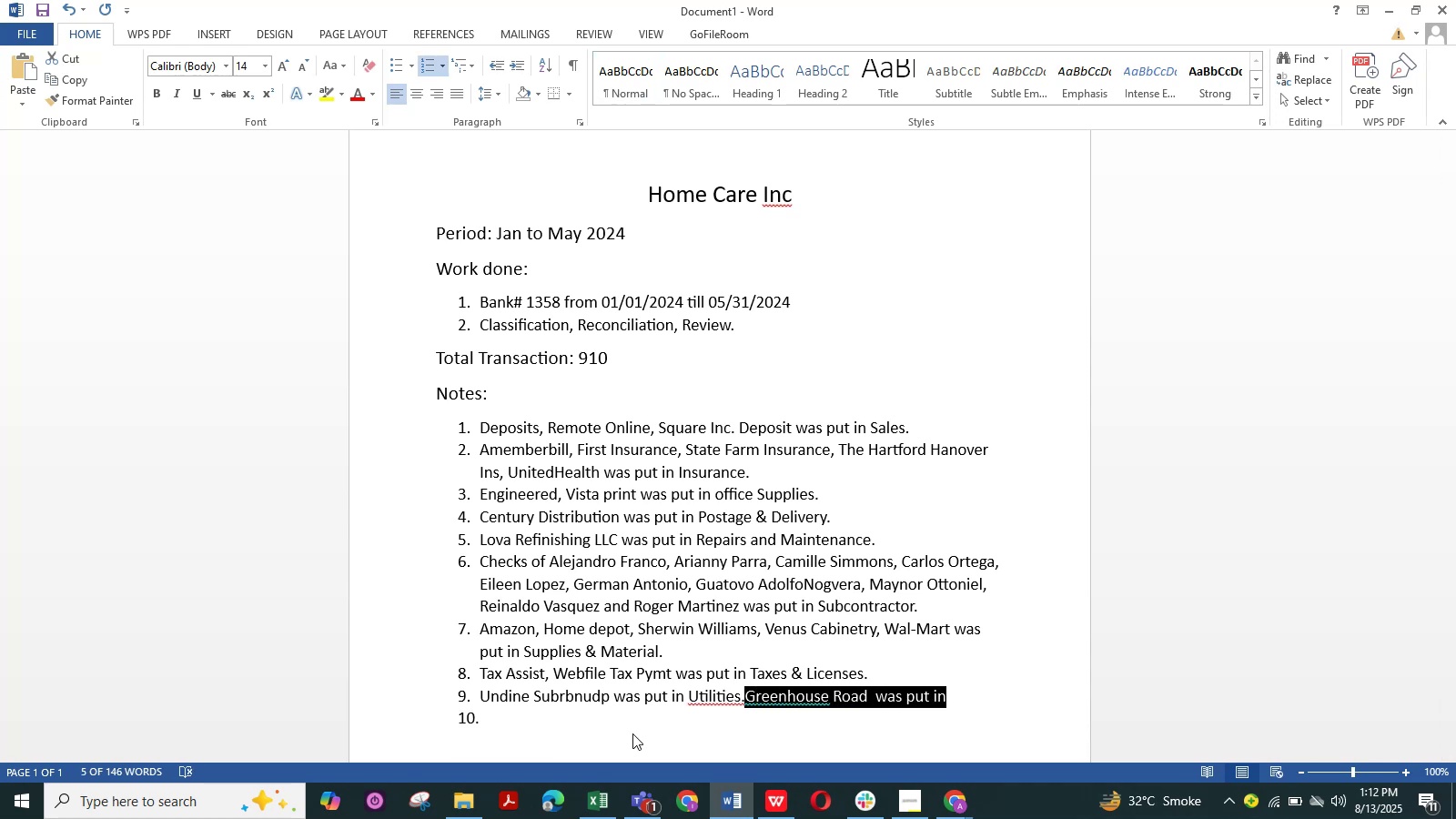 
key(Backspace)
 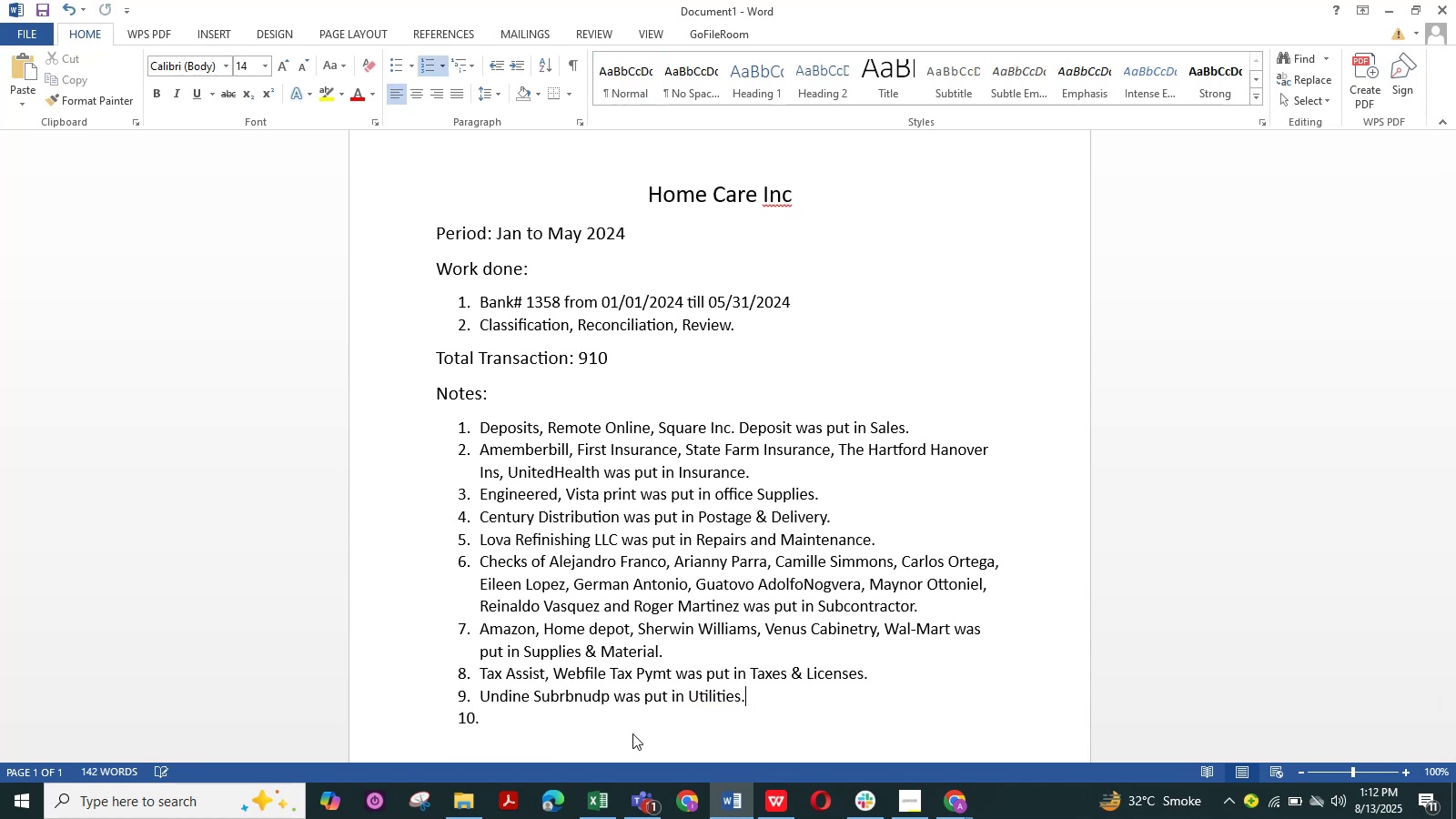 
key(ArrowDown)
 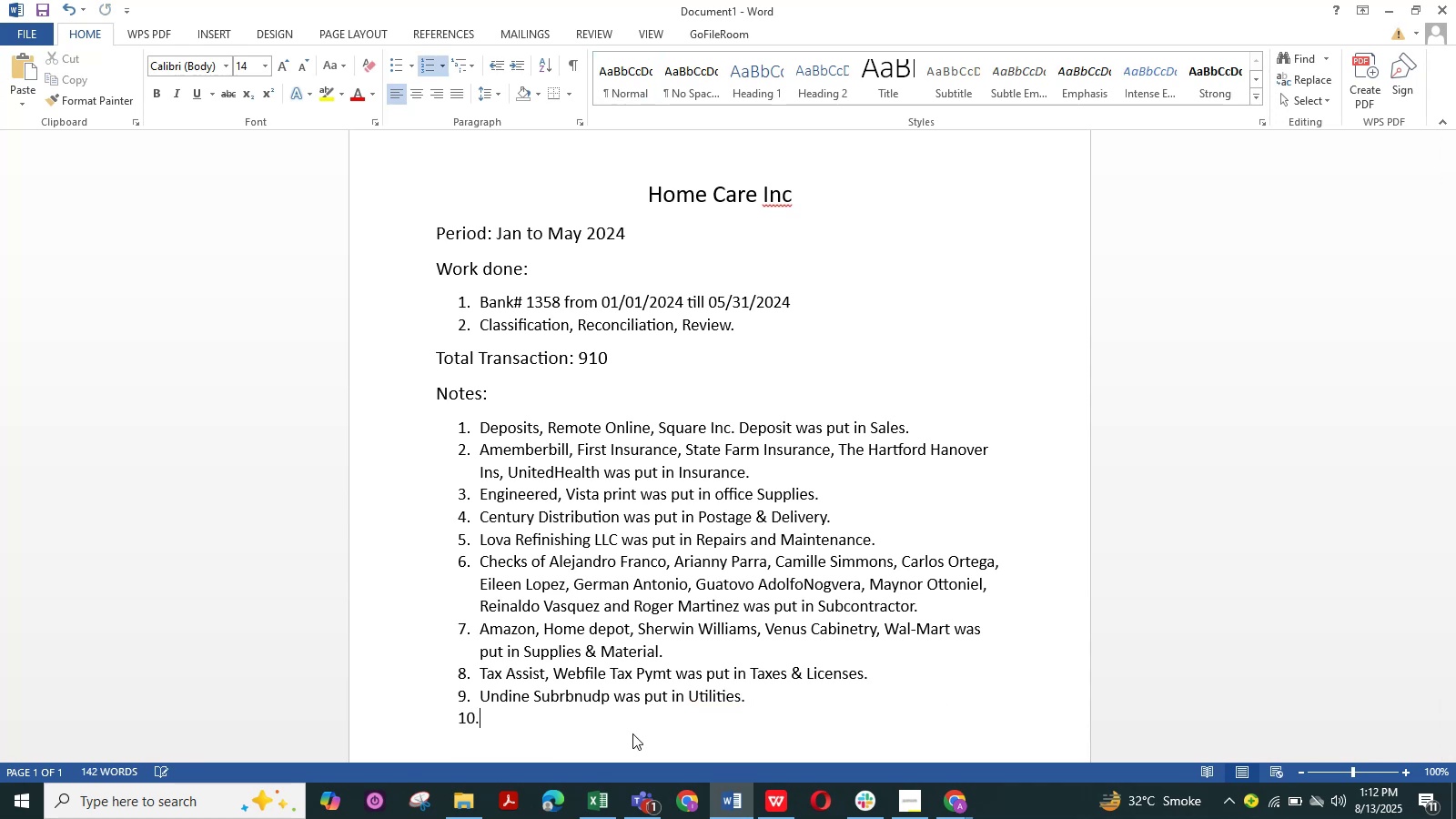 
key(Backspace)
 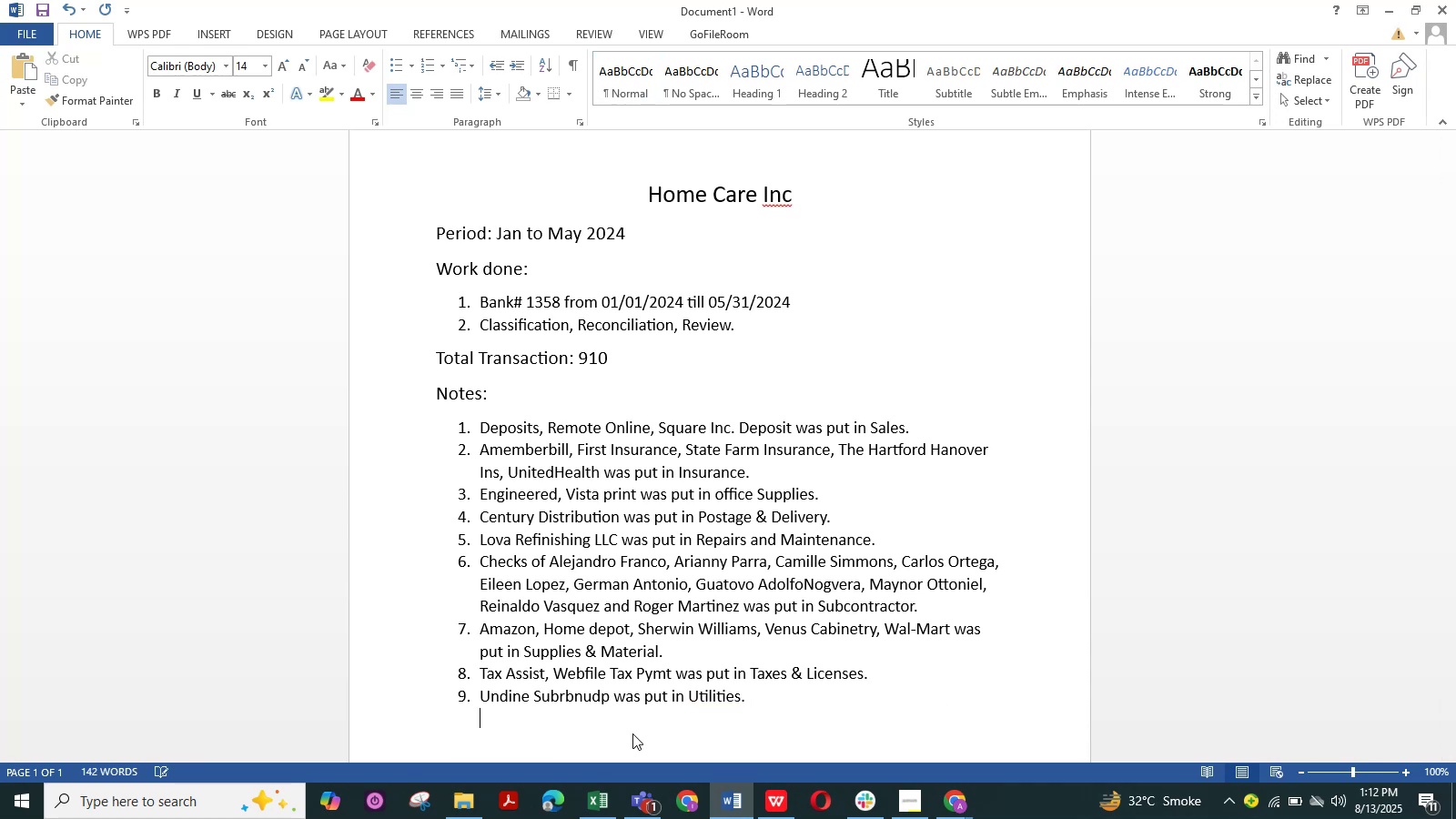 
key(Backspace)
 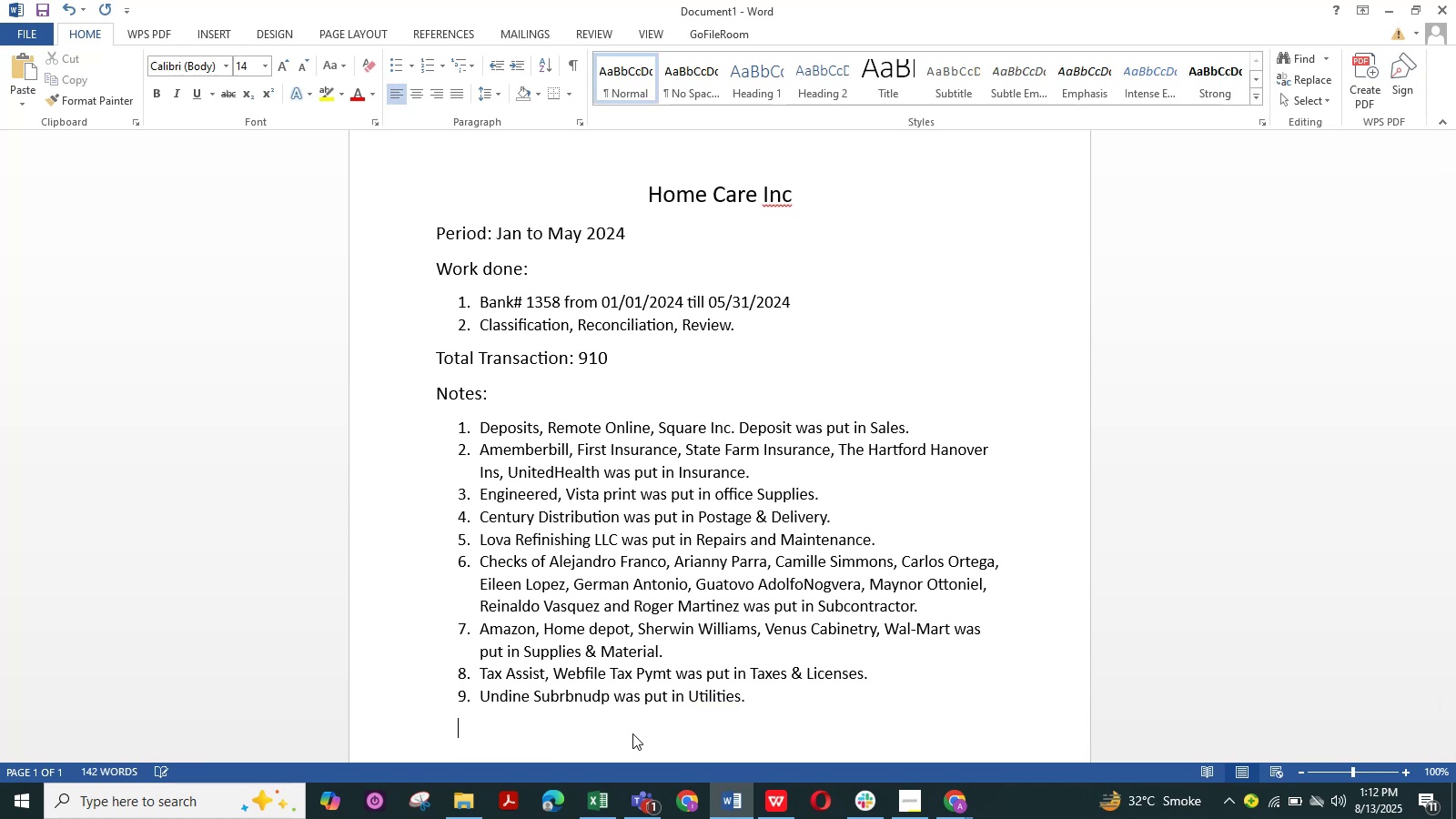 
key(Backspace)
 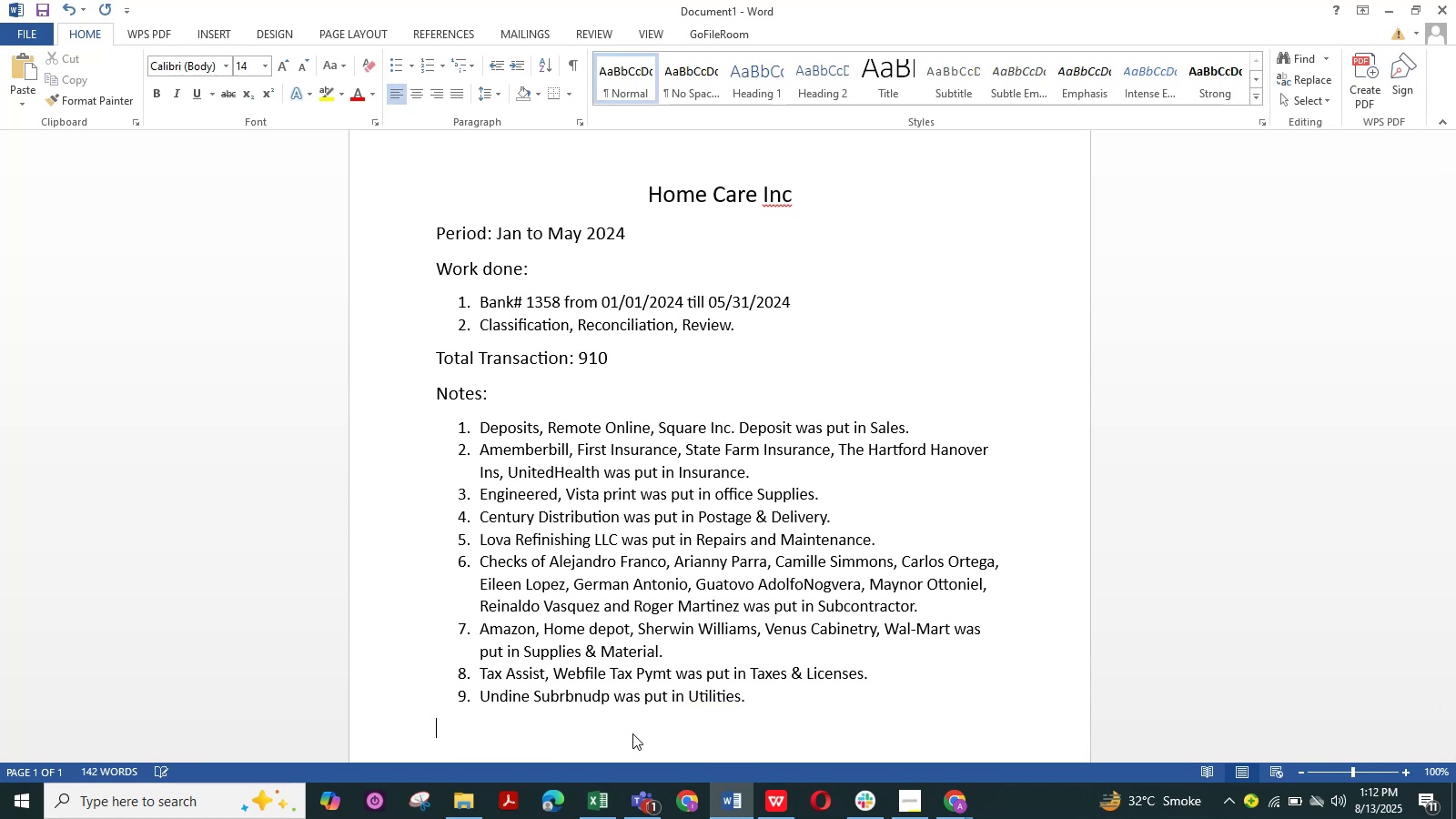 
key(Backspace)
 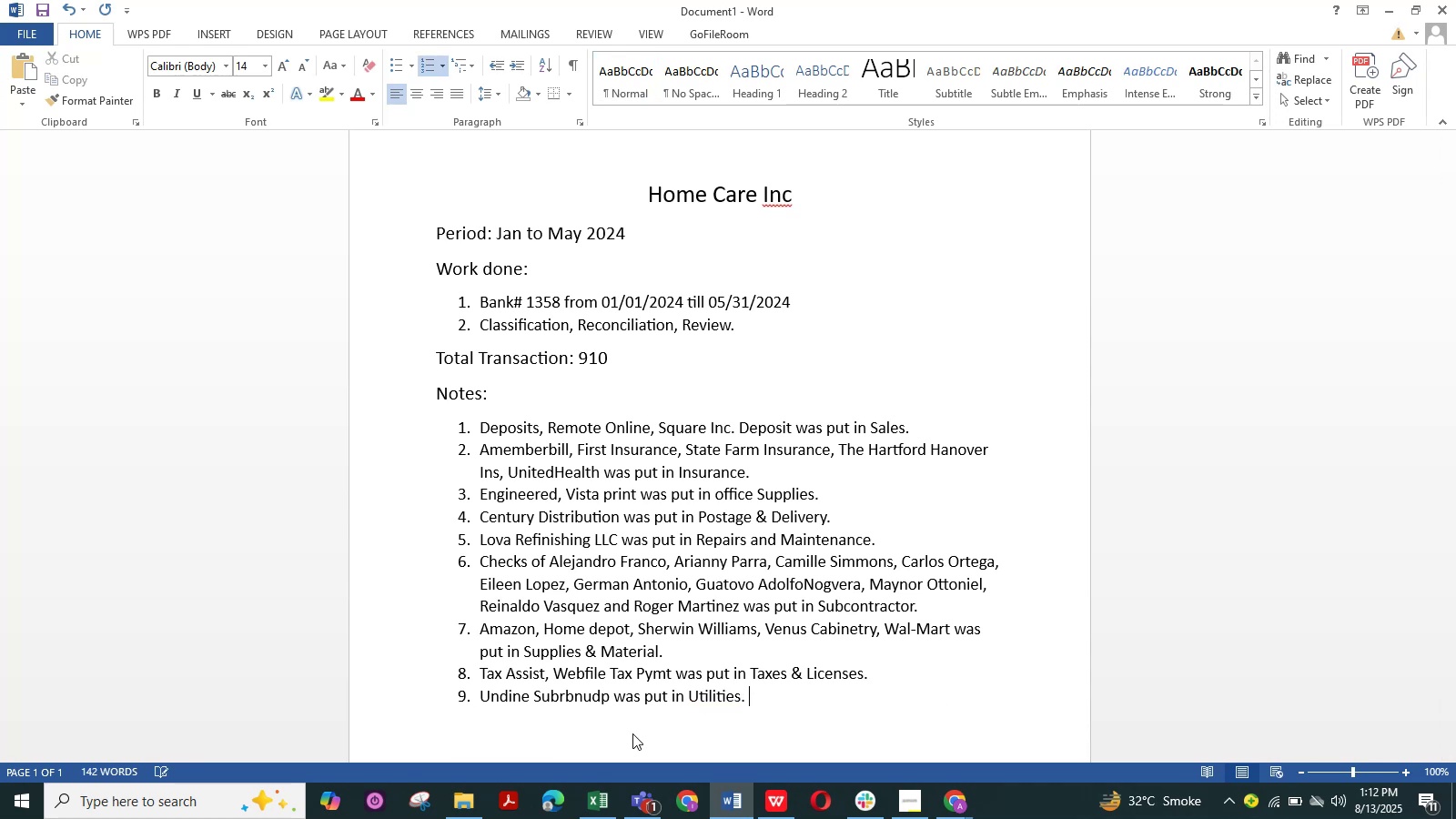 
key(Enter)
 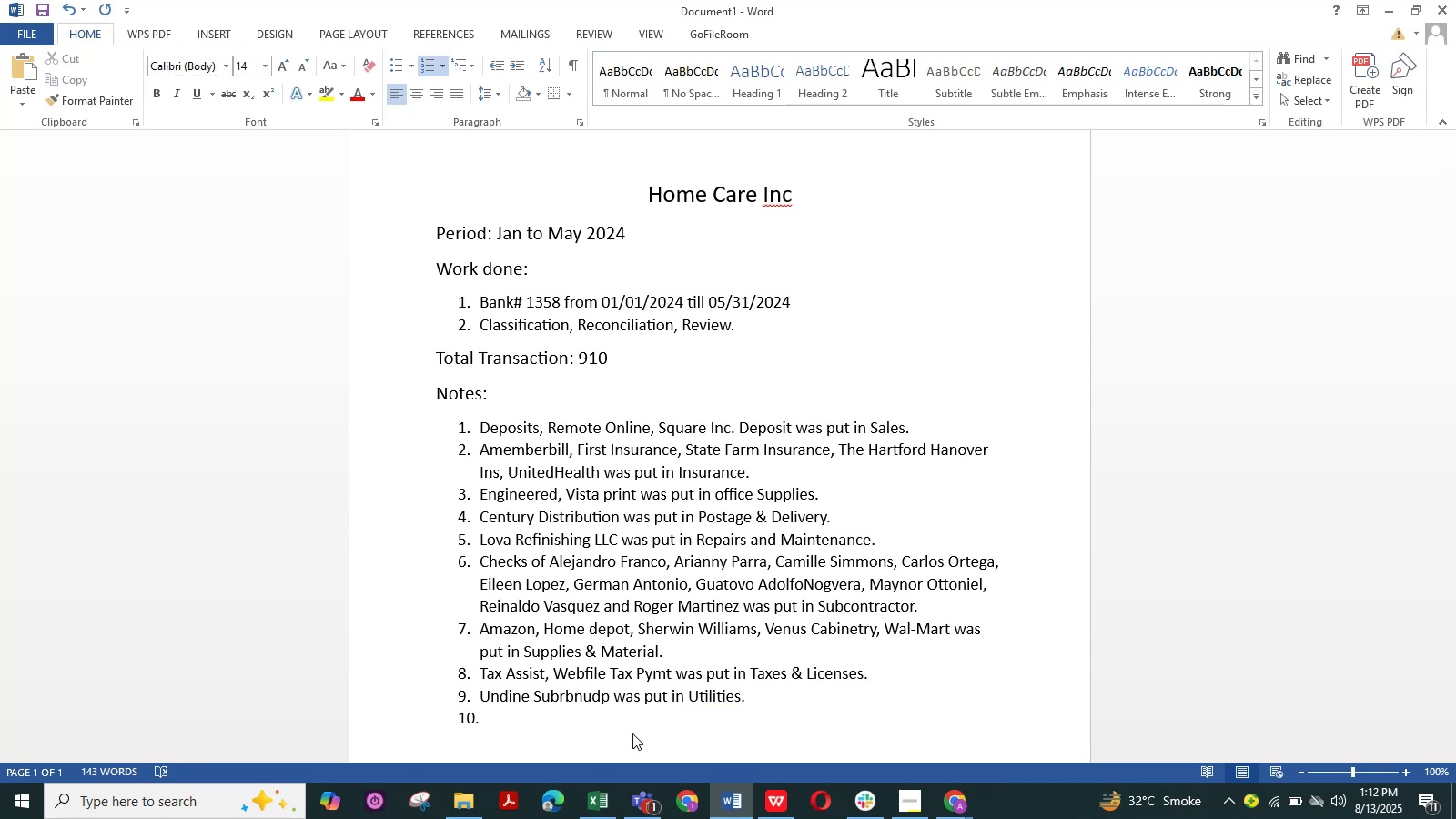 
key(Backspace)
 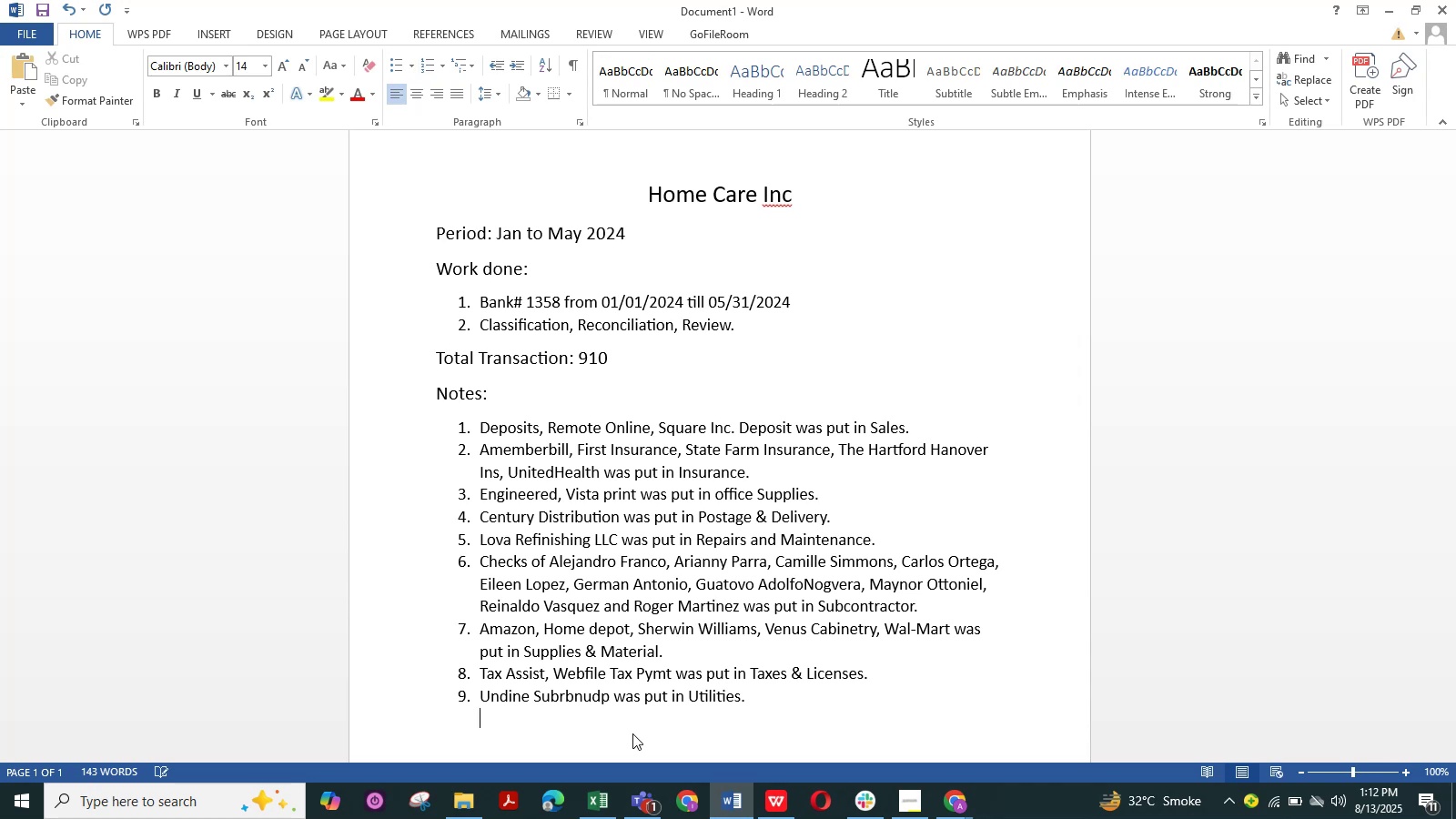 
key(Backspace)
 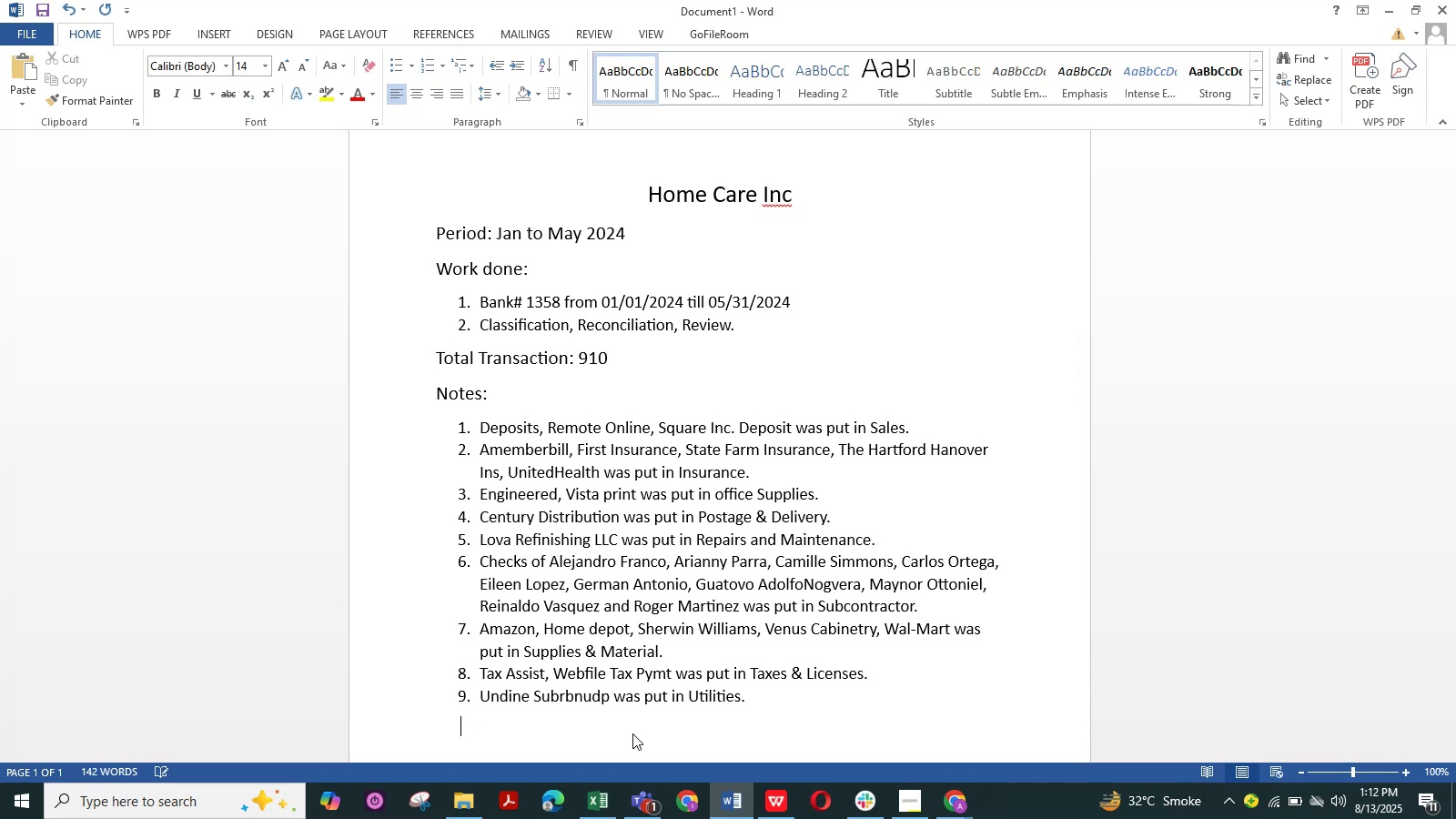 
key(Backspace)
 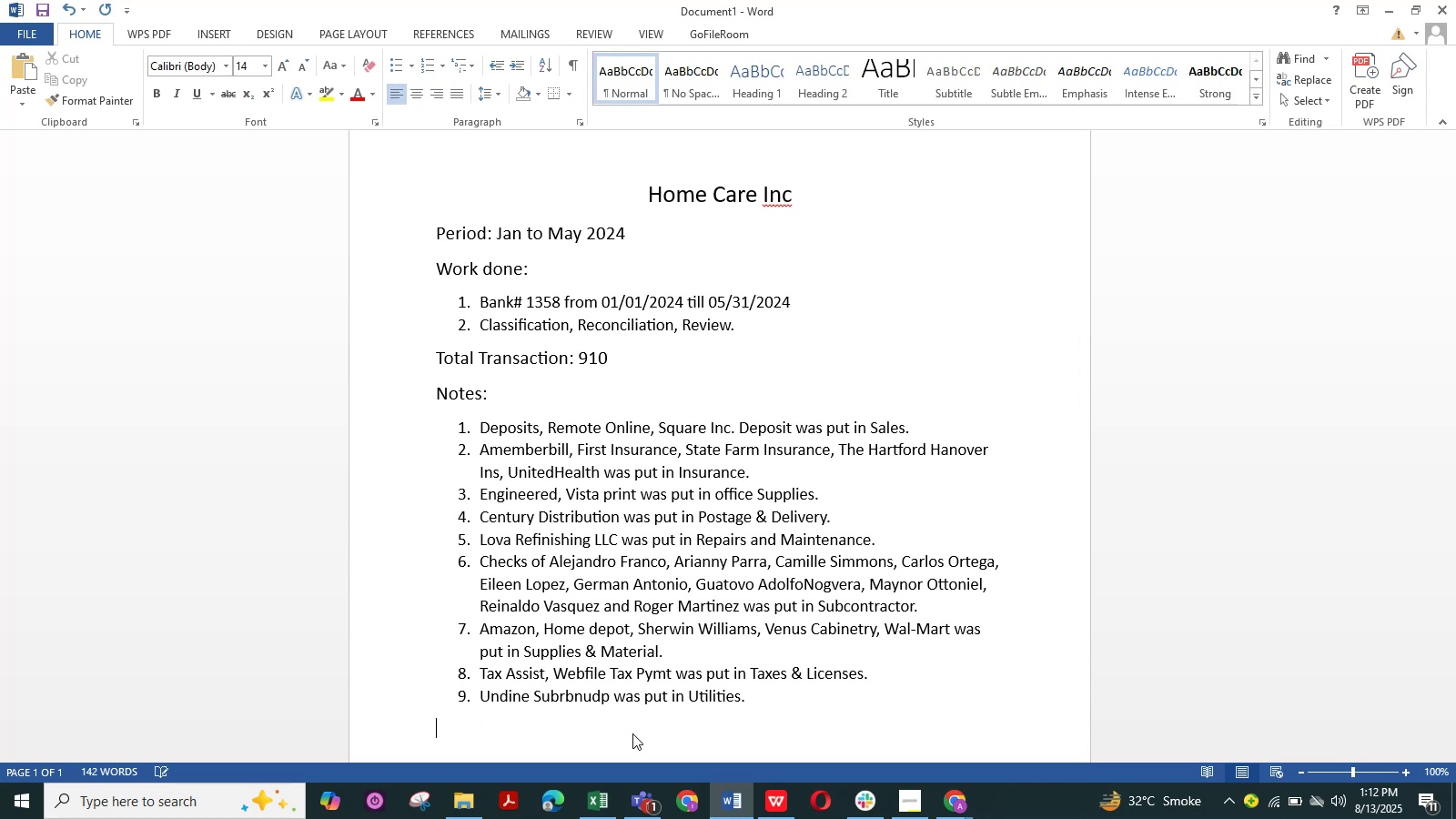 
key(Backspace)
 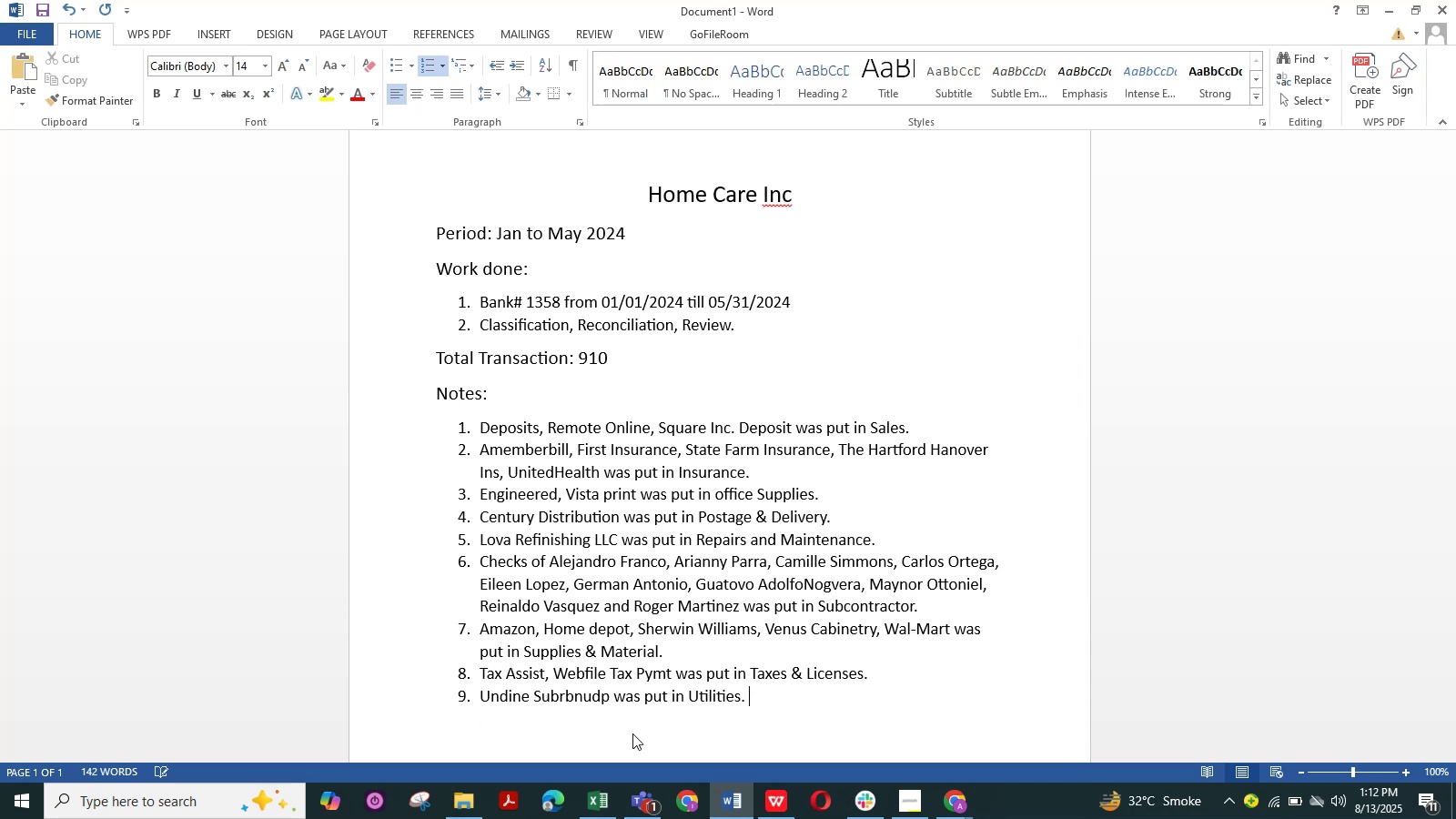 
key(Enter)
 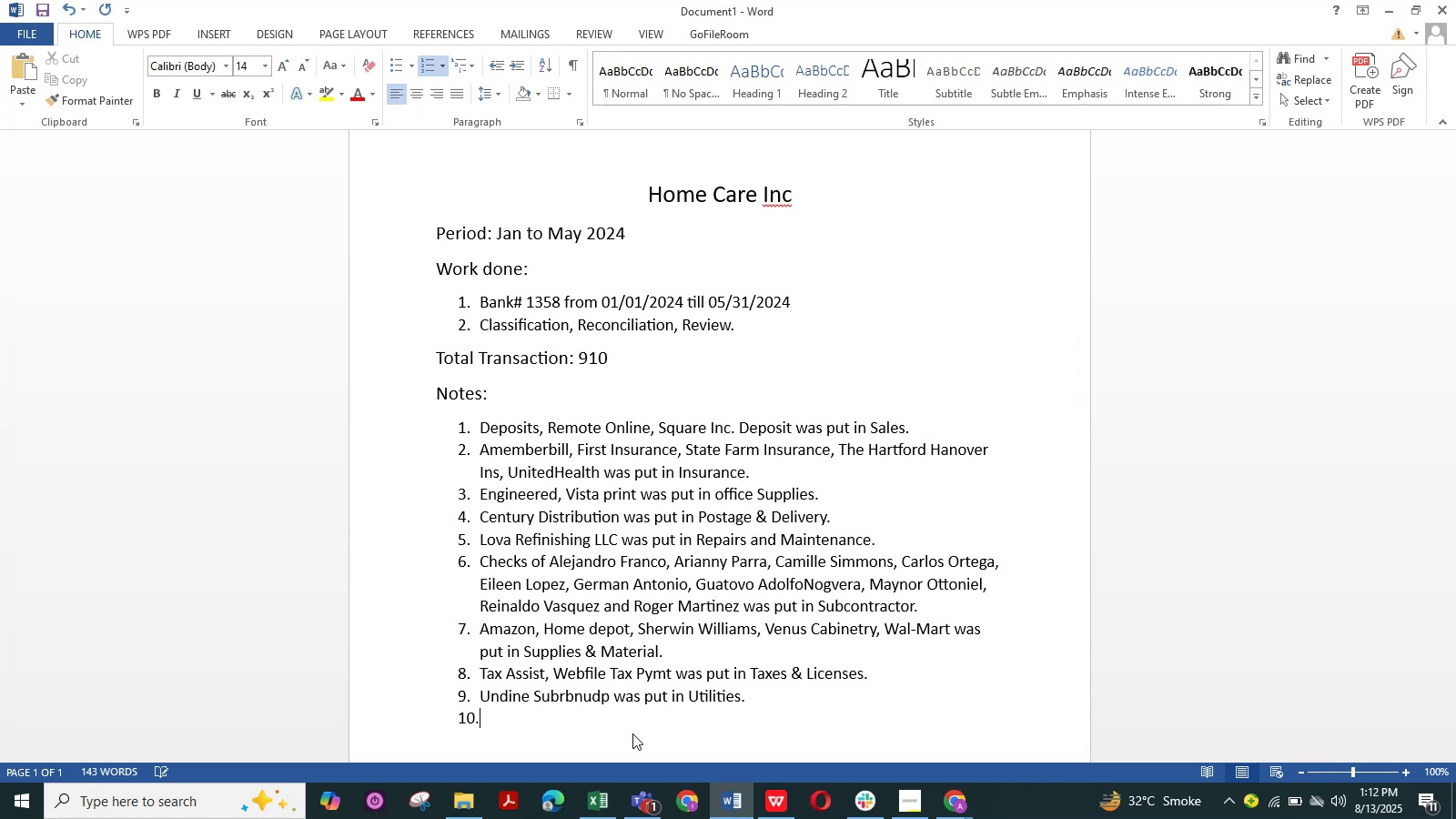 
key(Control+V)
 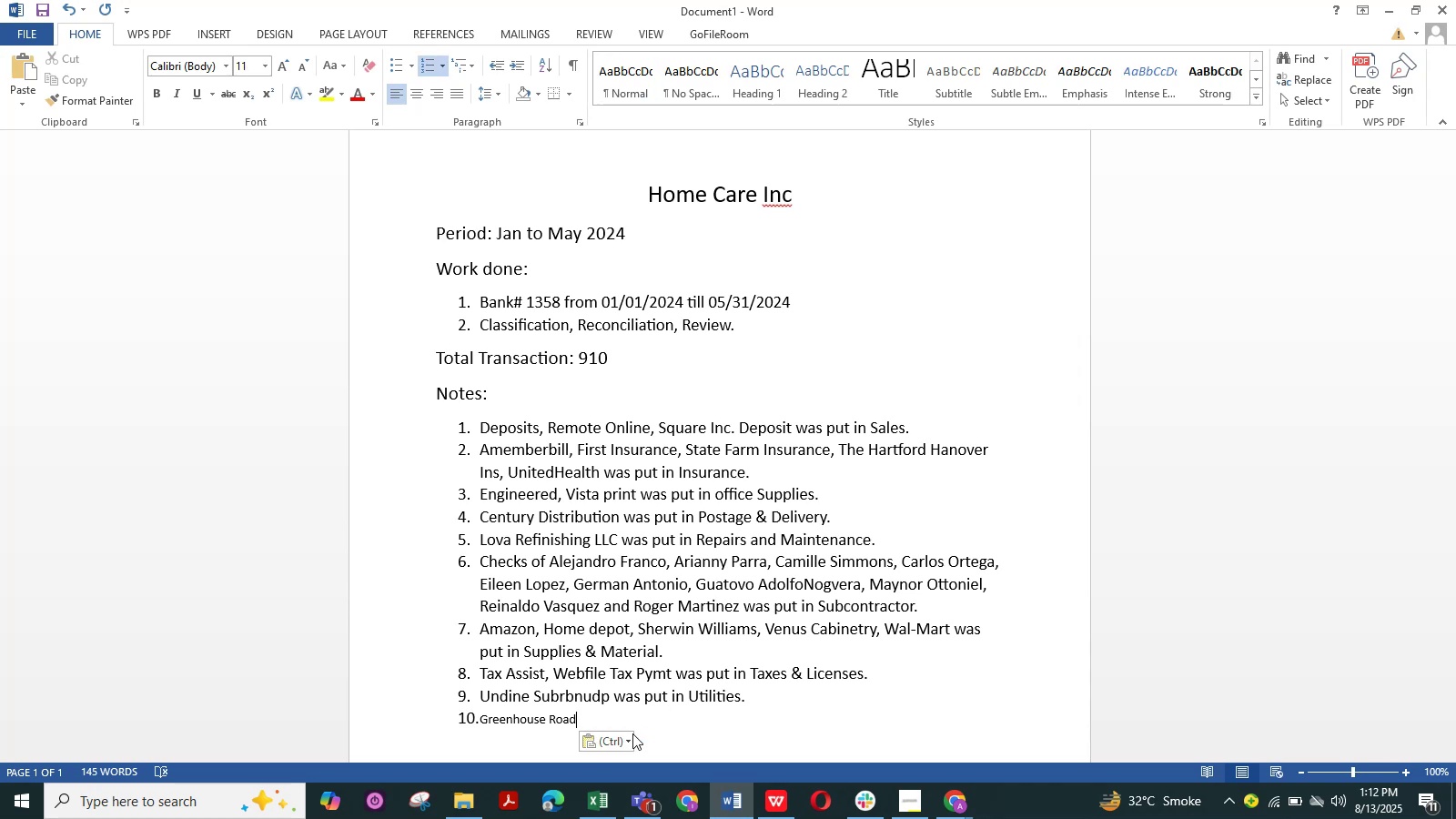 
left_click([606, 734])
 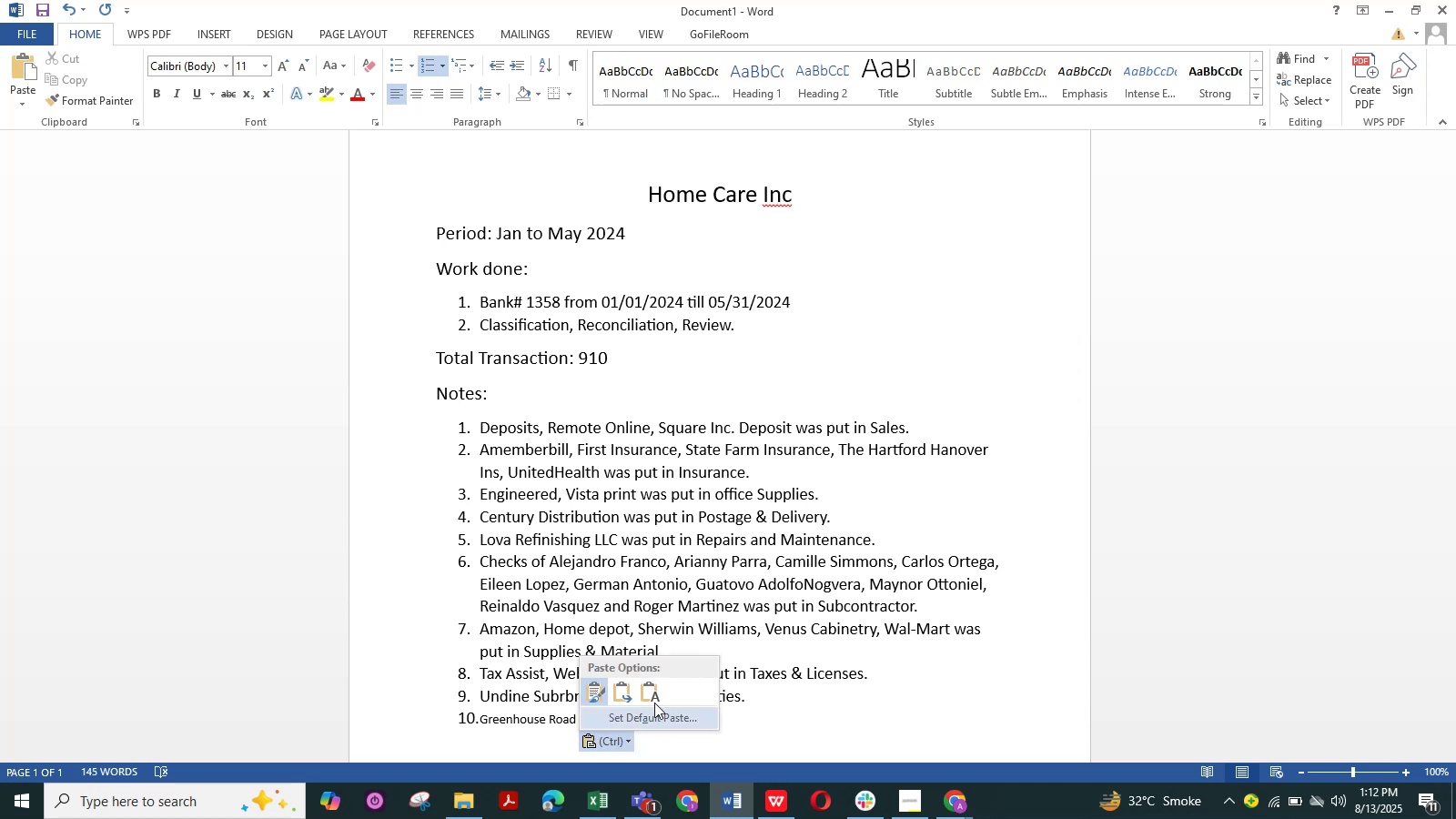 
left_click([653, 703])
 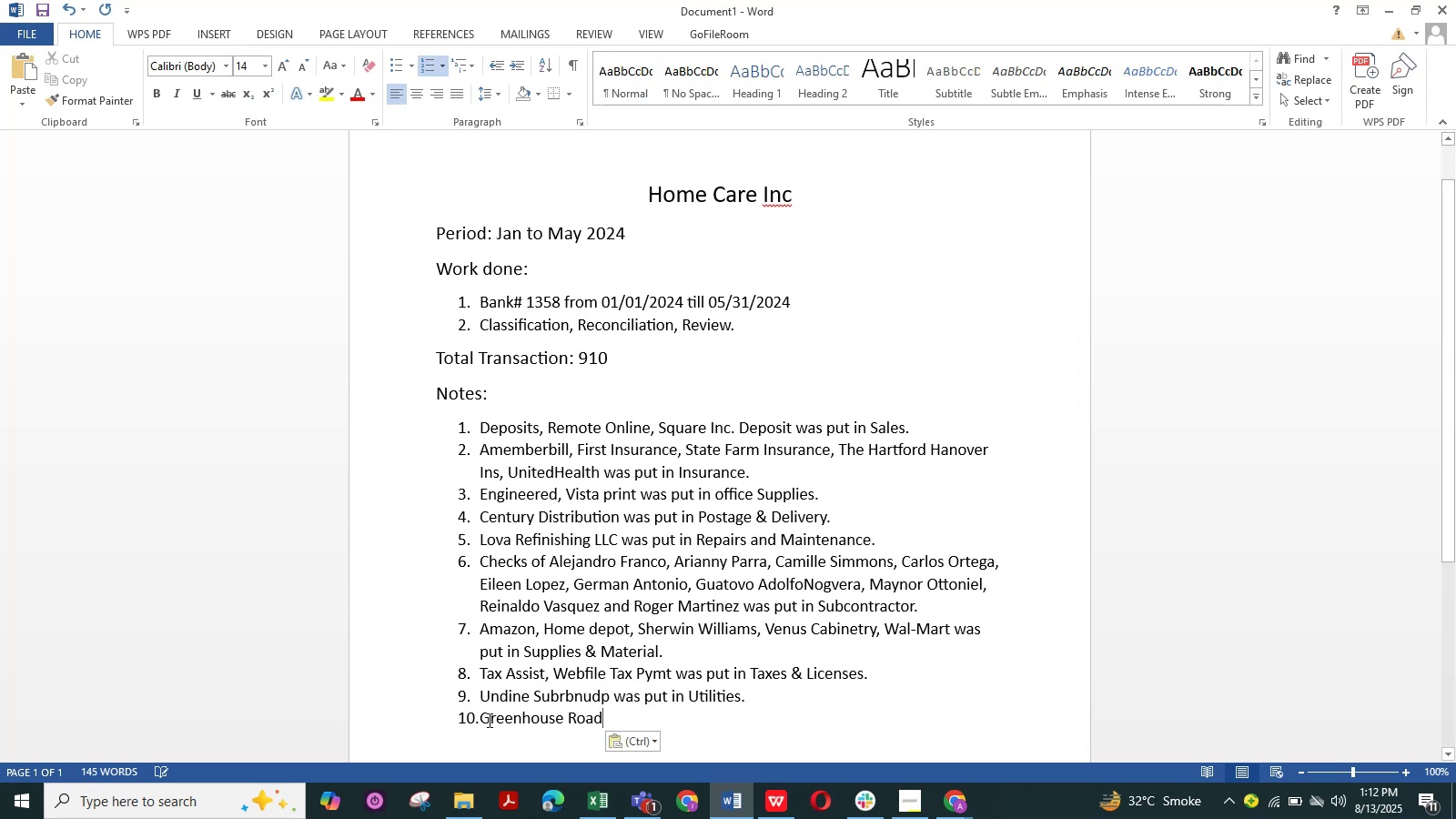 
left_click([482, 721])
 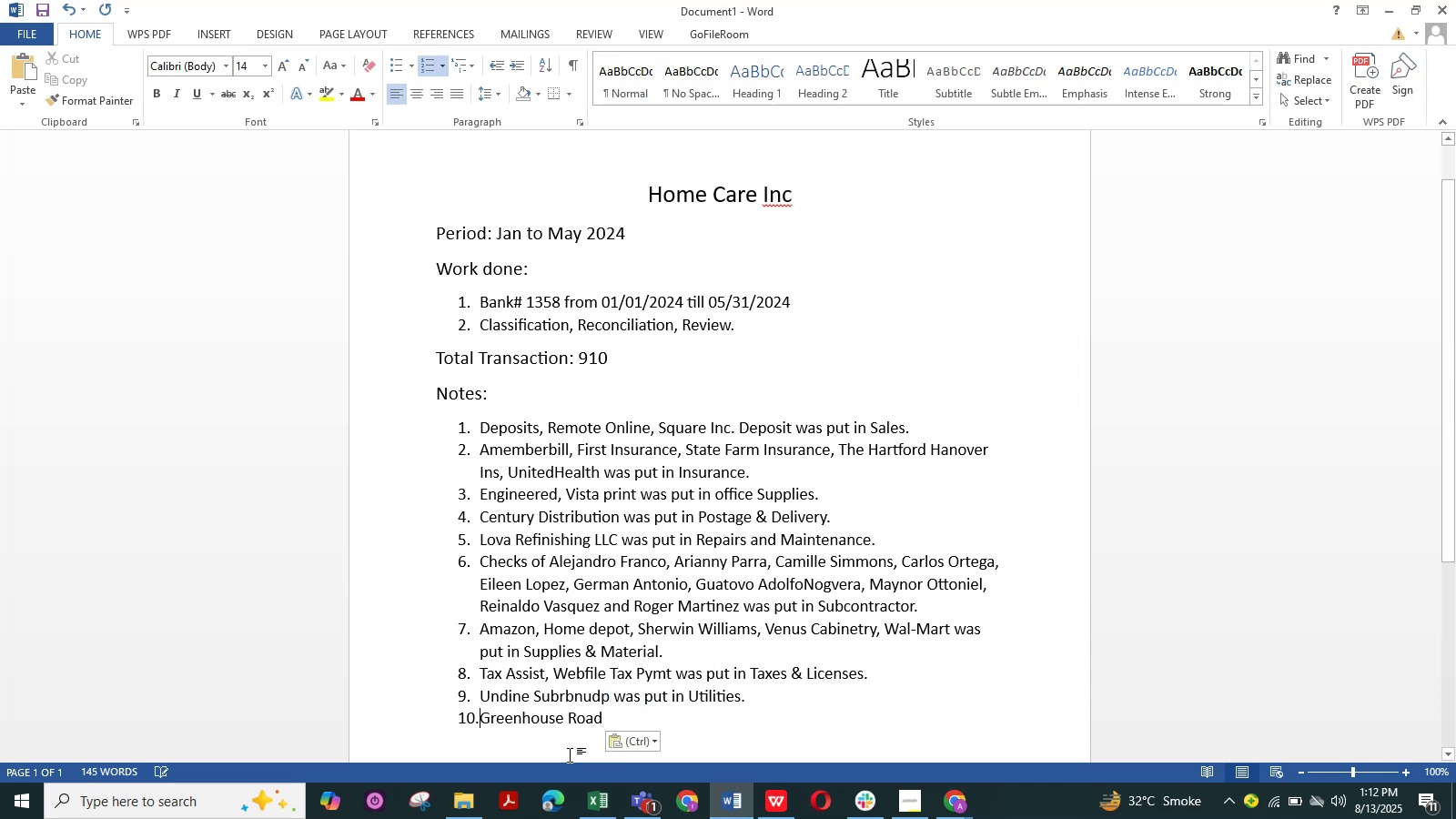 
key(Space)
 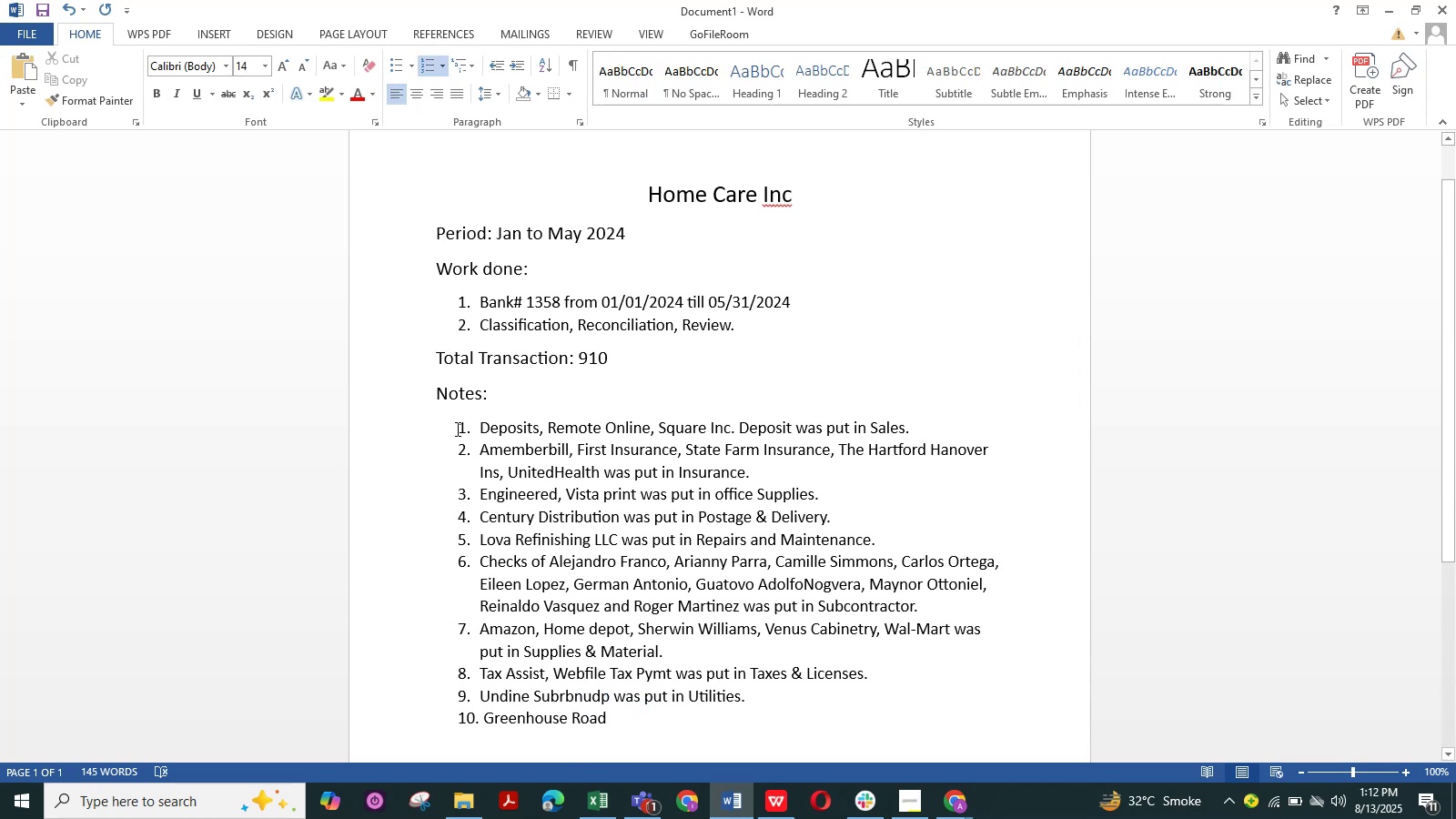 
left_click([463, 429])
 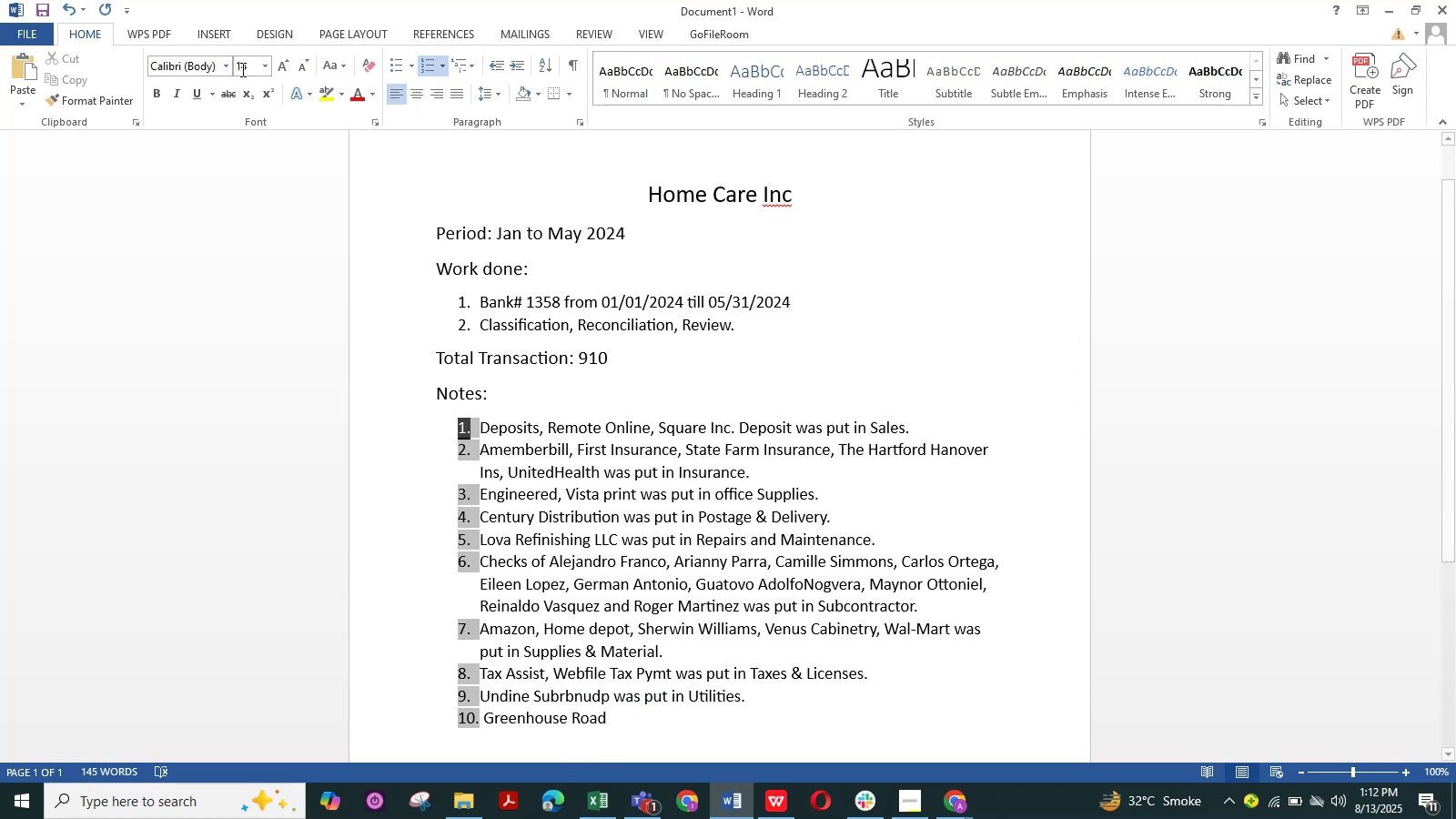 
left_click([248, 64])
 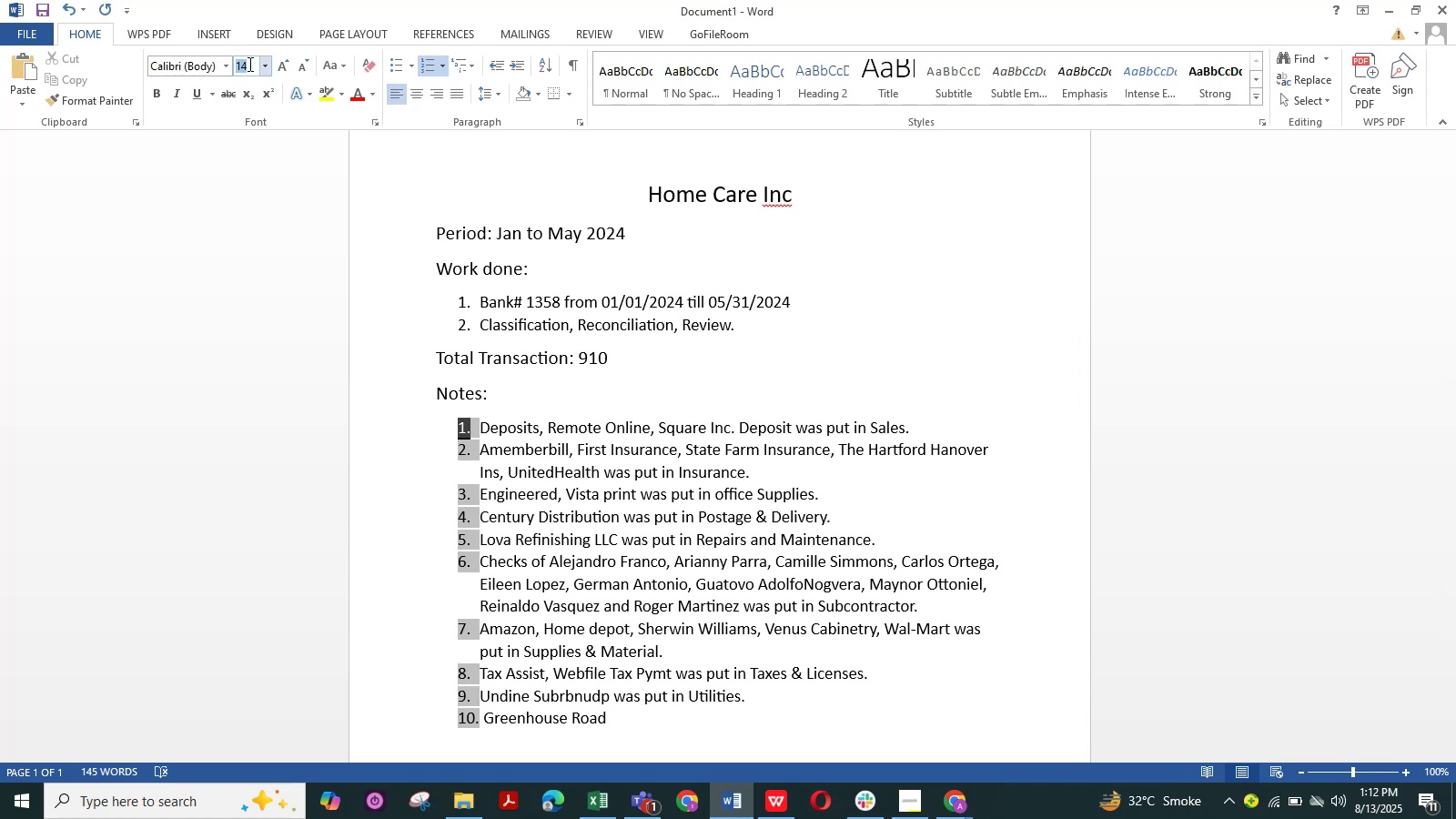 
key(Numpad1)
 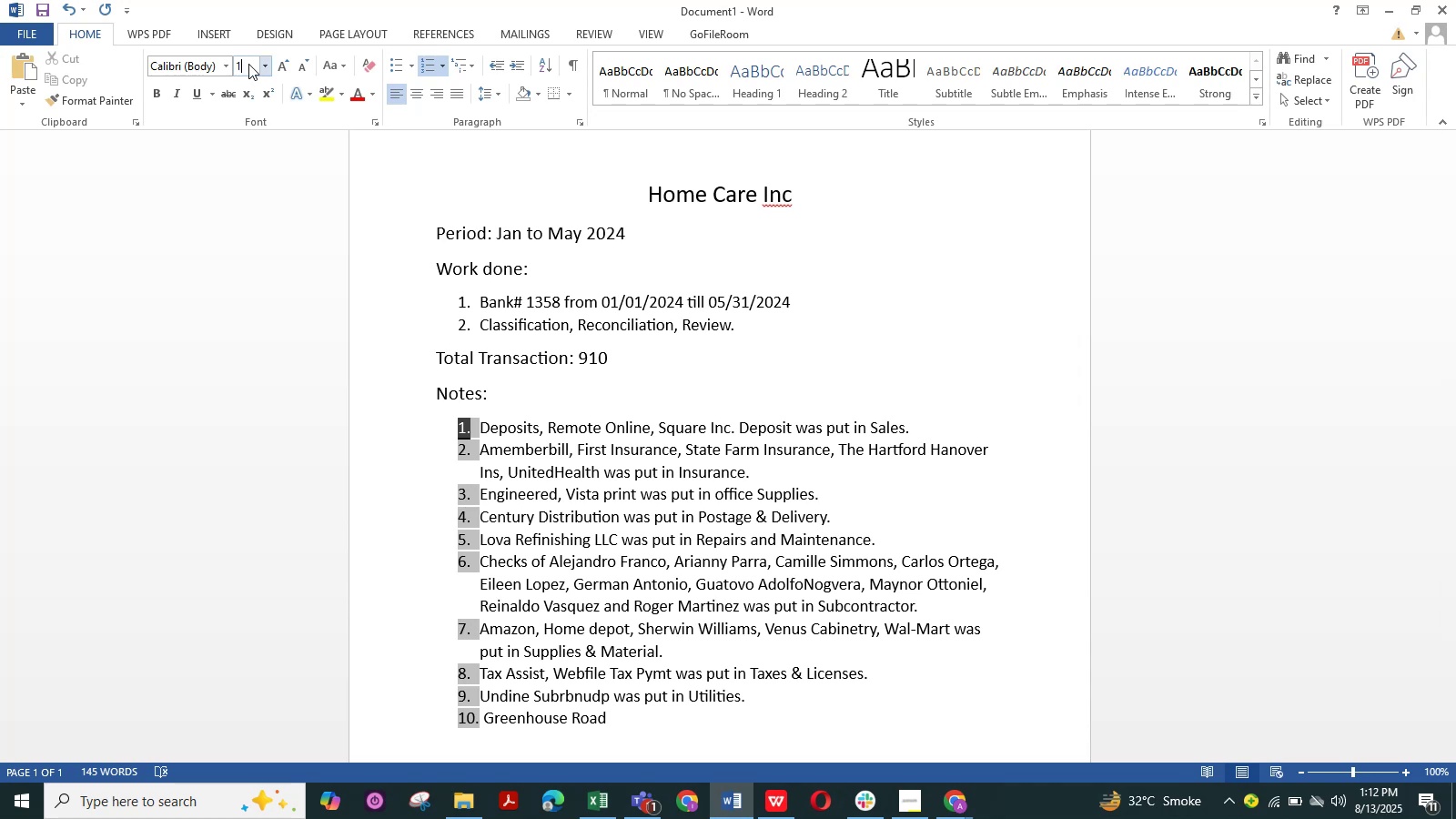 
key(Numpad4)
 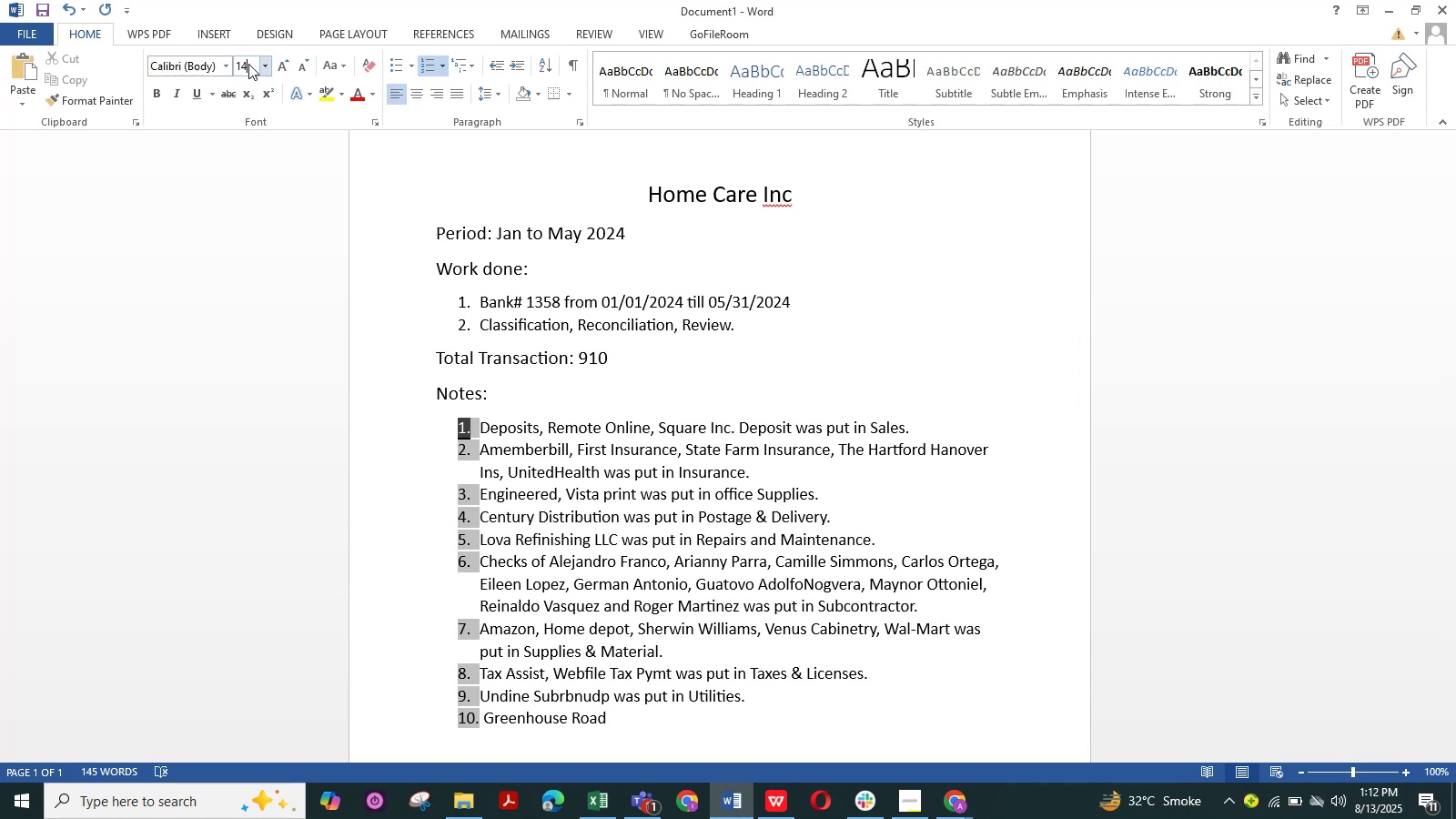 
key(NumpadEnter)
 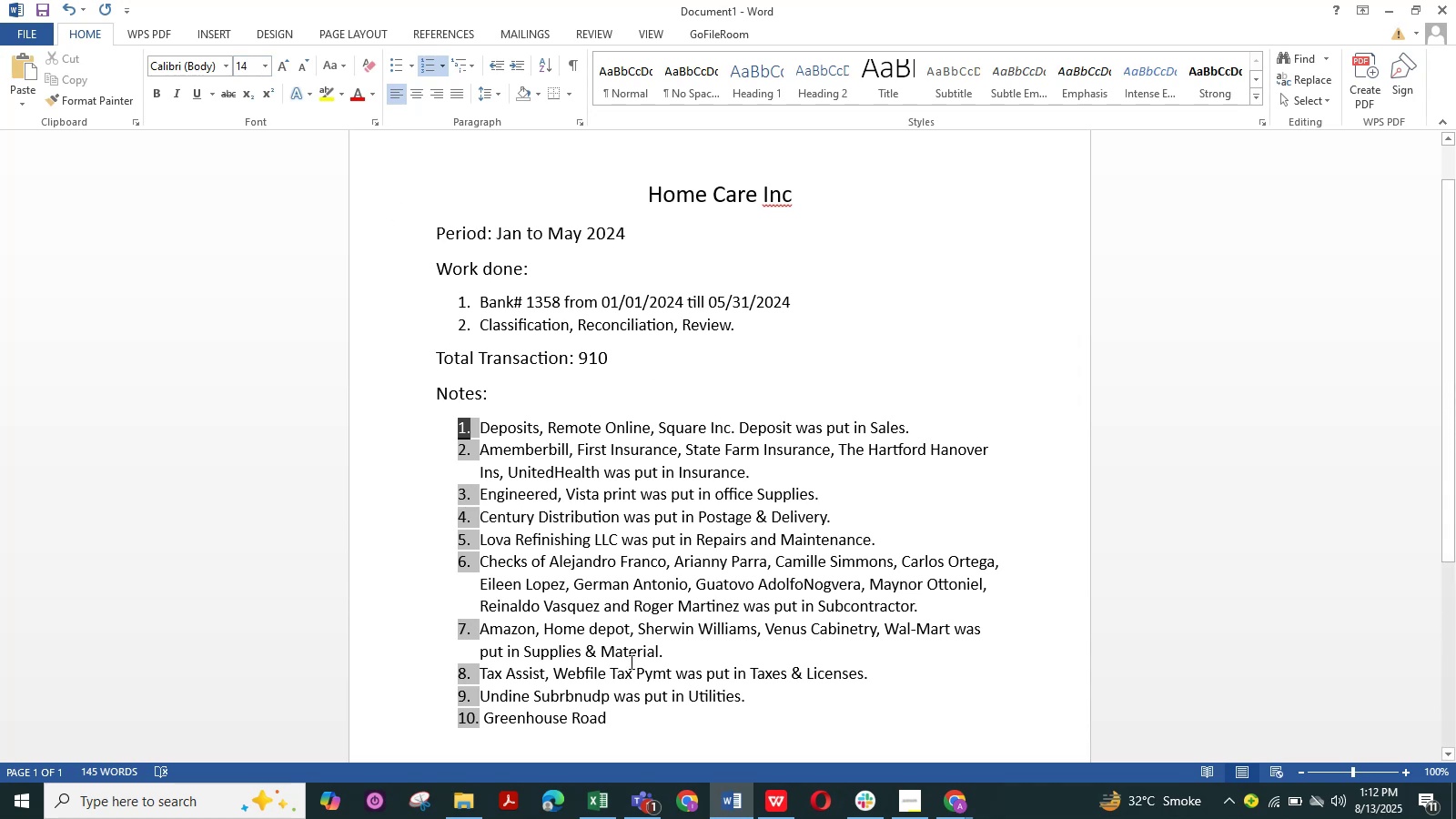 
left_click([628, 744])
 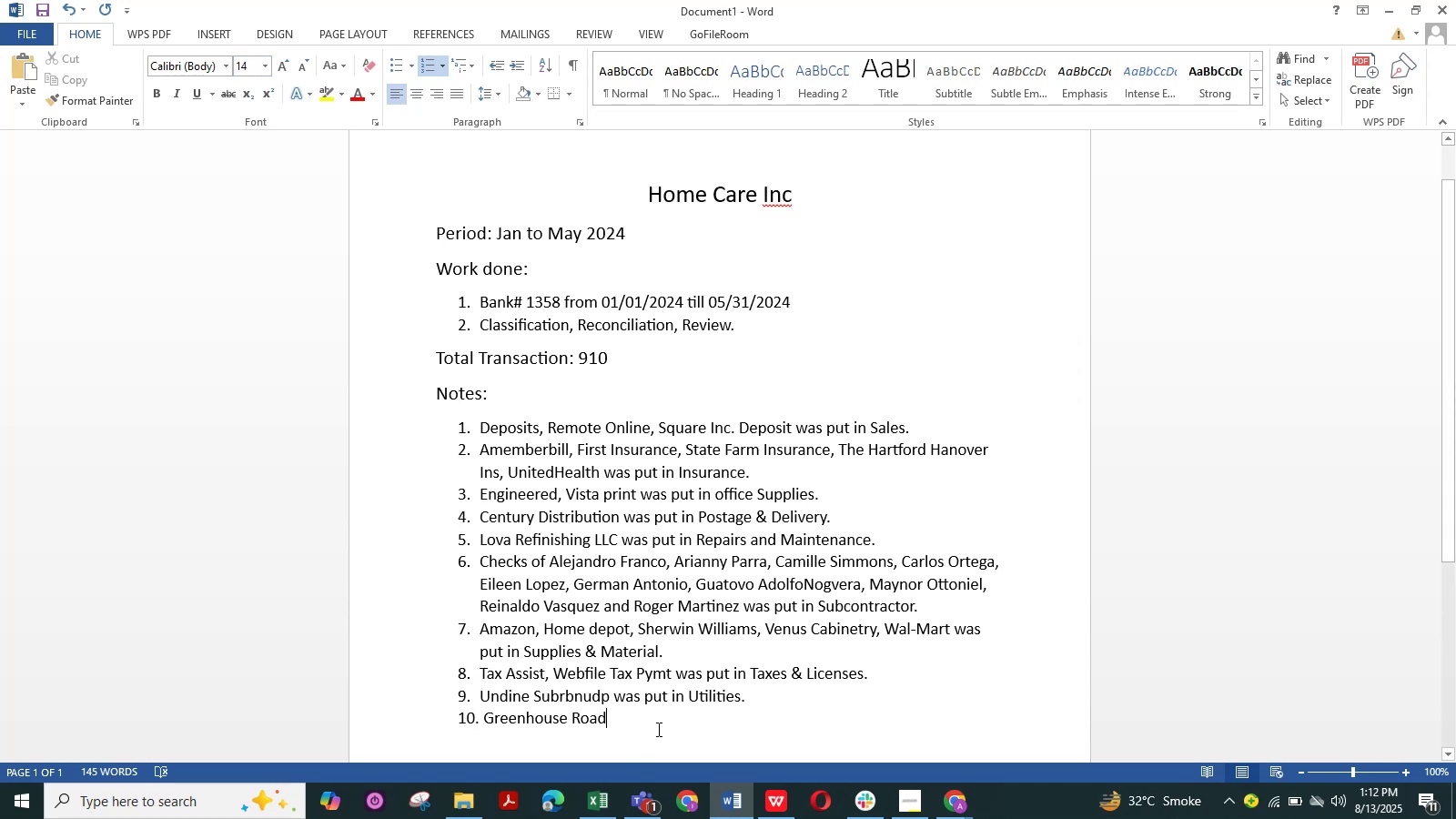 
type( a)
key(Backspace)
type(was put in )
 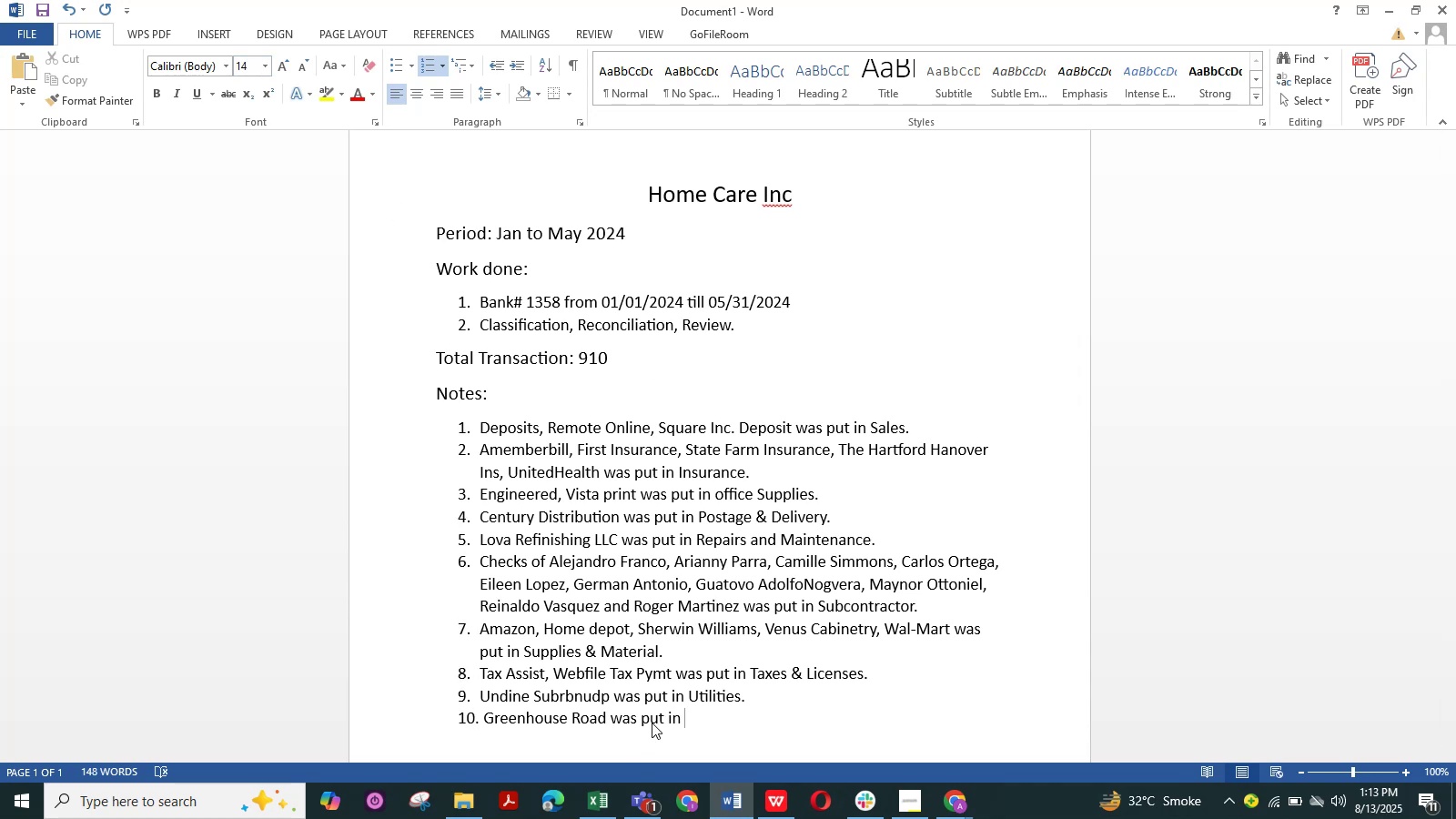 
type(Water Disposal )
 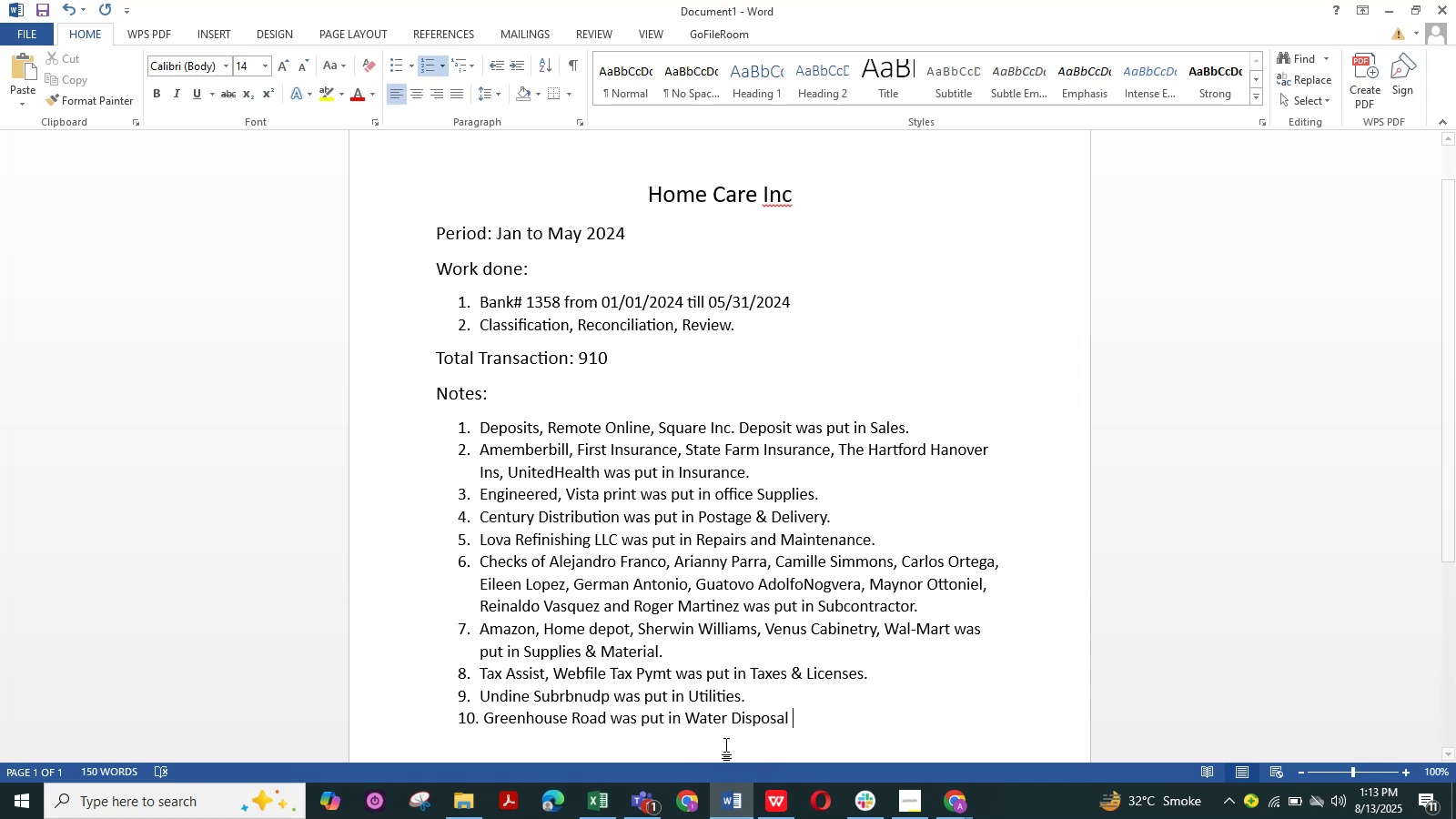 
left_click([723, 719])
 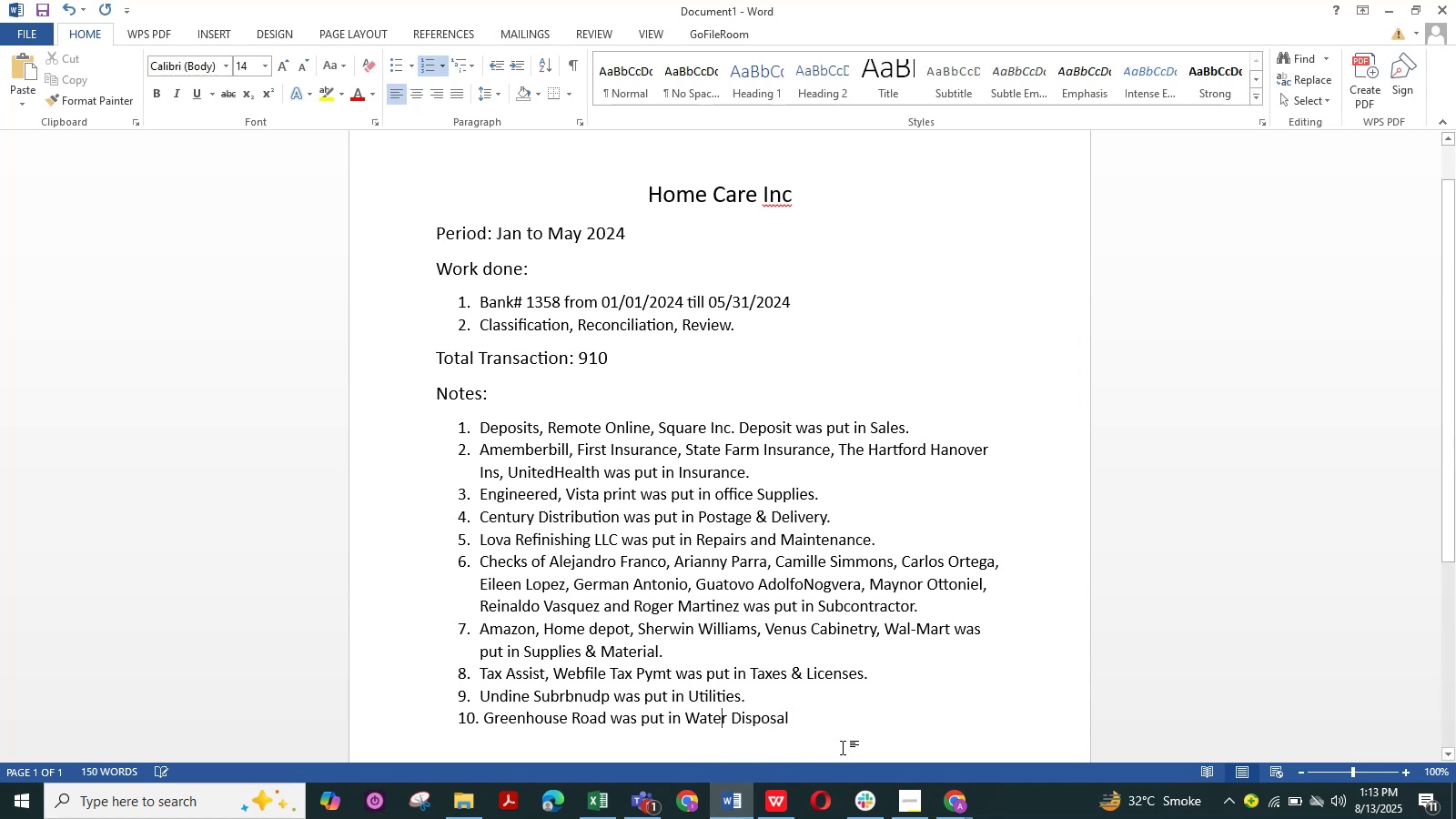 
key(ArrowRight)
 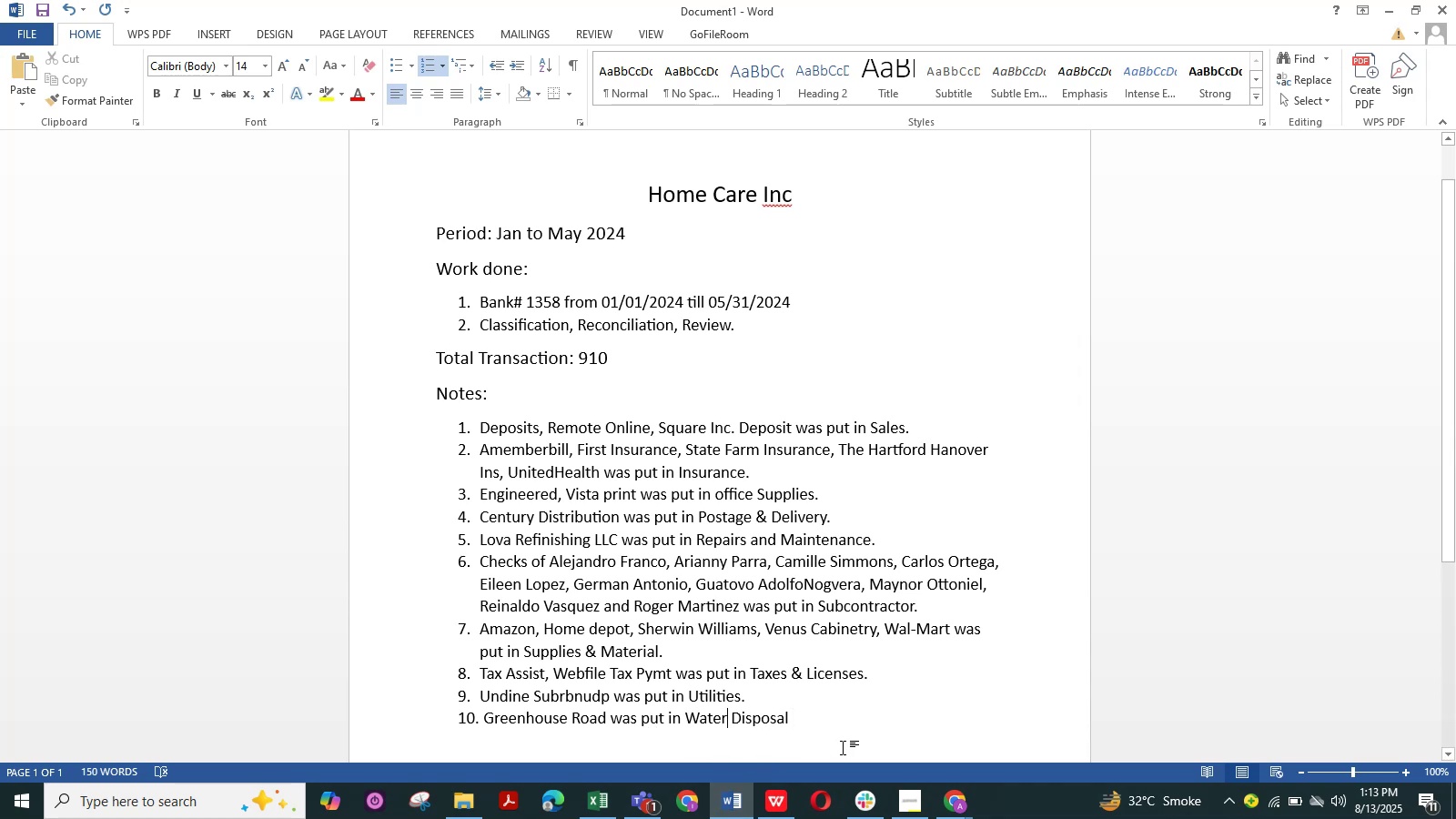 
key(Backspace)
 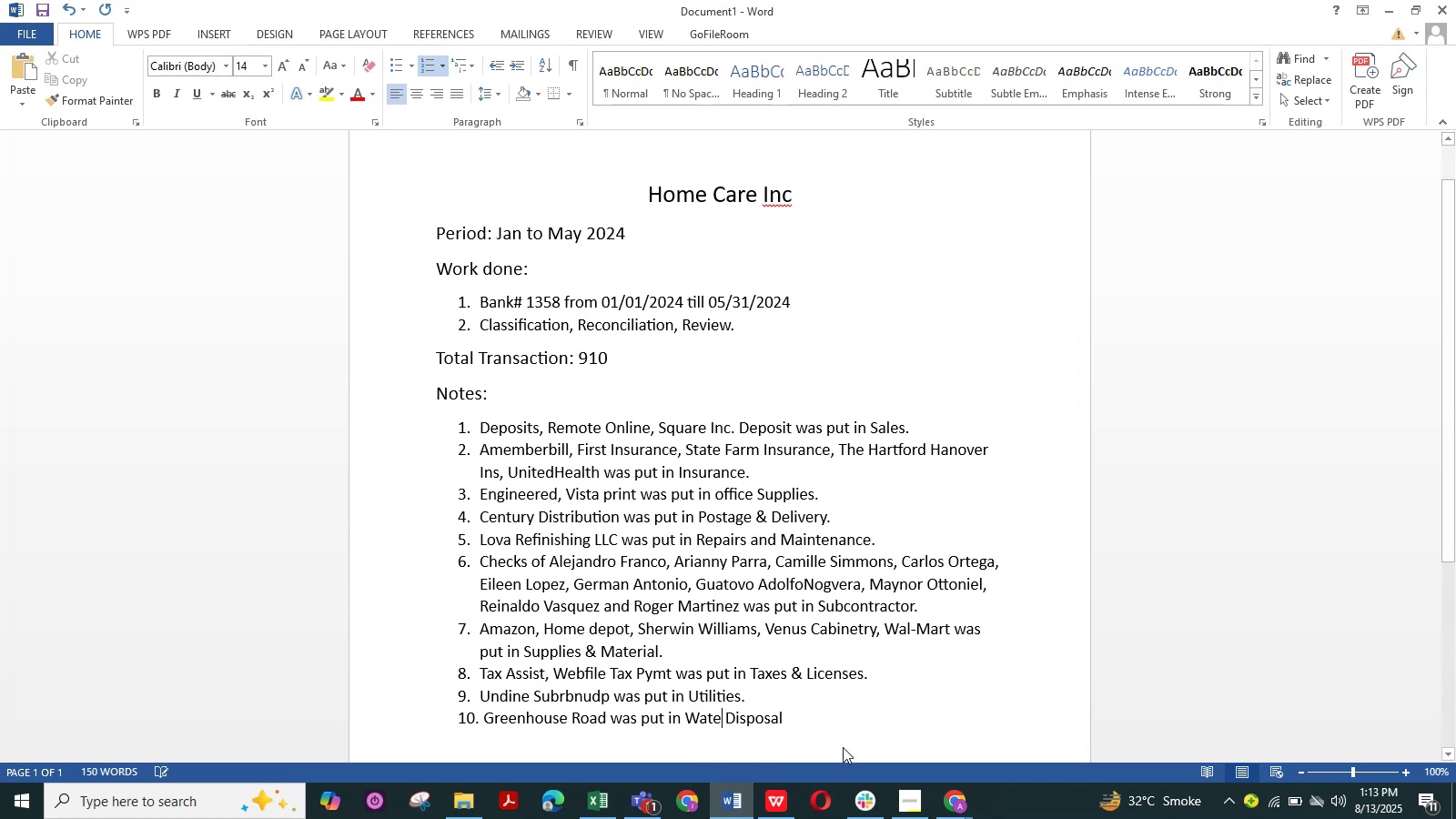 
key(Backspace)
 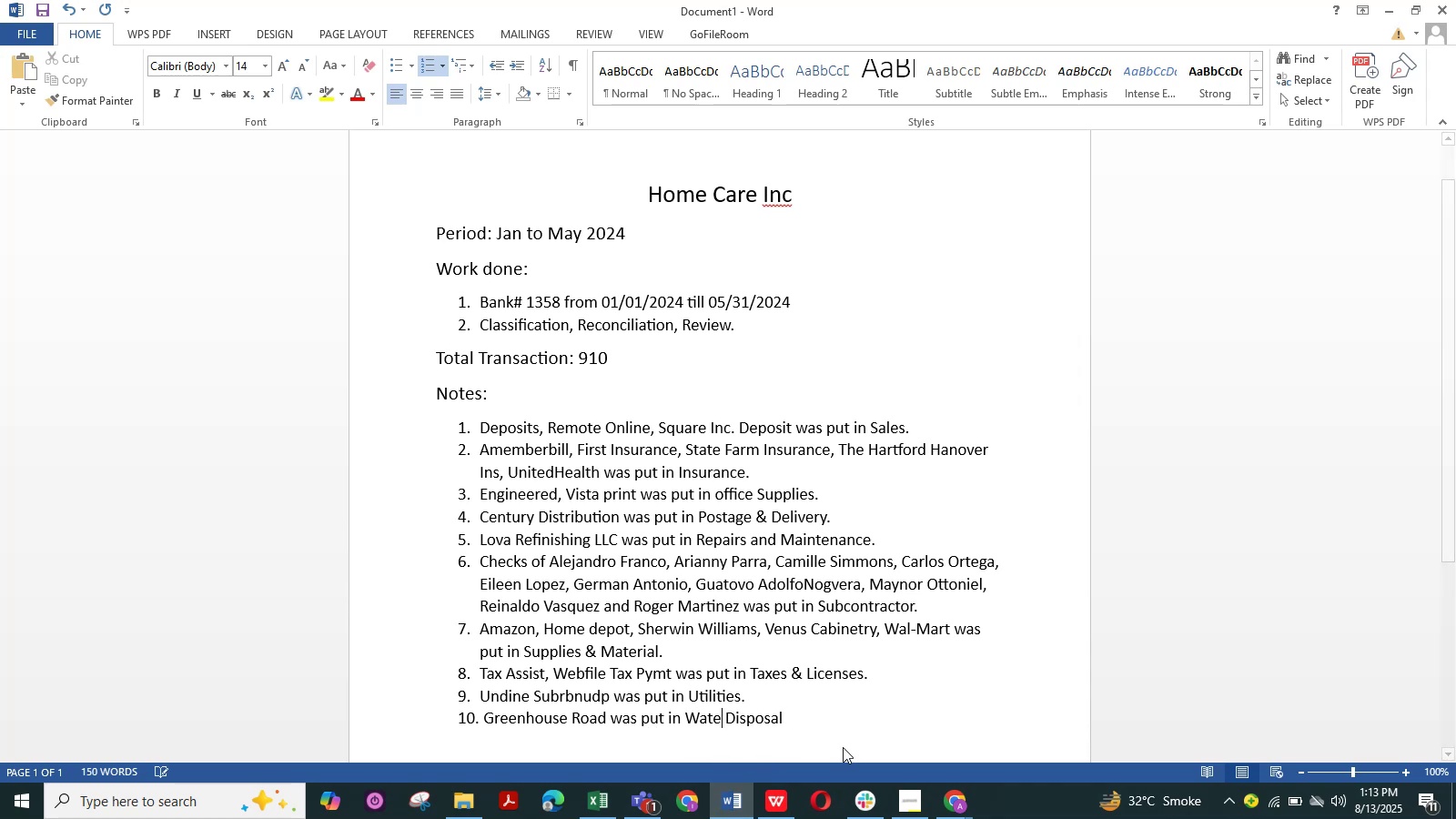 
key(Backspace)
 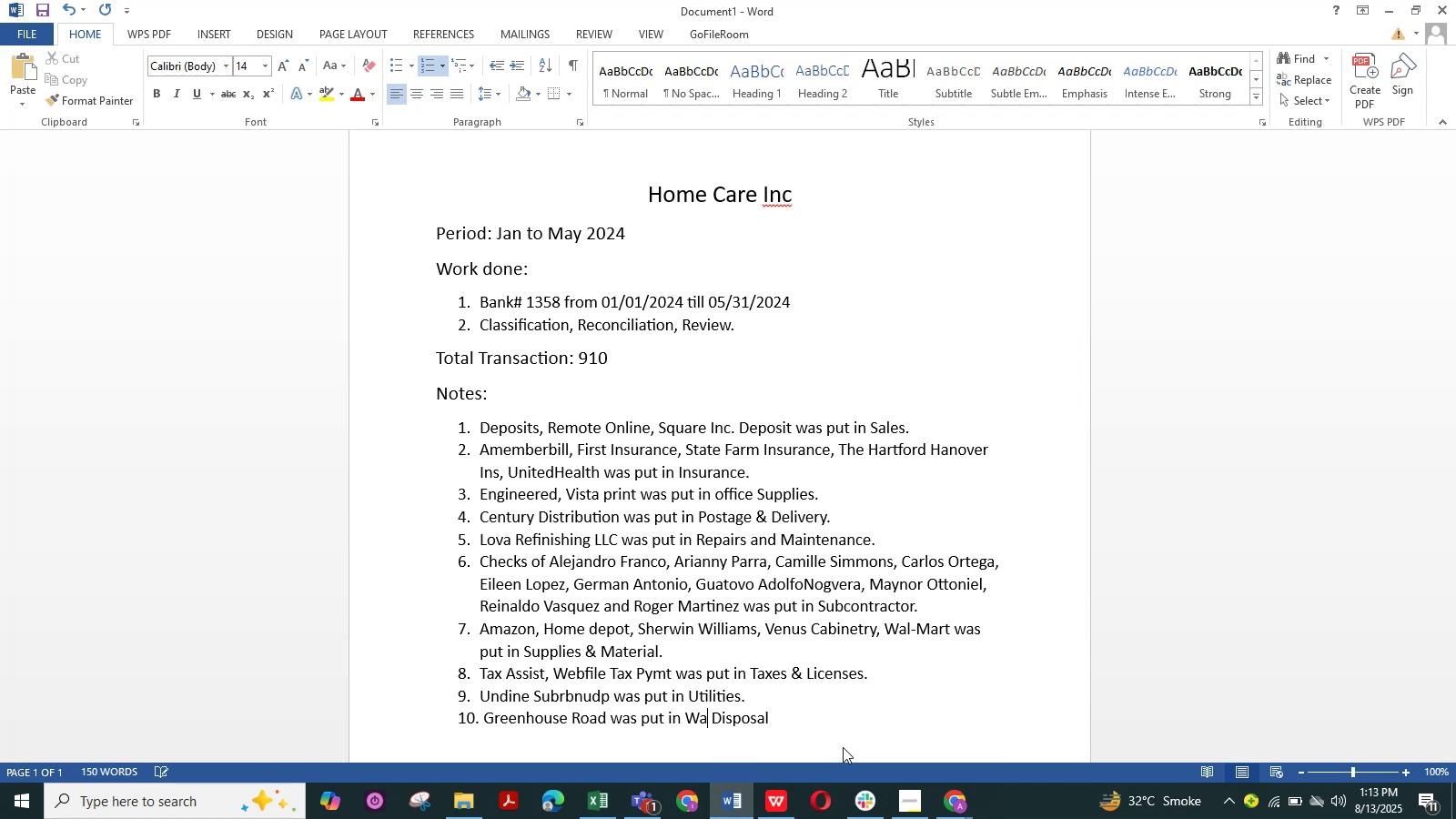 
key(ArrowLeft)
 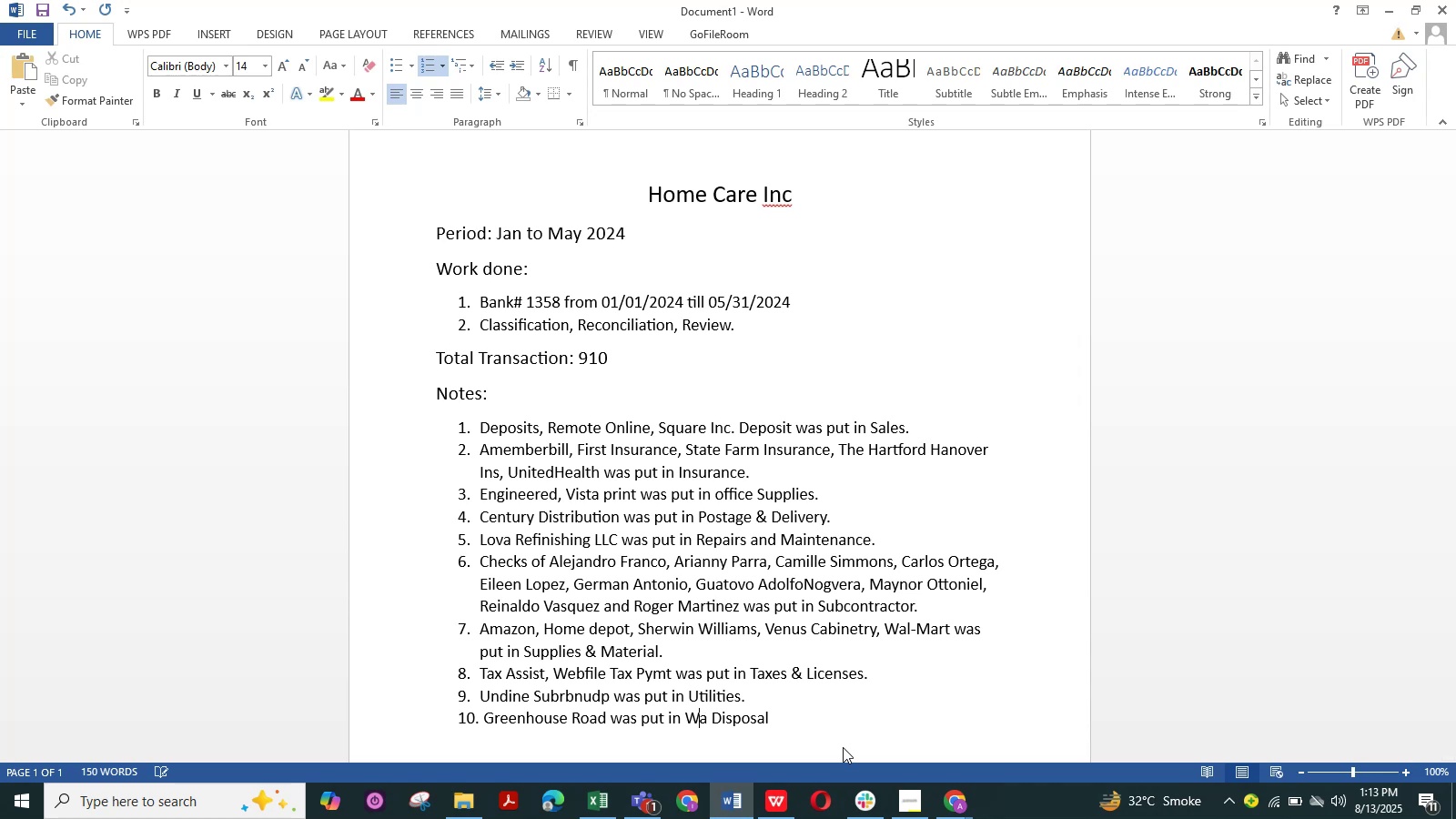 
key(ArrowRight)
 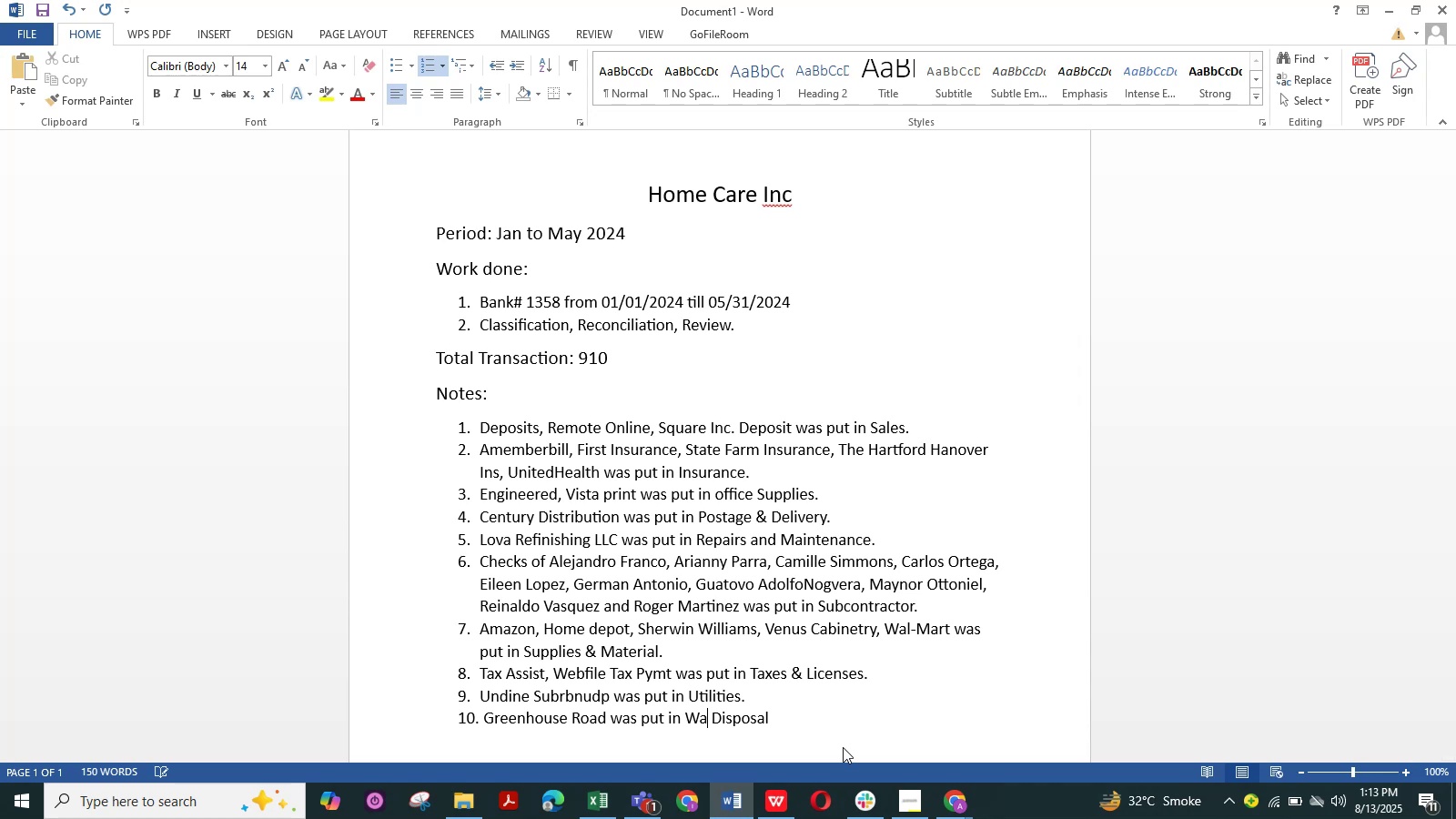 
type(steExpense.)
 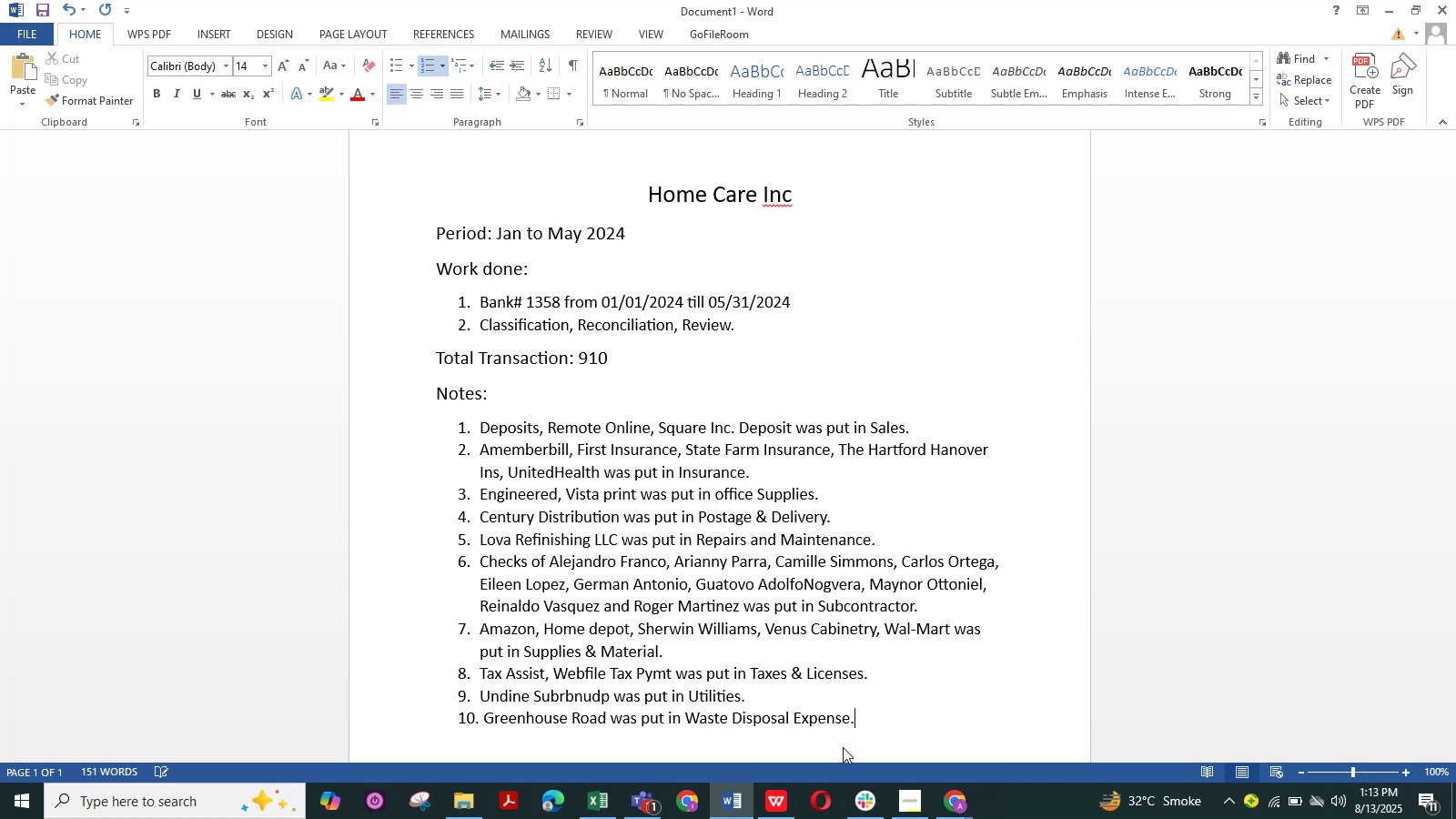 
hold_key(key=ArrowRight, duration=0.83)
 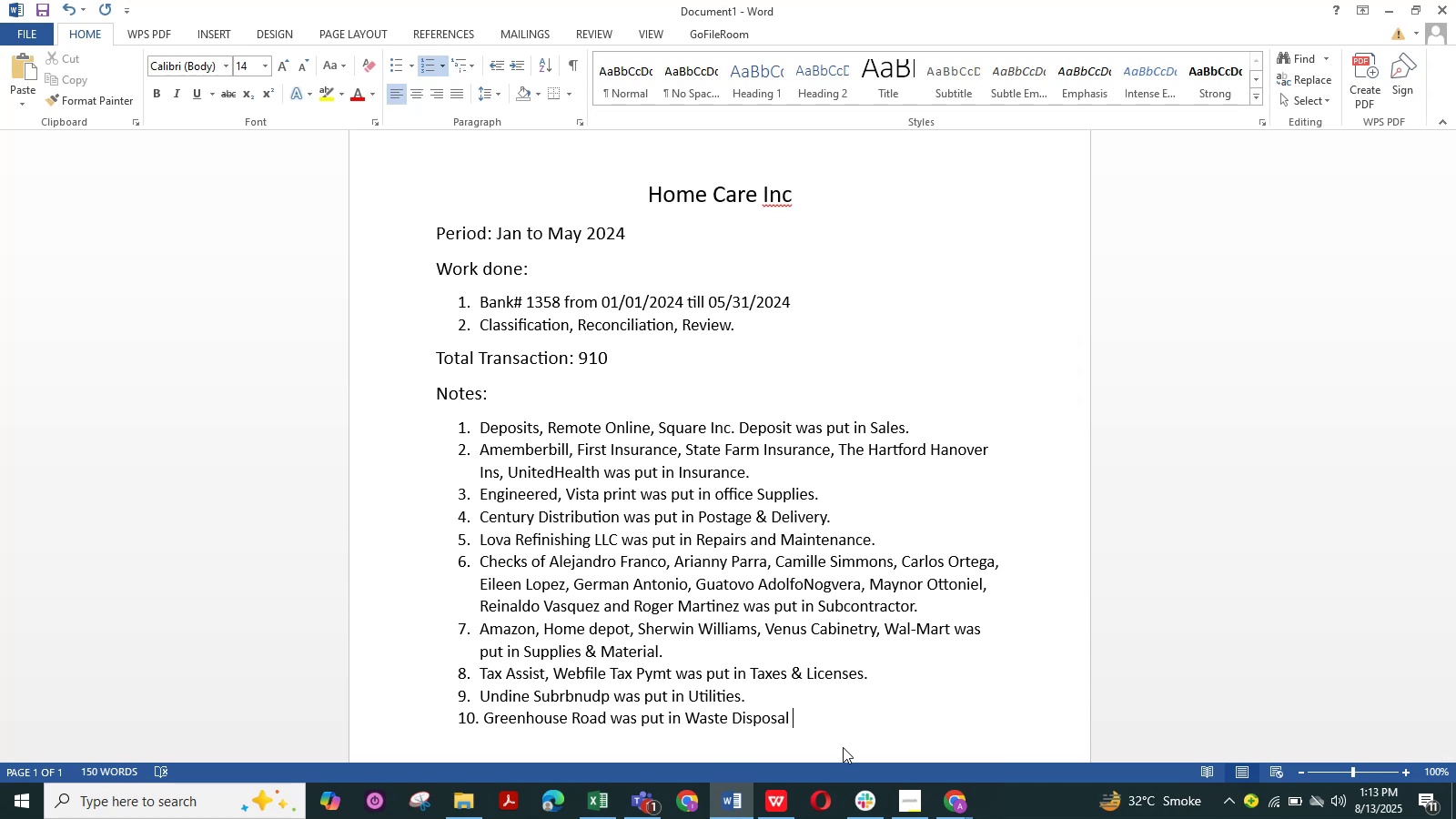 
scroll: coordinate [592, 672], scroll_direction: down, amount: 3.0
 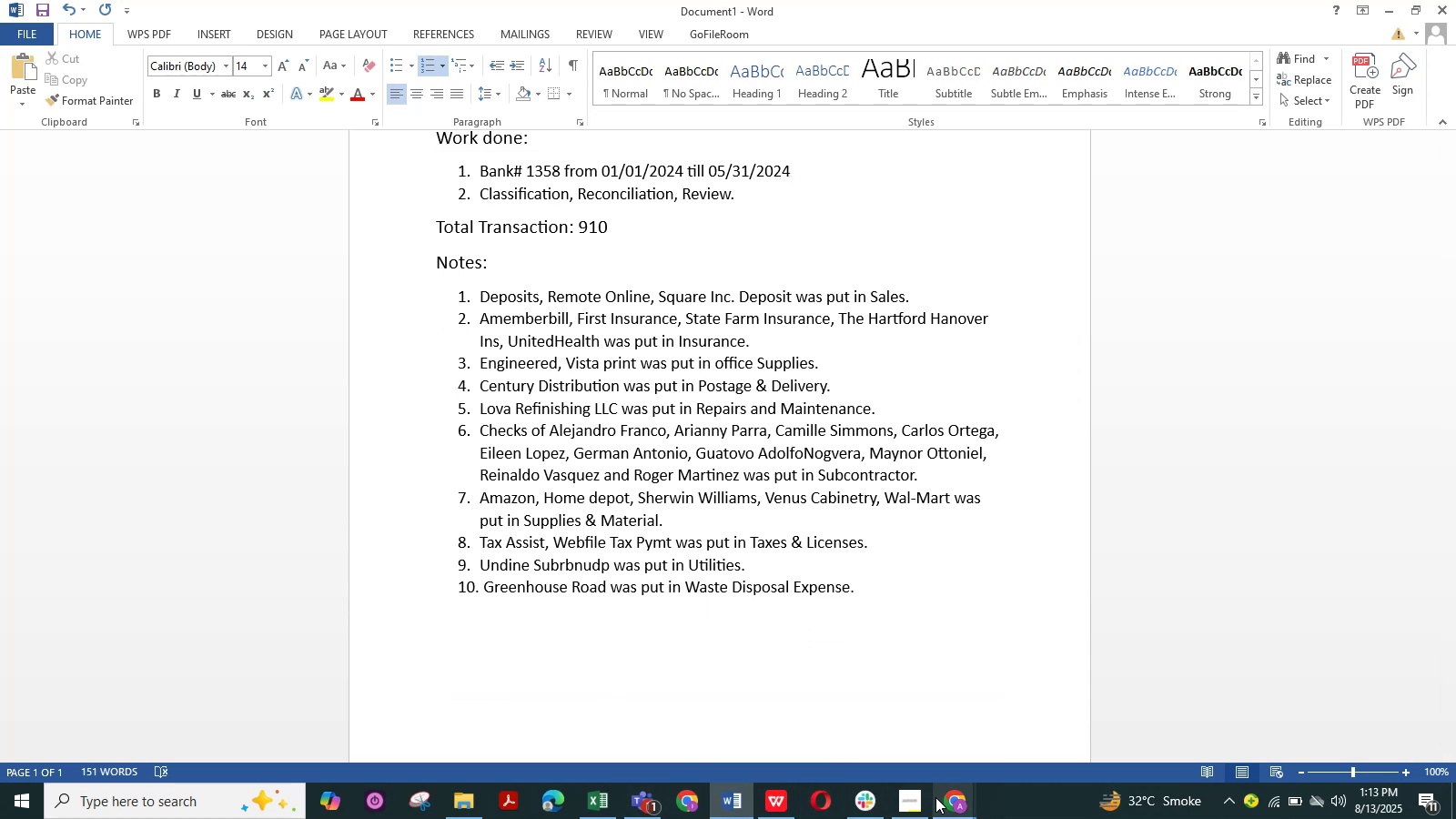 
double_click([844, 738])
 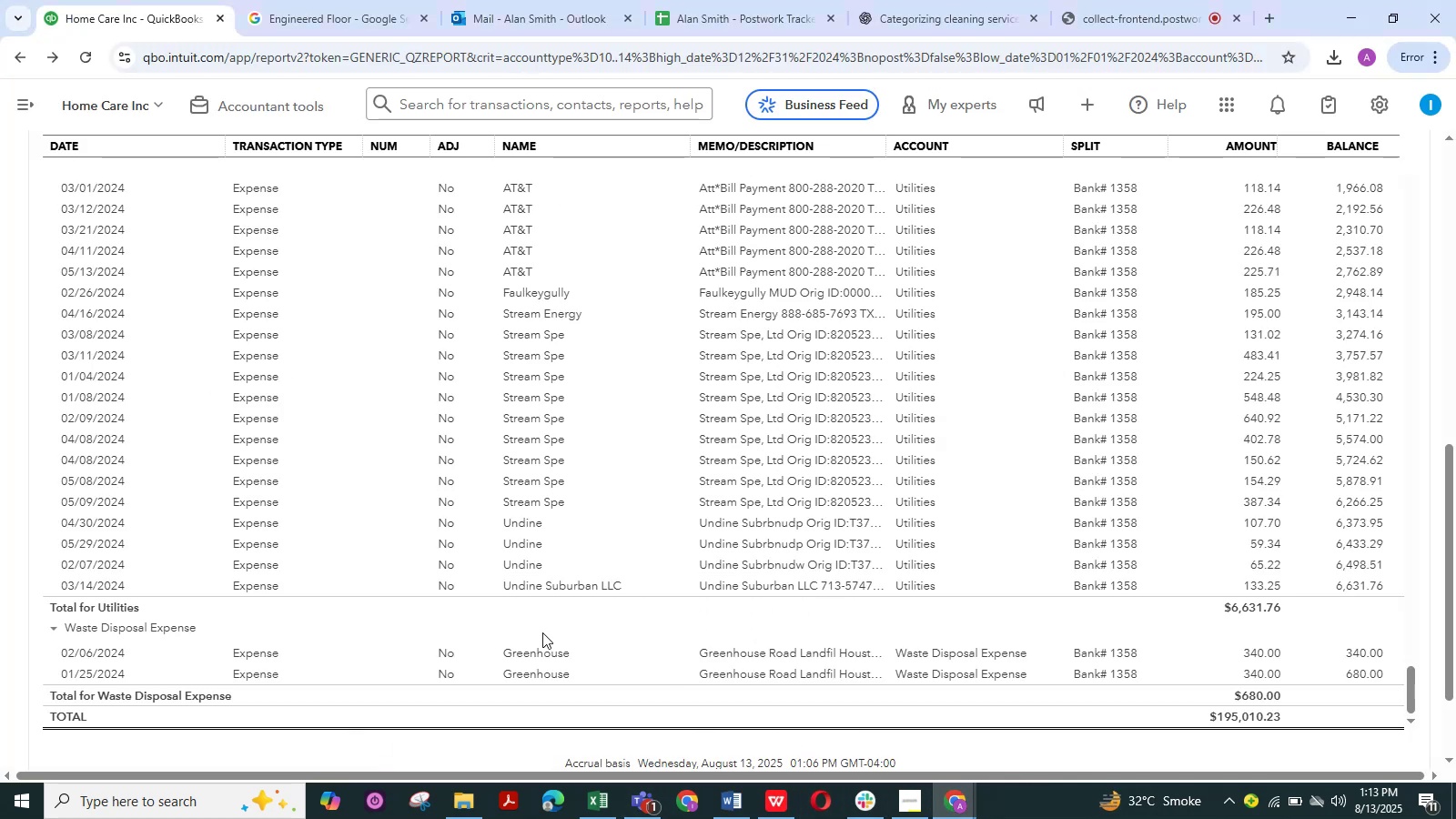 
scroll: coordinate [415, 656], scroll_direction: up, amount: 4.0
 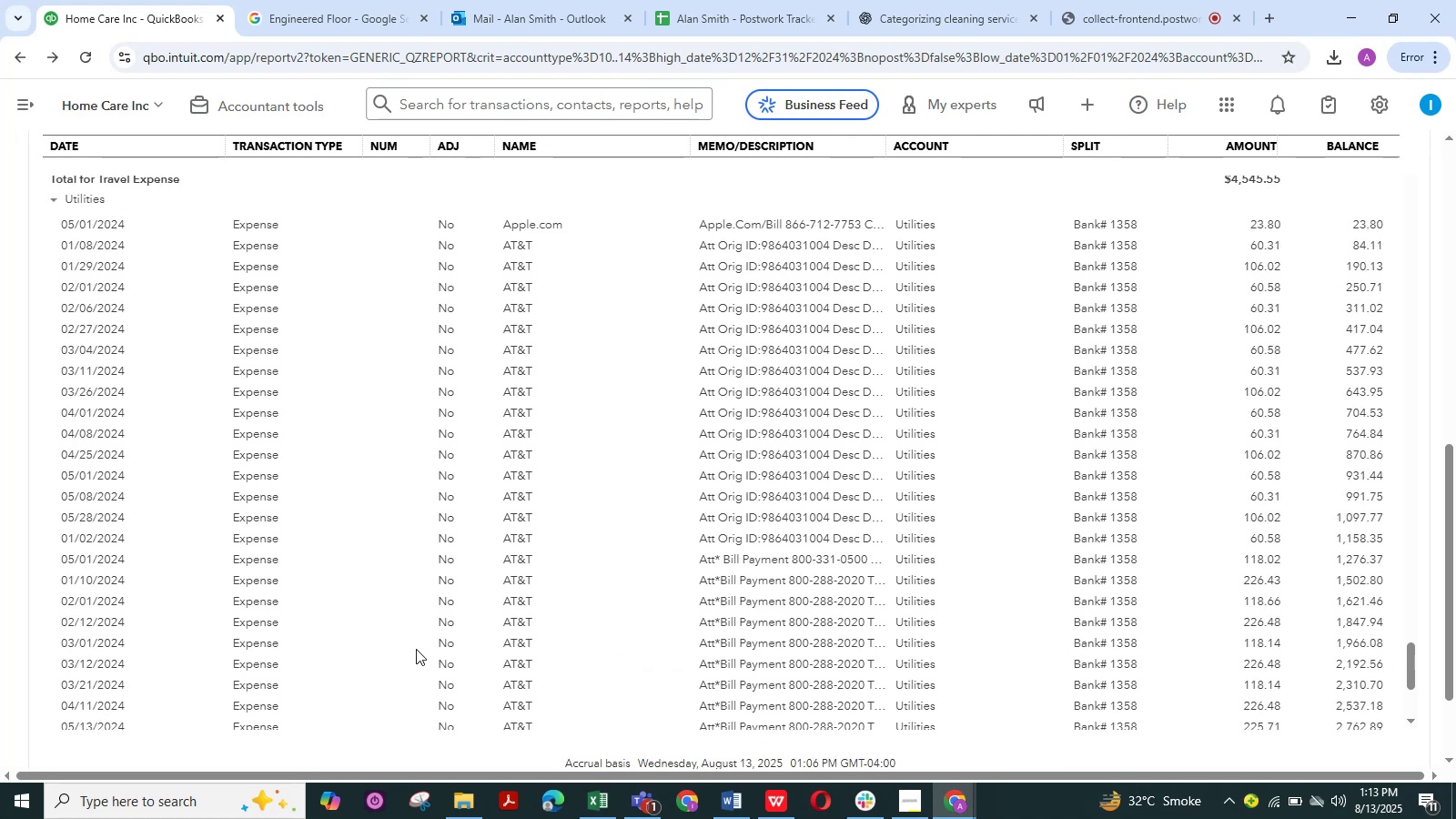 
scroll: coordinate [413, 643], scroll_direction: down, amount: 6.0
 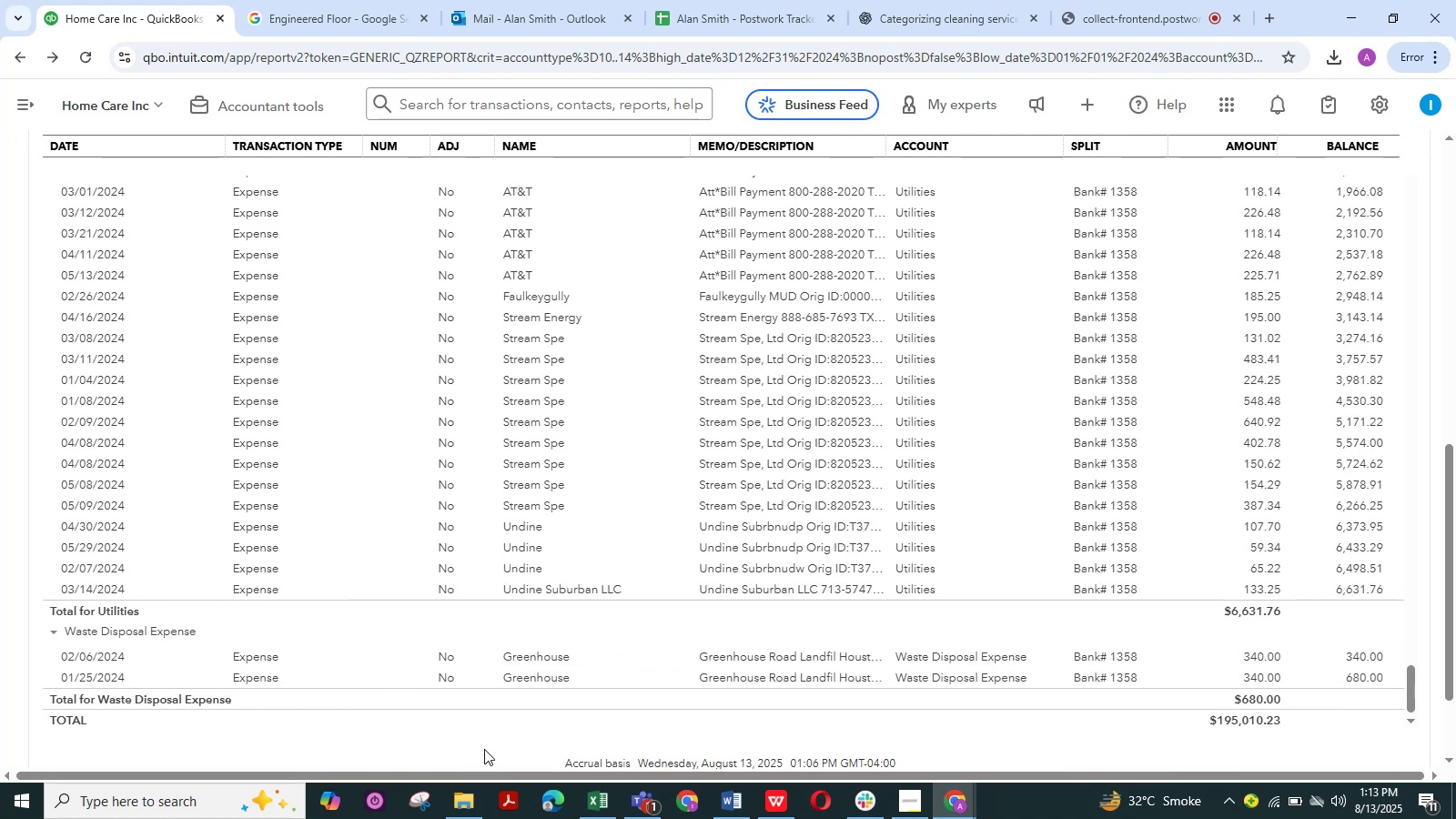 
wait(5.14)
 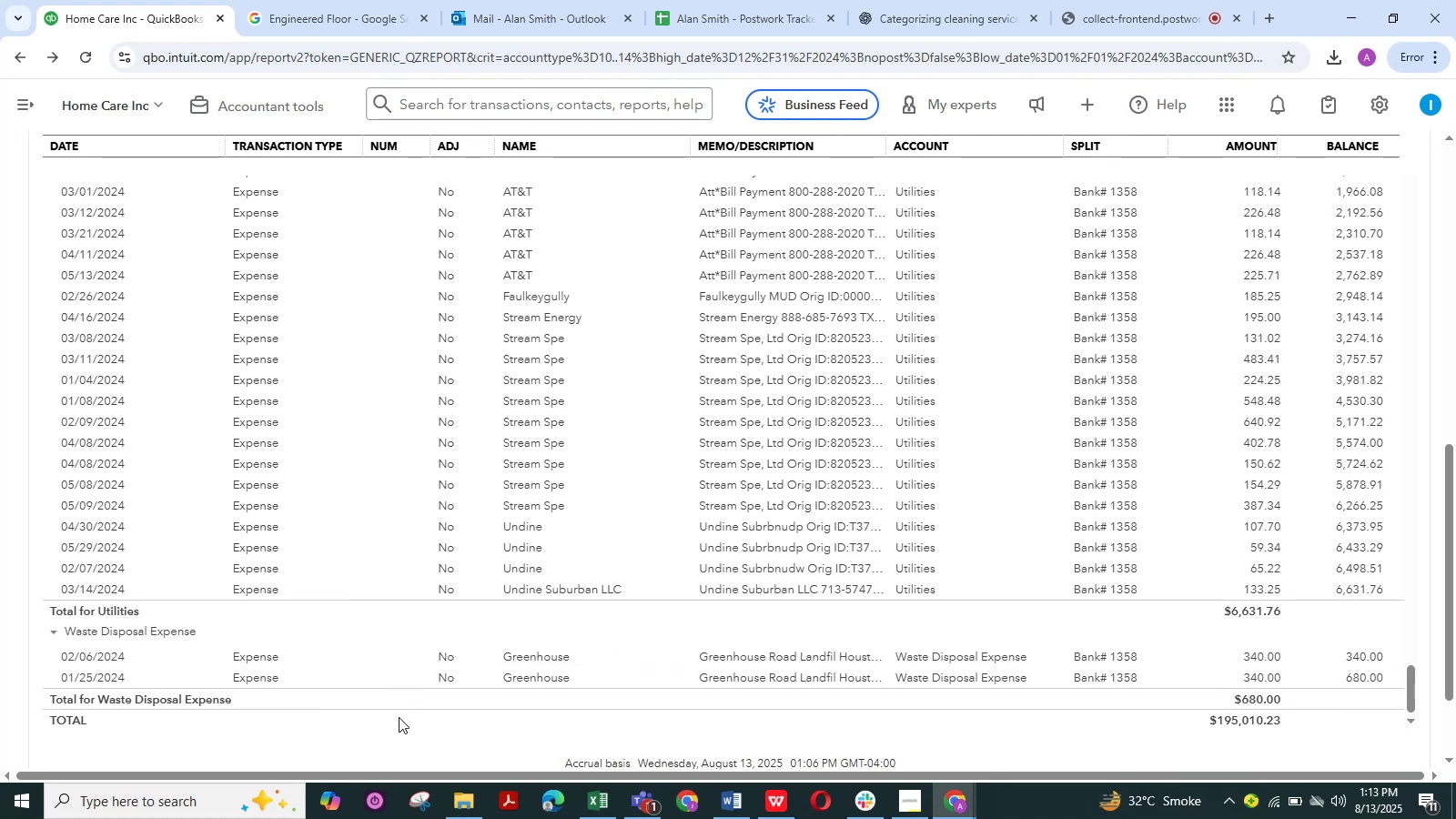 
scroll: coordinate [484, 749], scroll_direction: up, amount: 19.0
 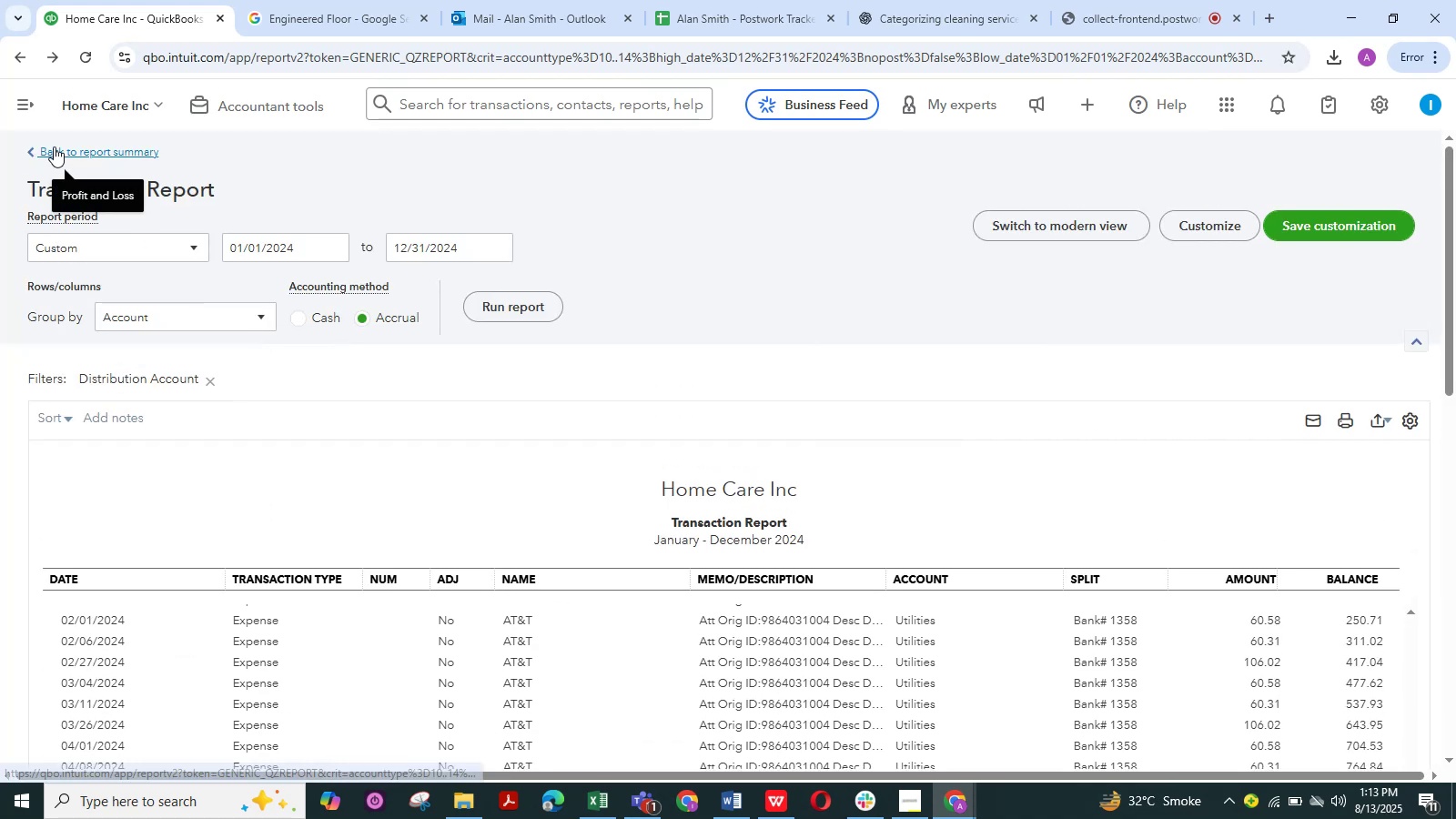 
left_click([54, 147])
 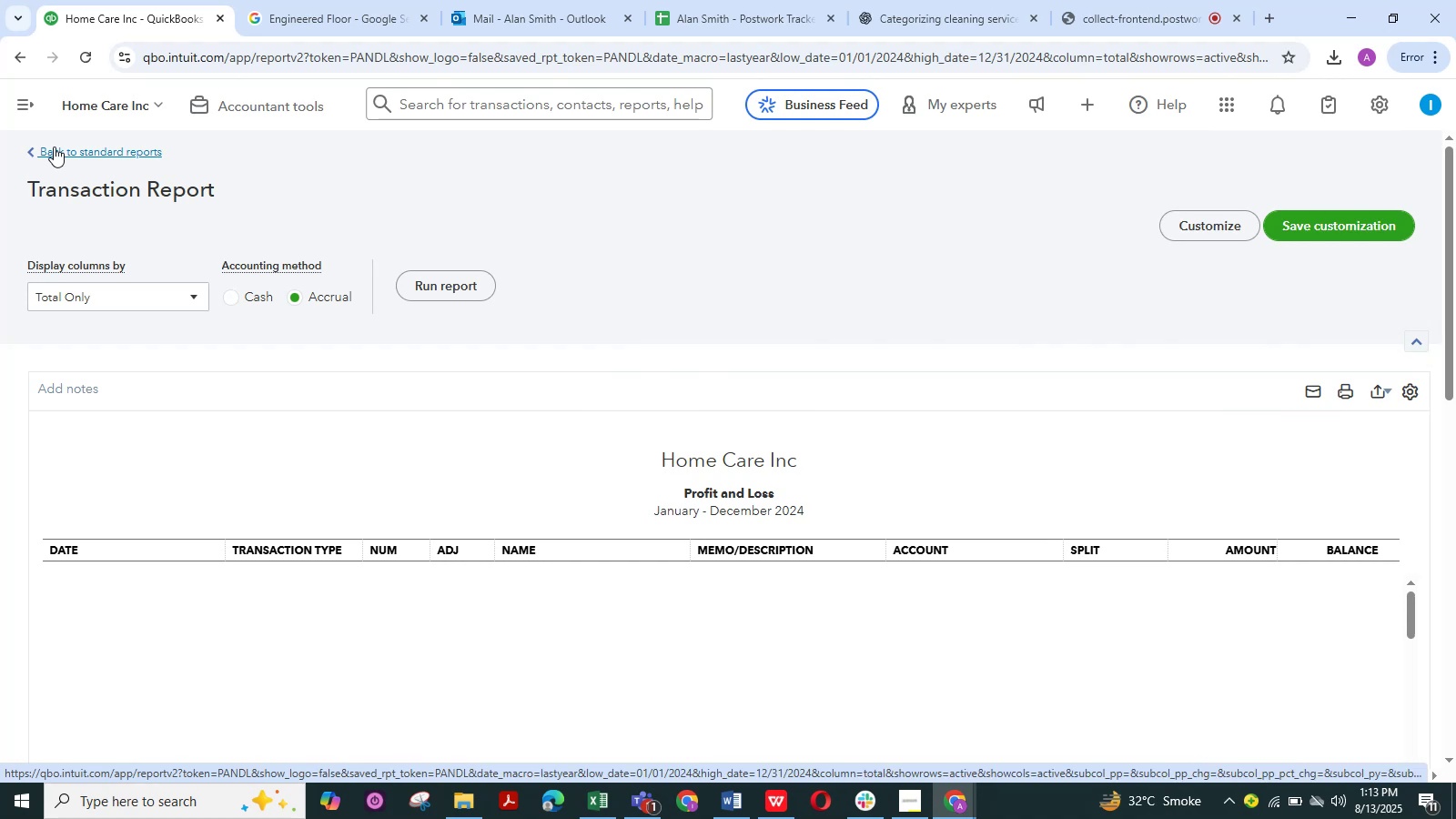 
wait(9.27)
 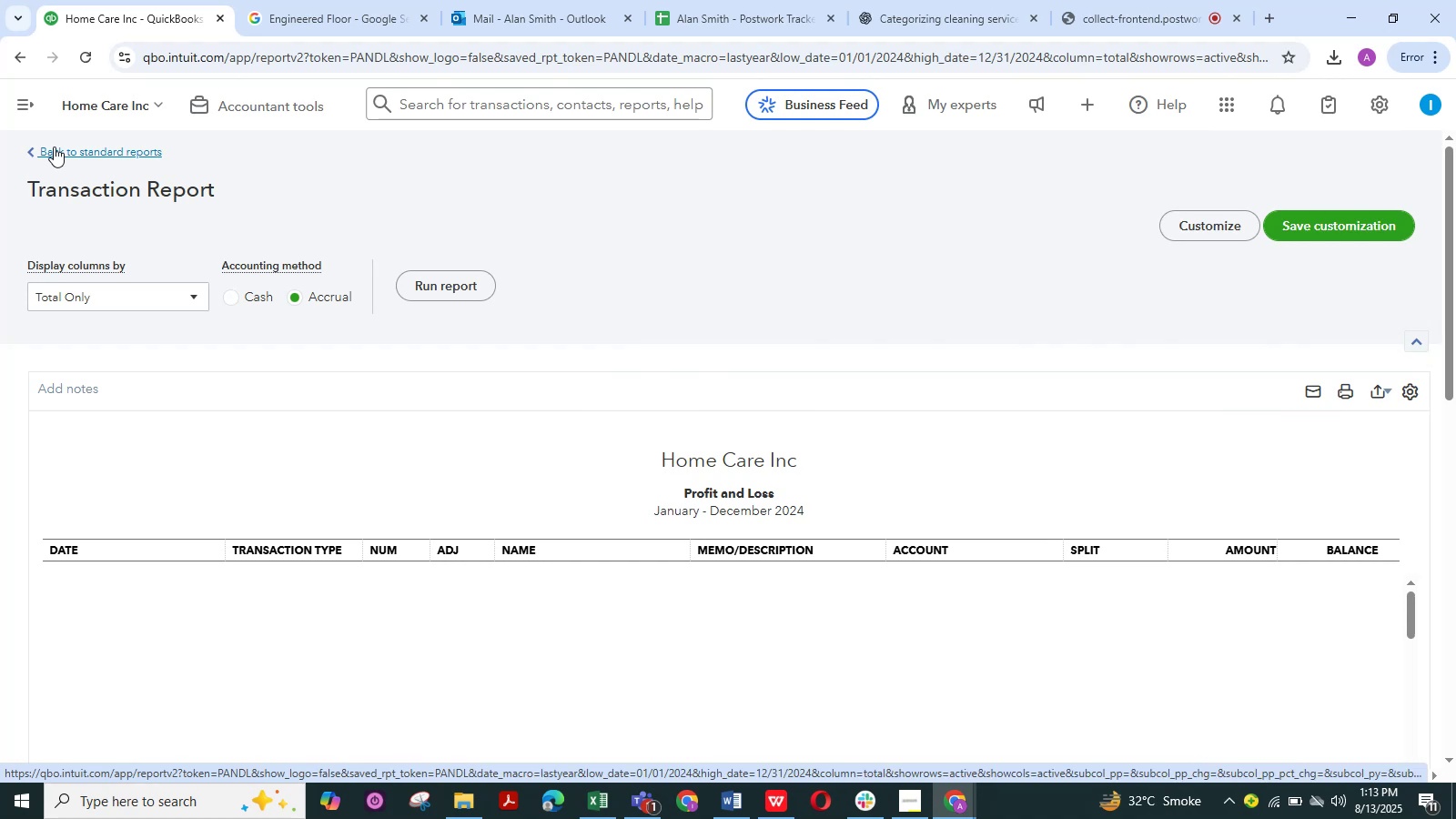 
scroll: coordinate [295, 555], scroll_direction: up, amount: 1.0
 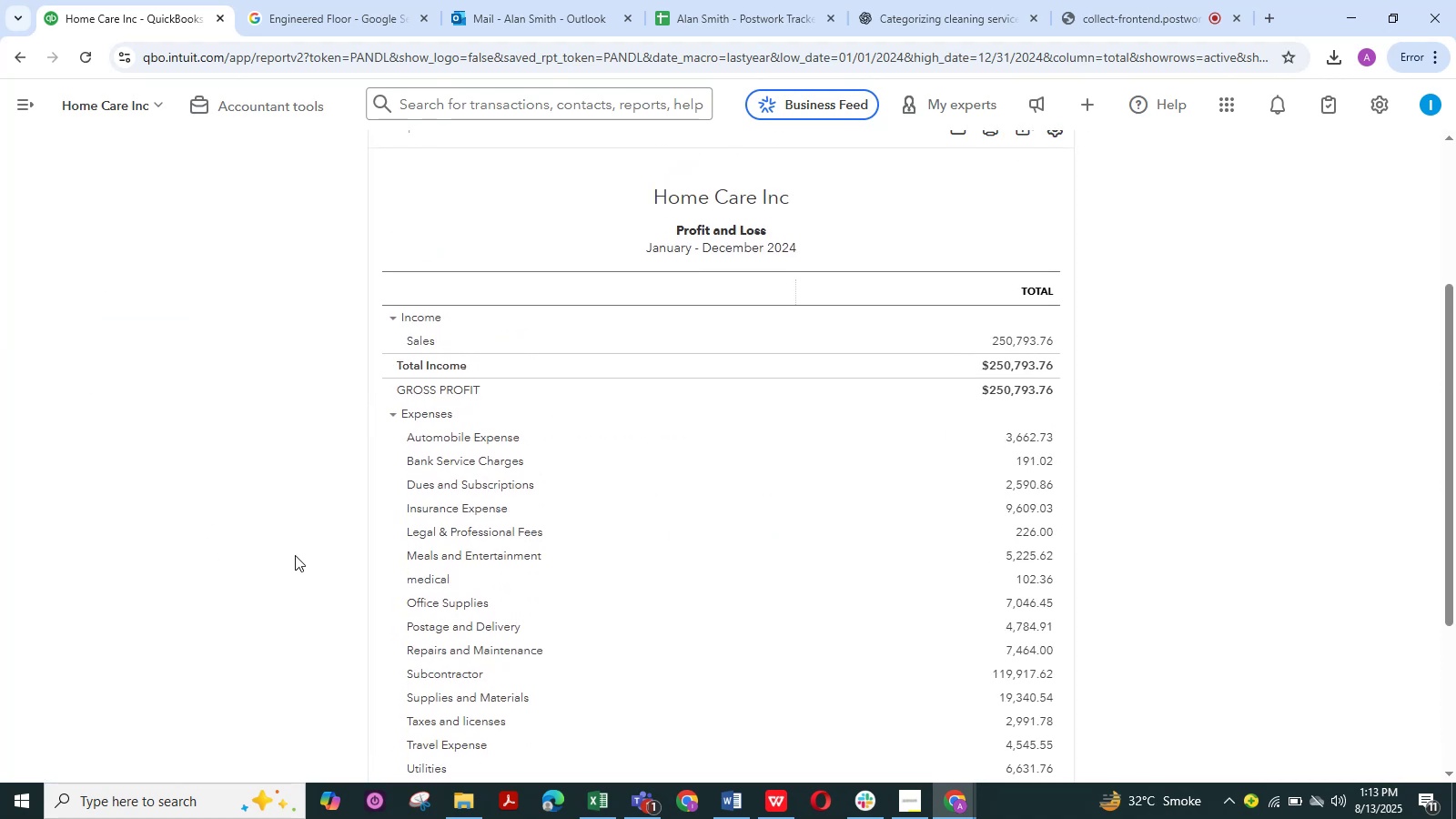 
scroll: coordinate [295, 555], scroll_direction: down, amount: 1.0
 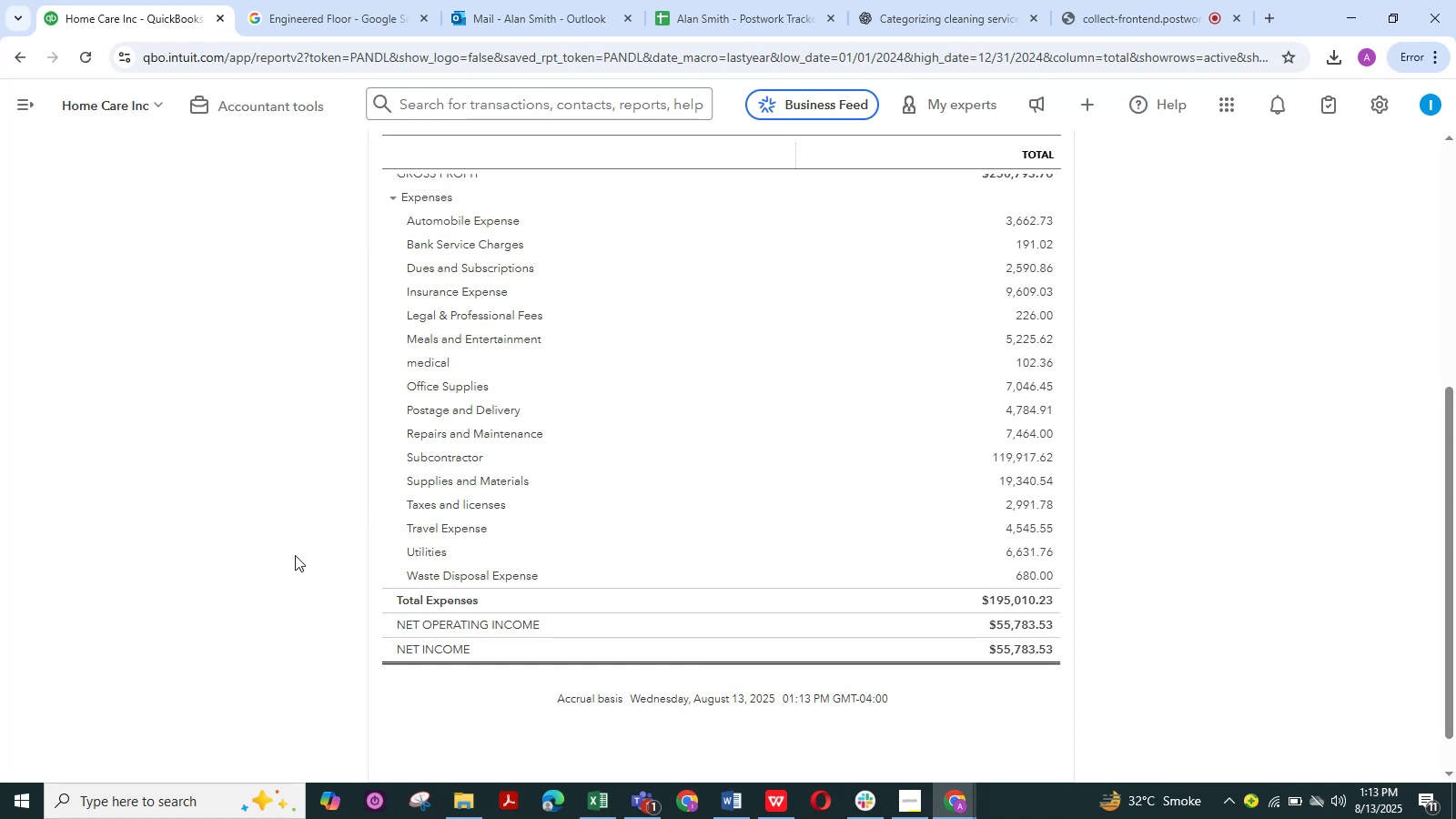 
scroll: coordinate [352, 631], scroll_direction: up, amount: 3.0
 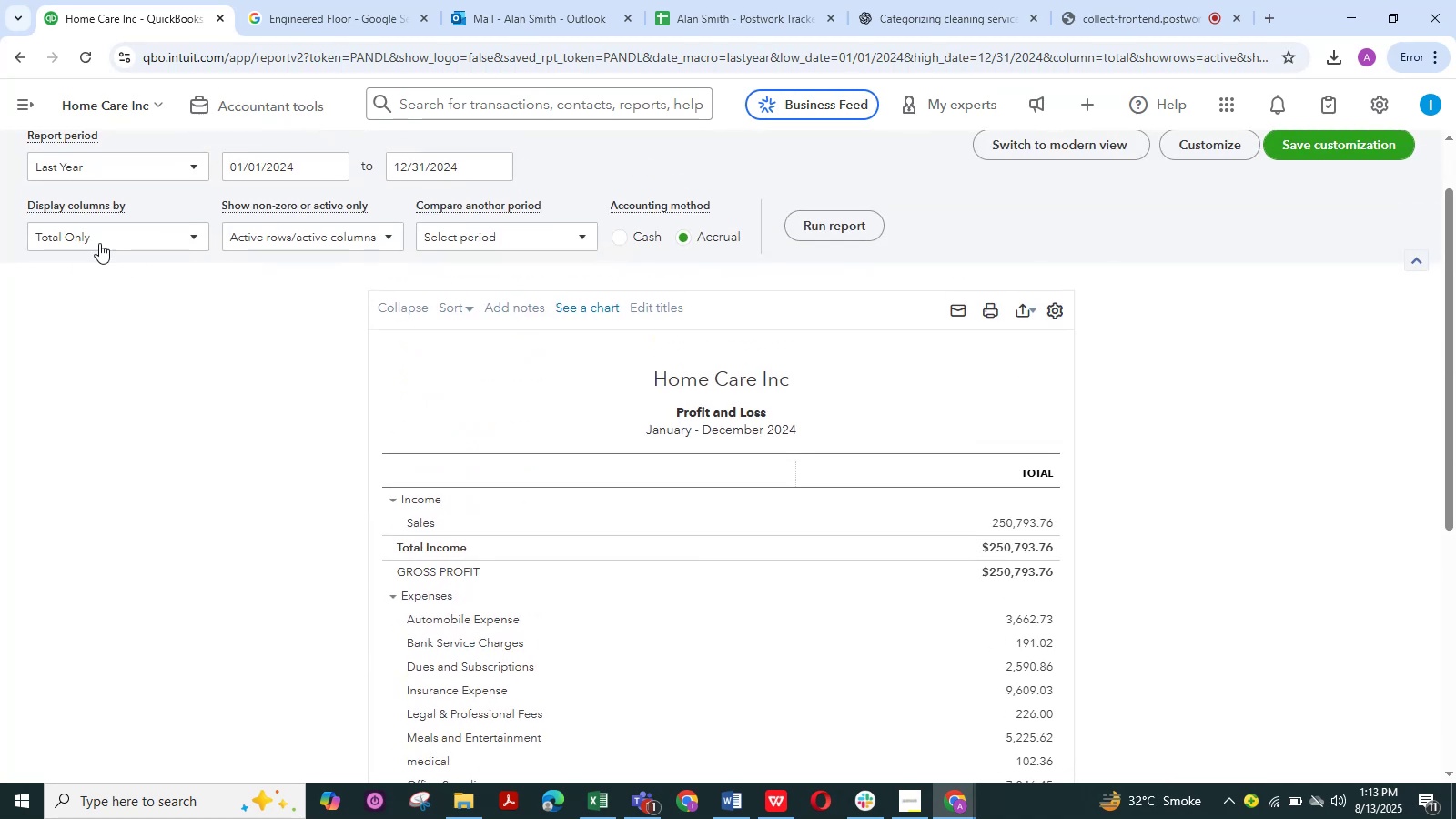 
left_click([13, 99])
 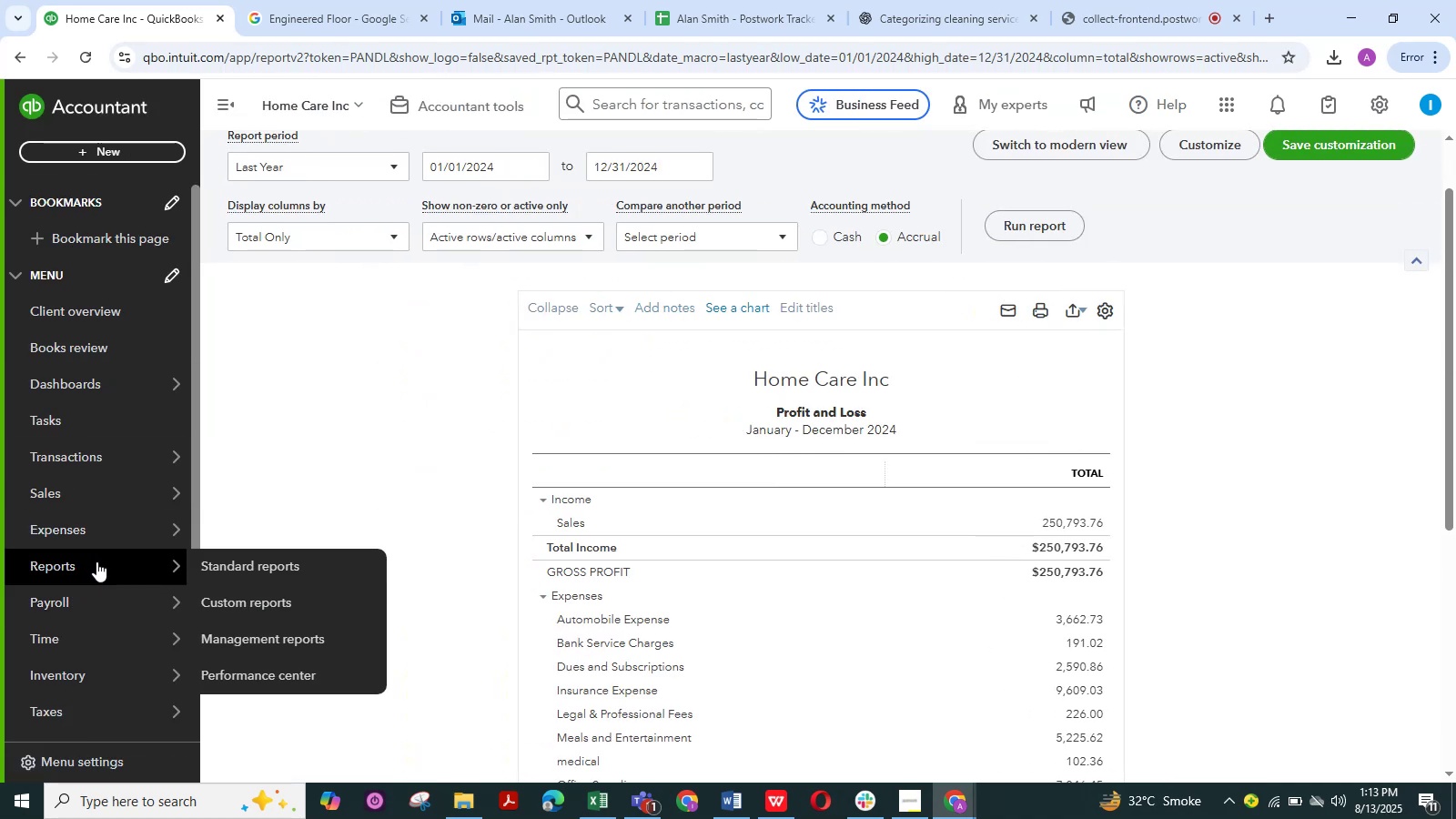 
right_click([274, 560])
 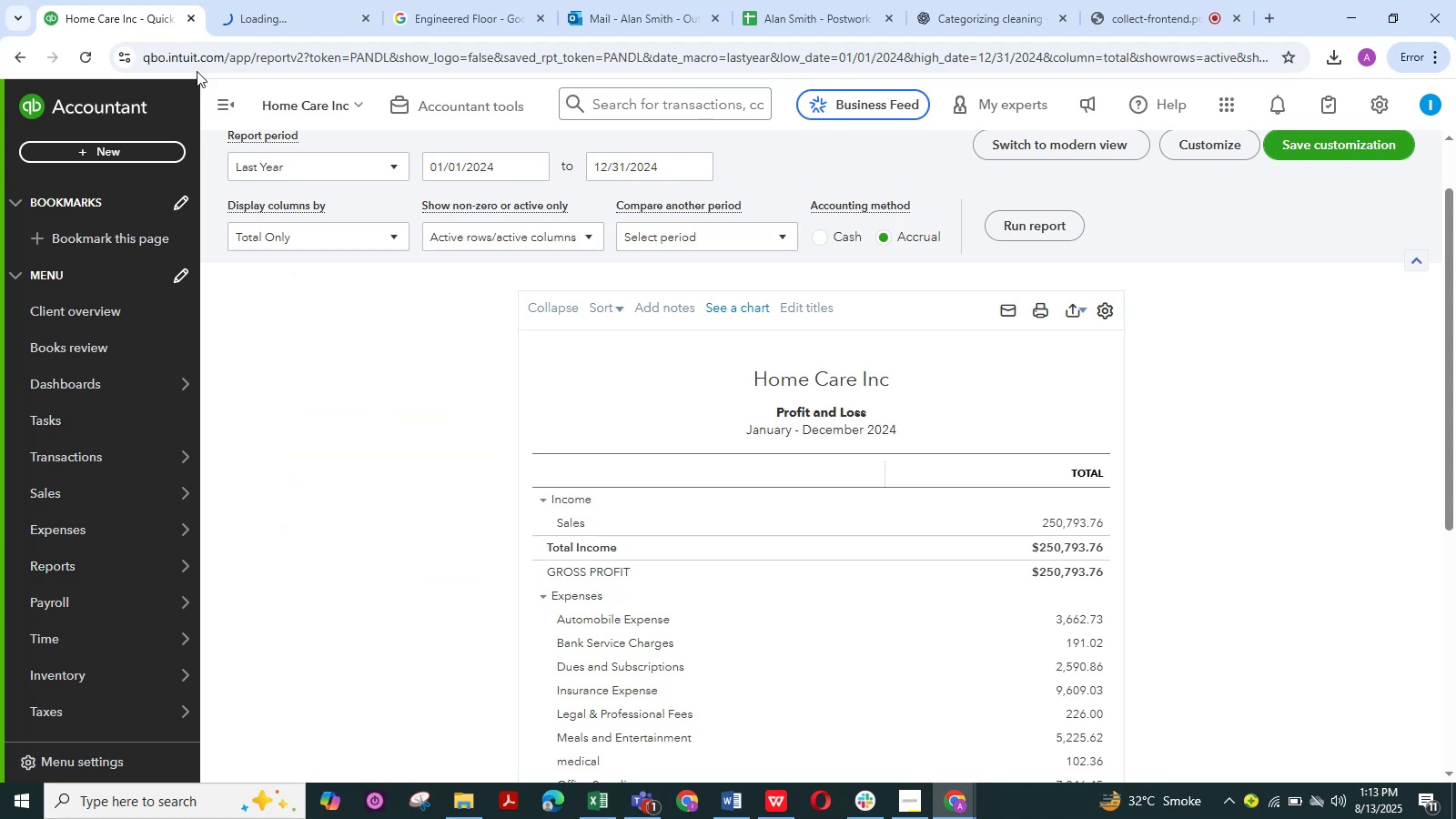 
left_click([222, 89])
 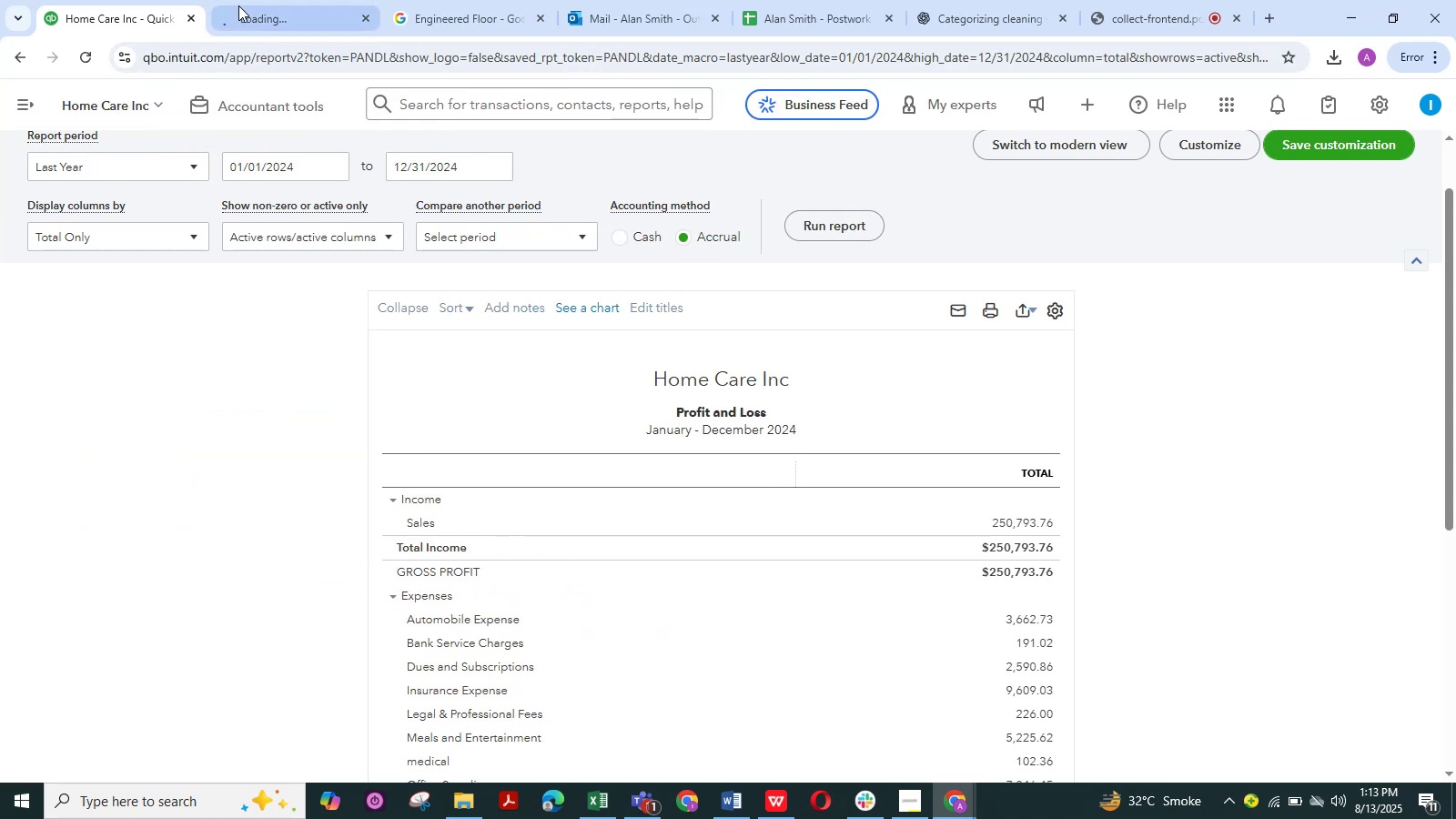 
left_click([238, 5])
 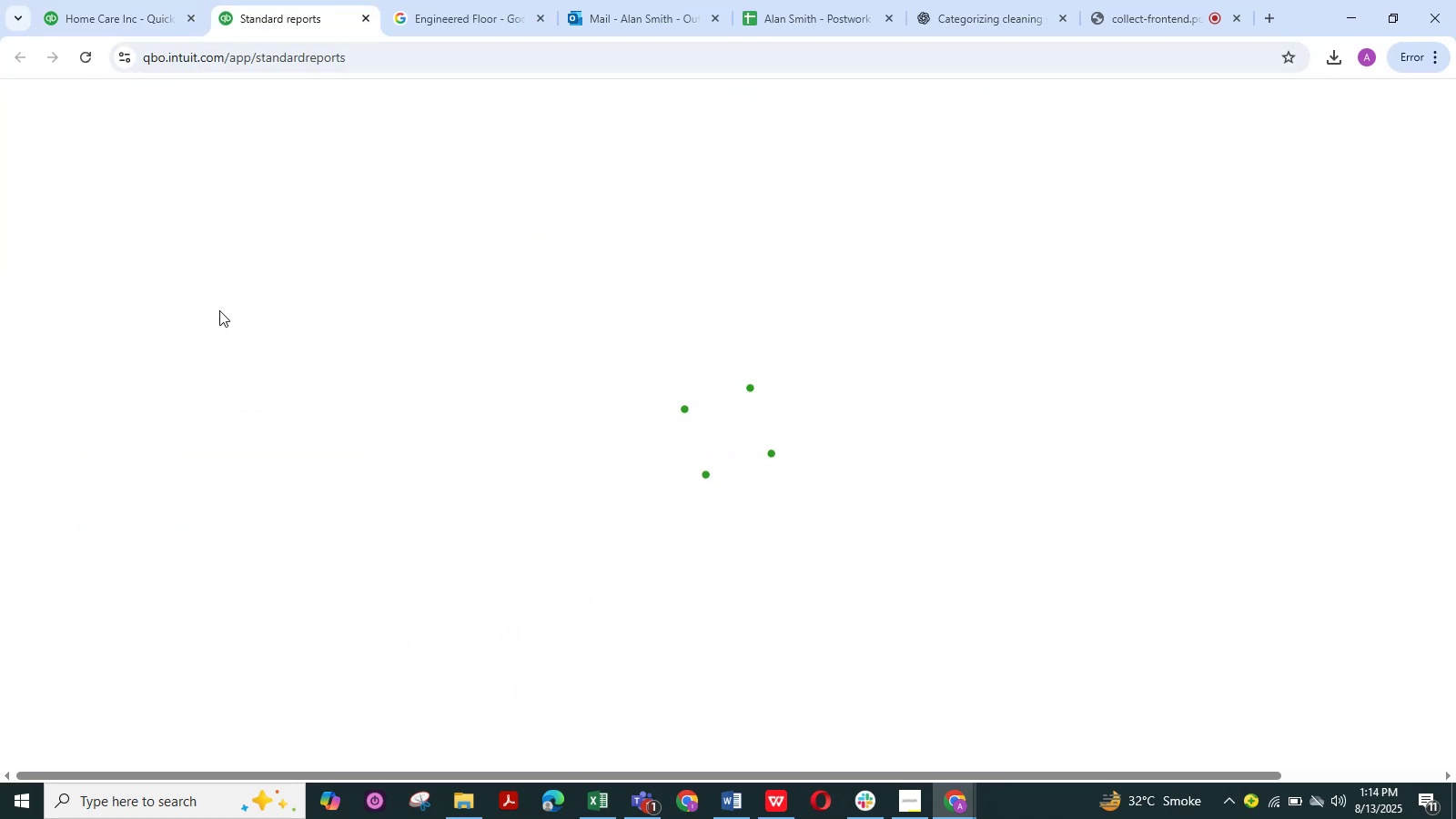 
wait(12.98)
 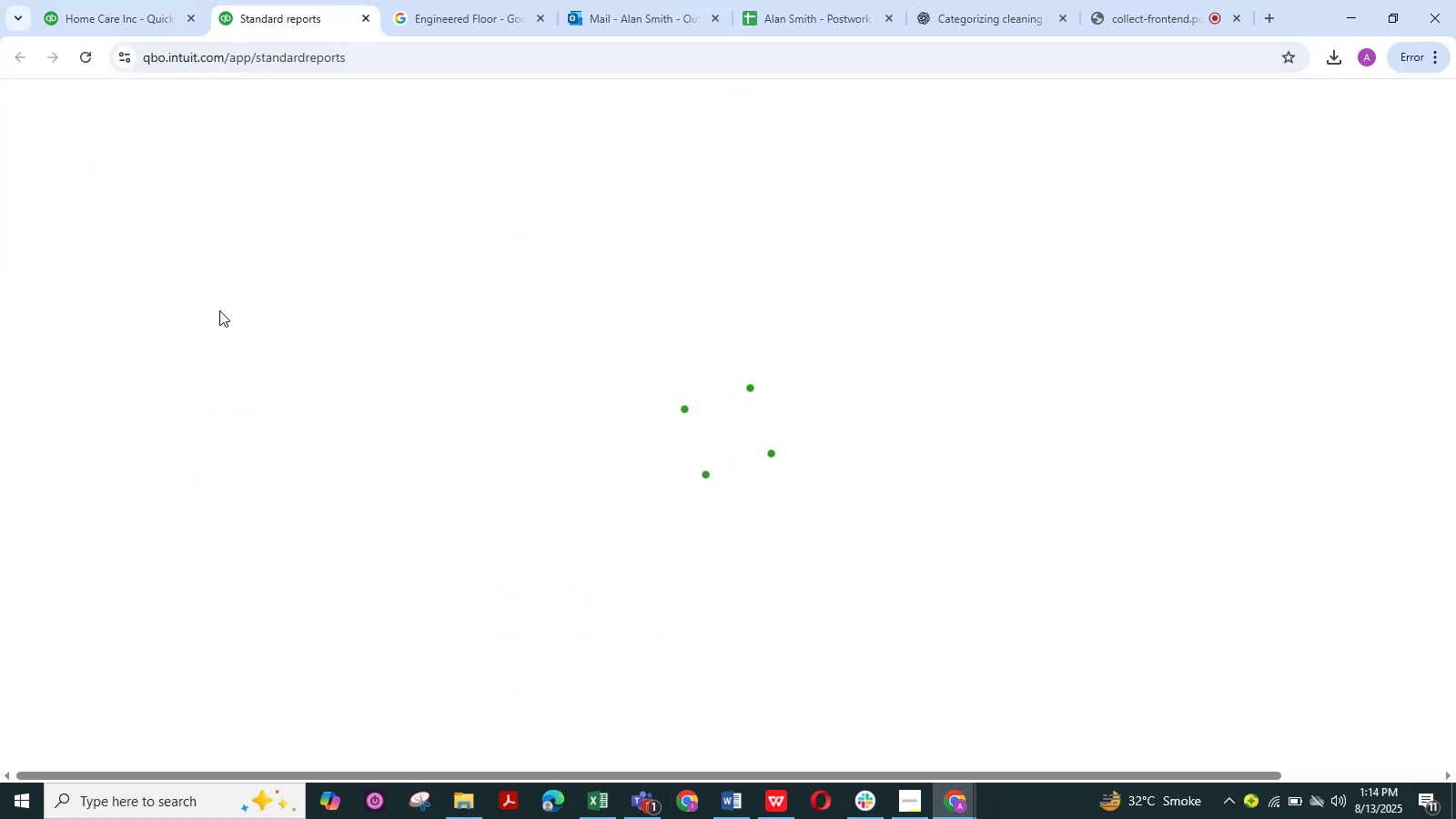 
left_click([278, 398])
 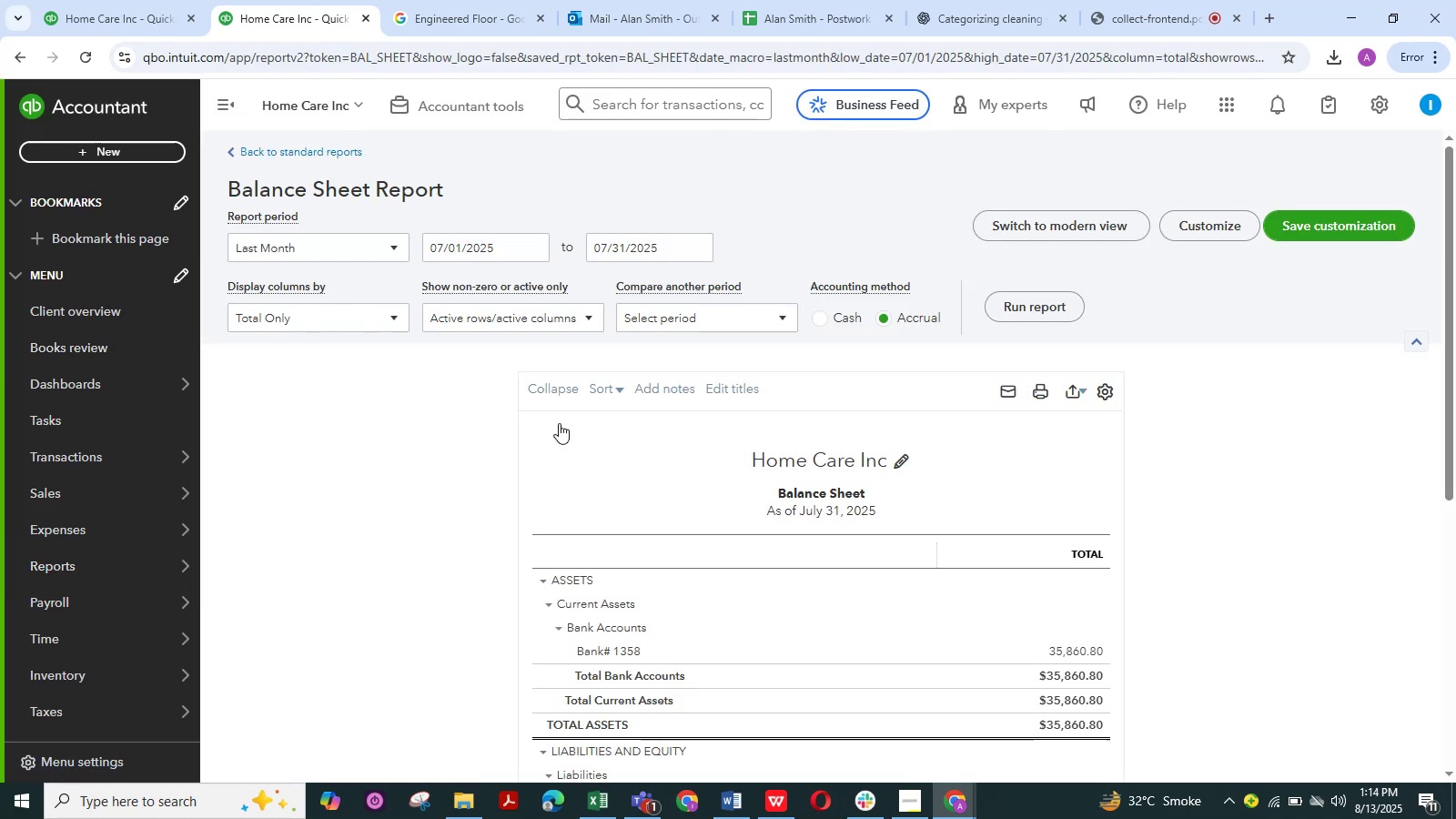 
left_click([258, 249])
 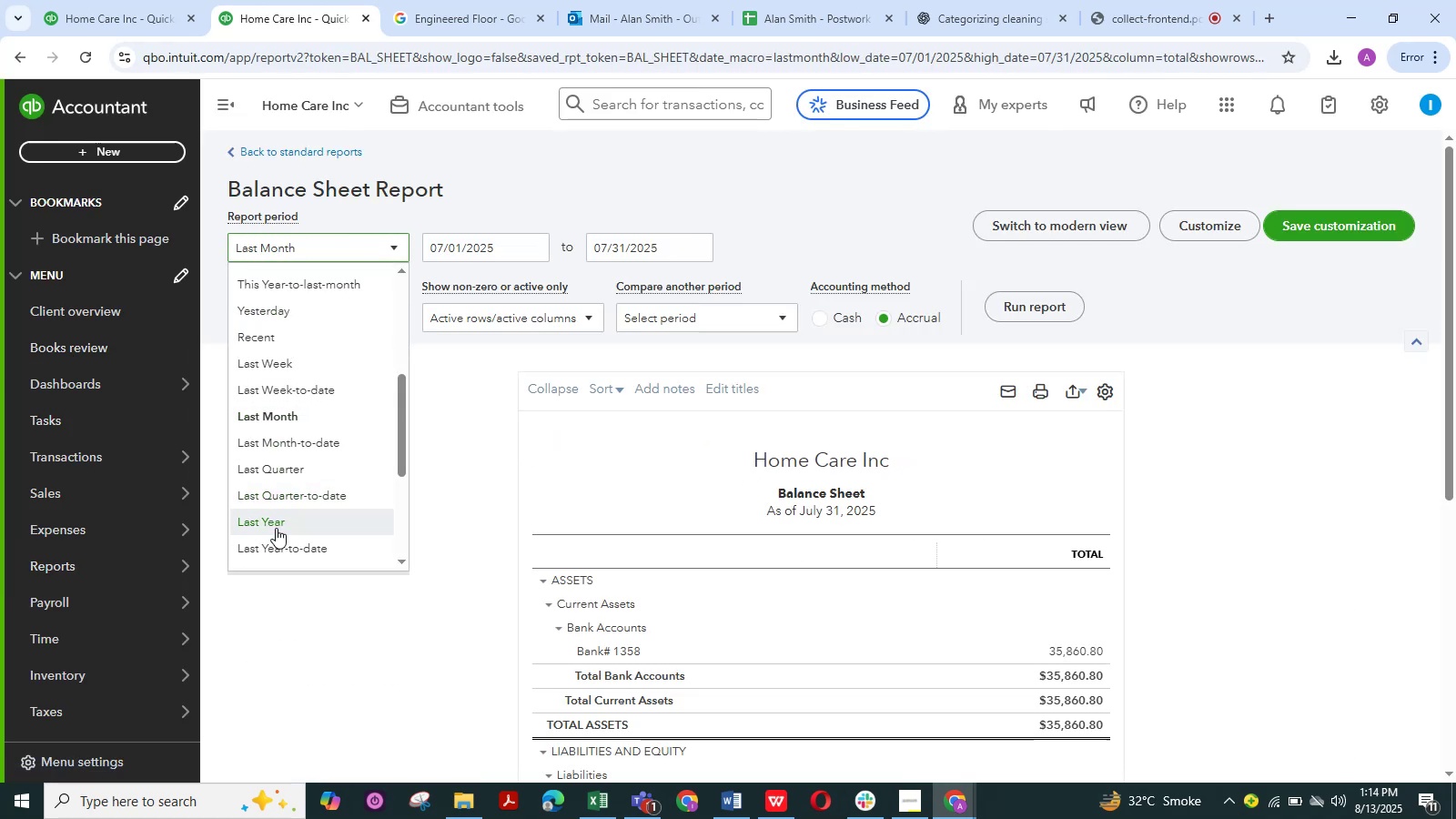 
left_click([276, 528])
 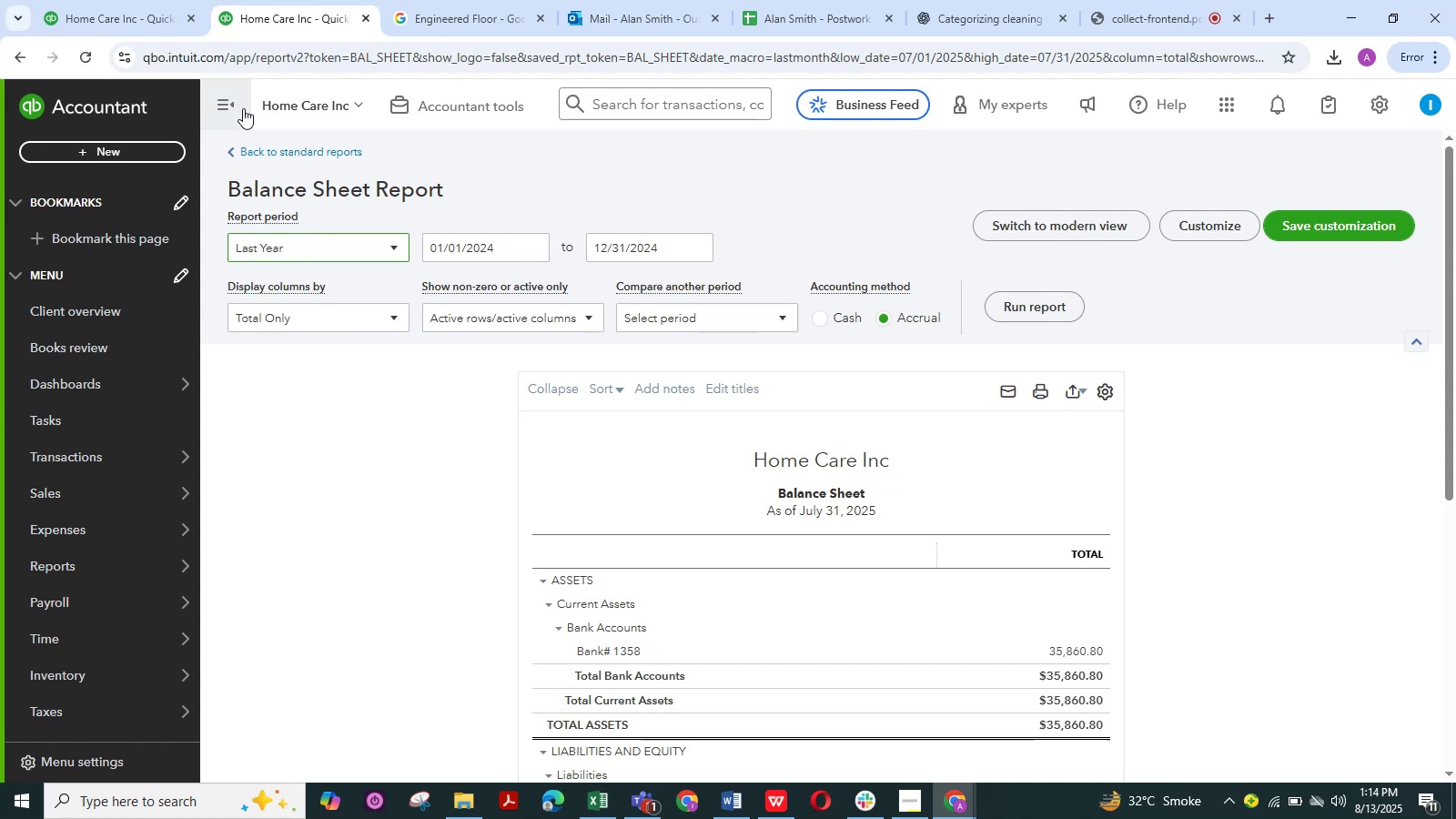 
left_click([222, 100])
 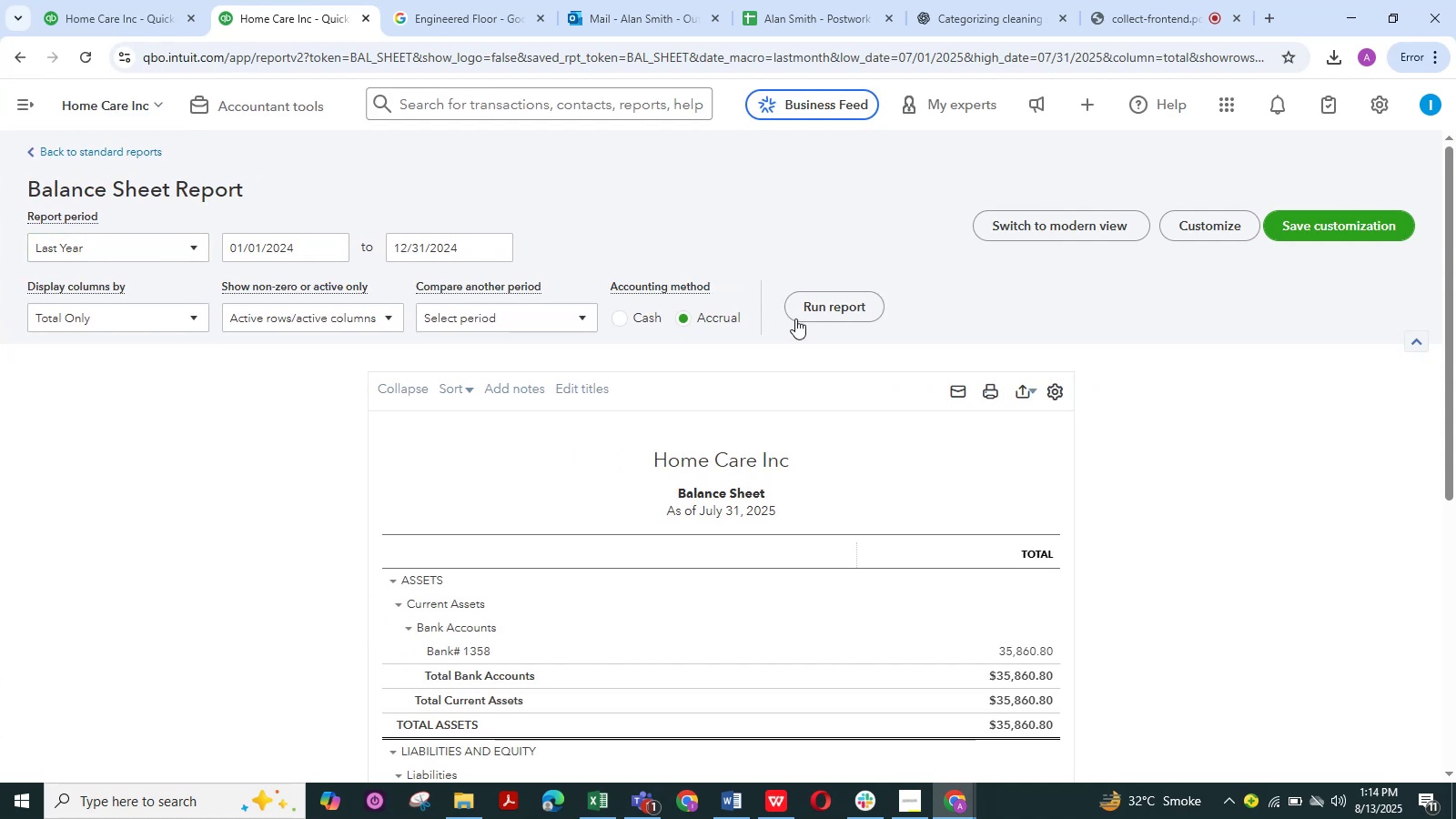 
left_click([814, 310])
 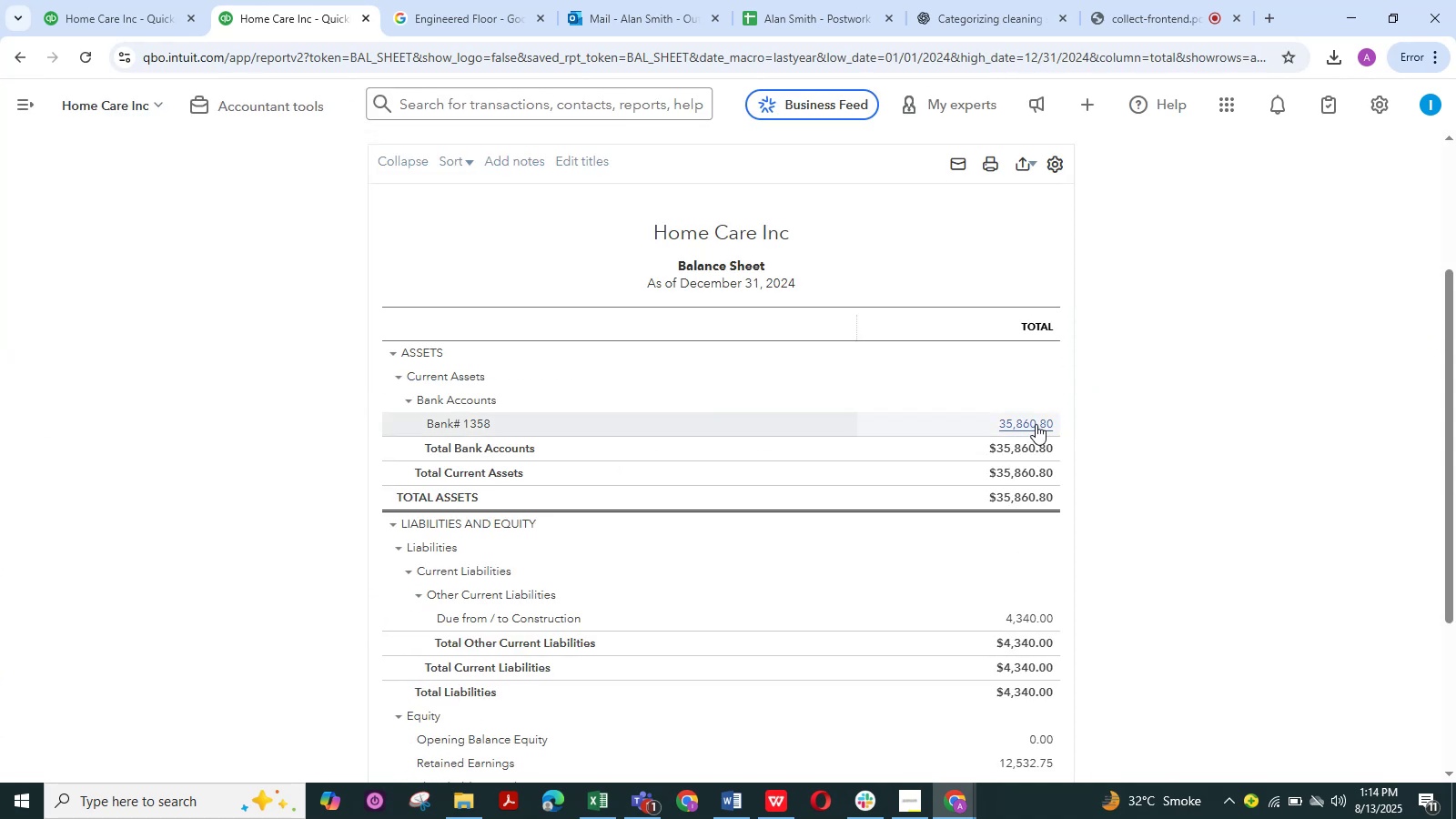 
scroll: coordinate [1036, 424], scroll_direction: down, amount: 1.0
 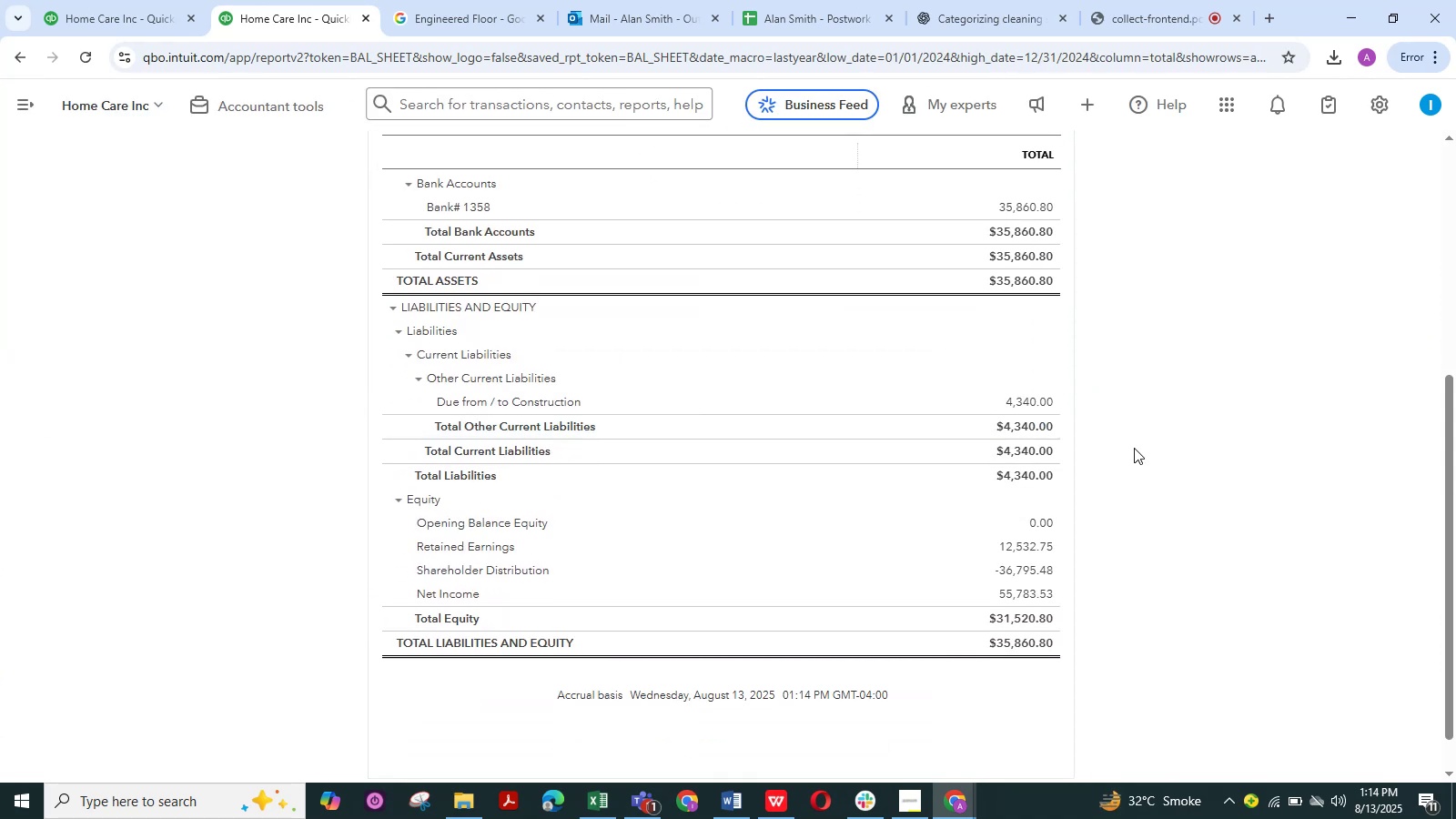 
scroll: coordinate [1132, 443], scroll_direction: none, amount: 0.0
 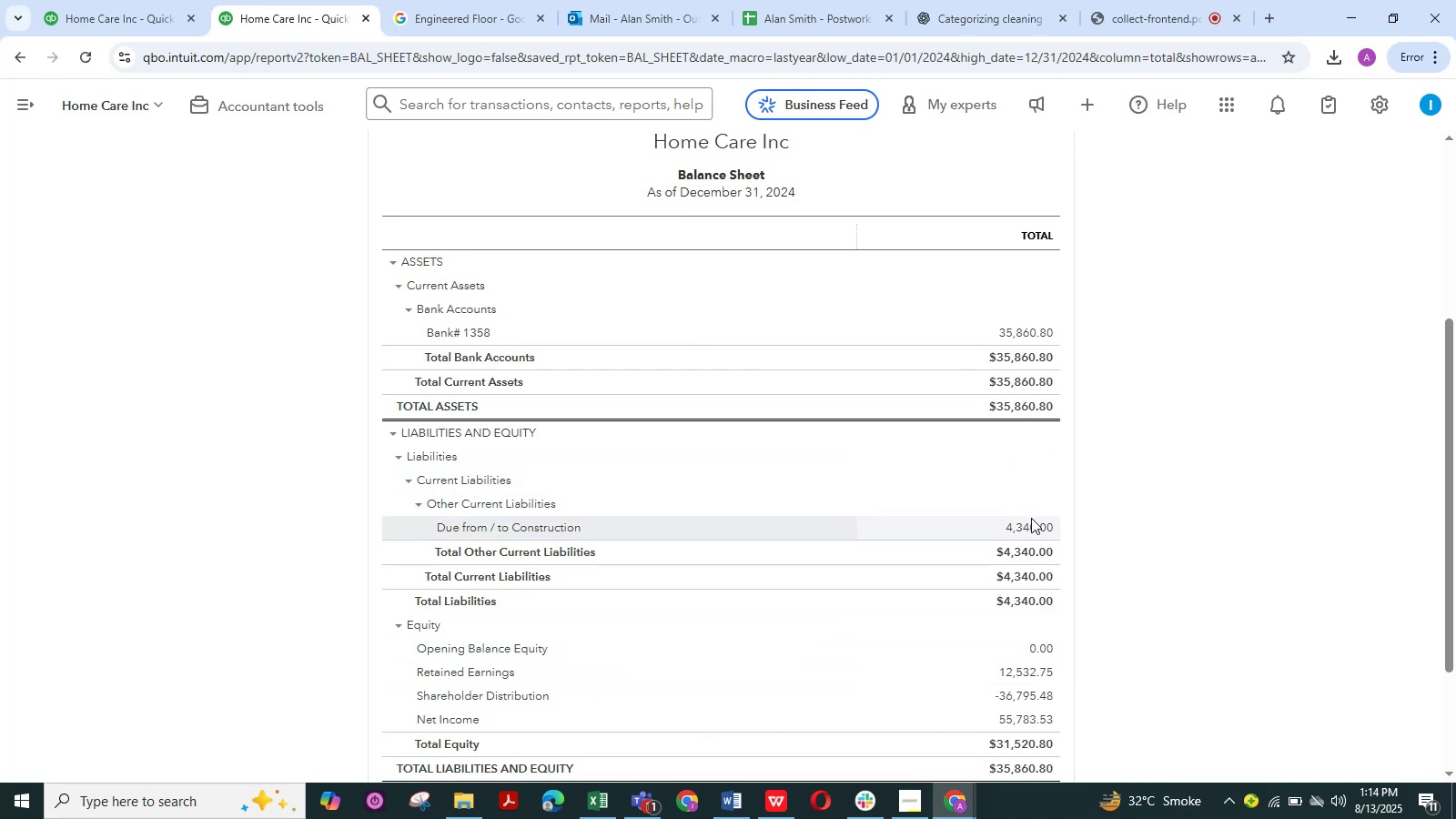 
wait(12.2)
 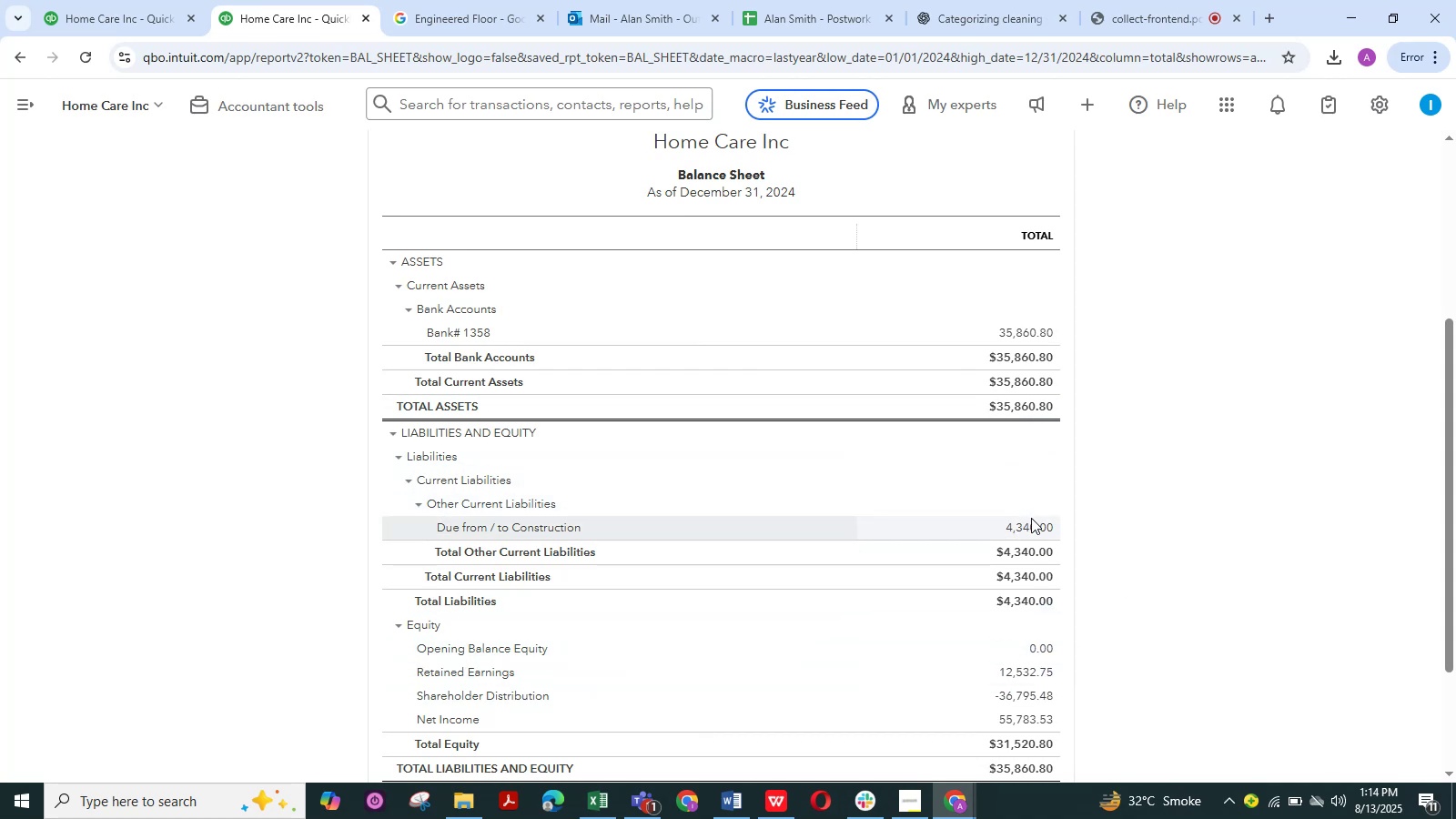 
left_click([1026, 528])
 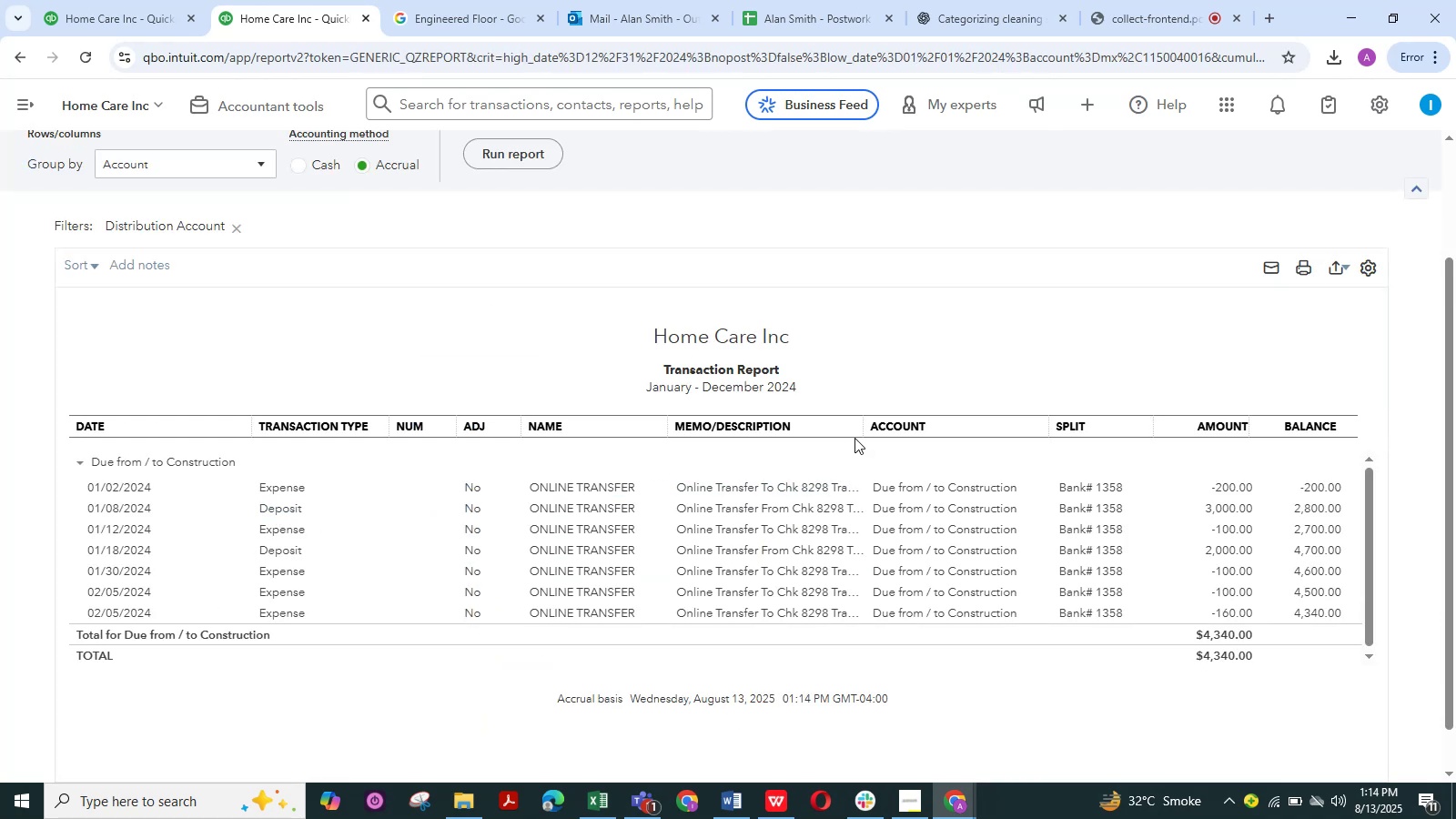 
wait(9.37)
 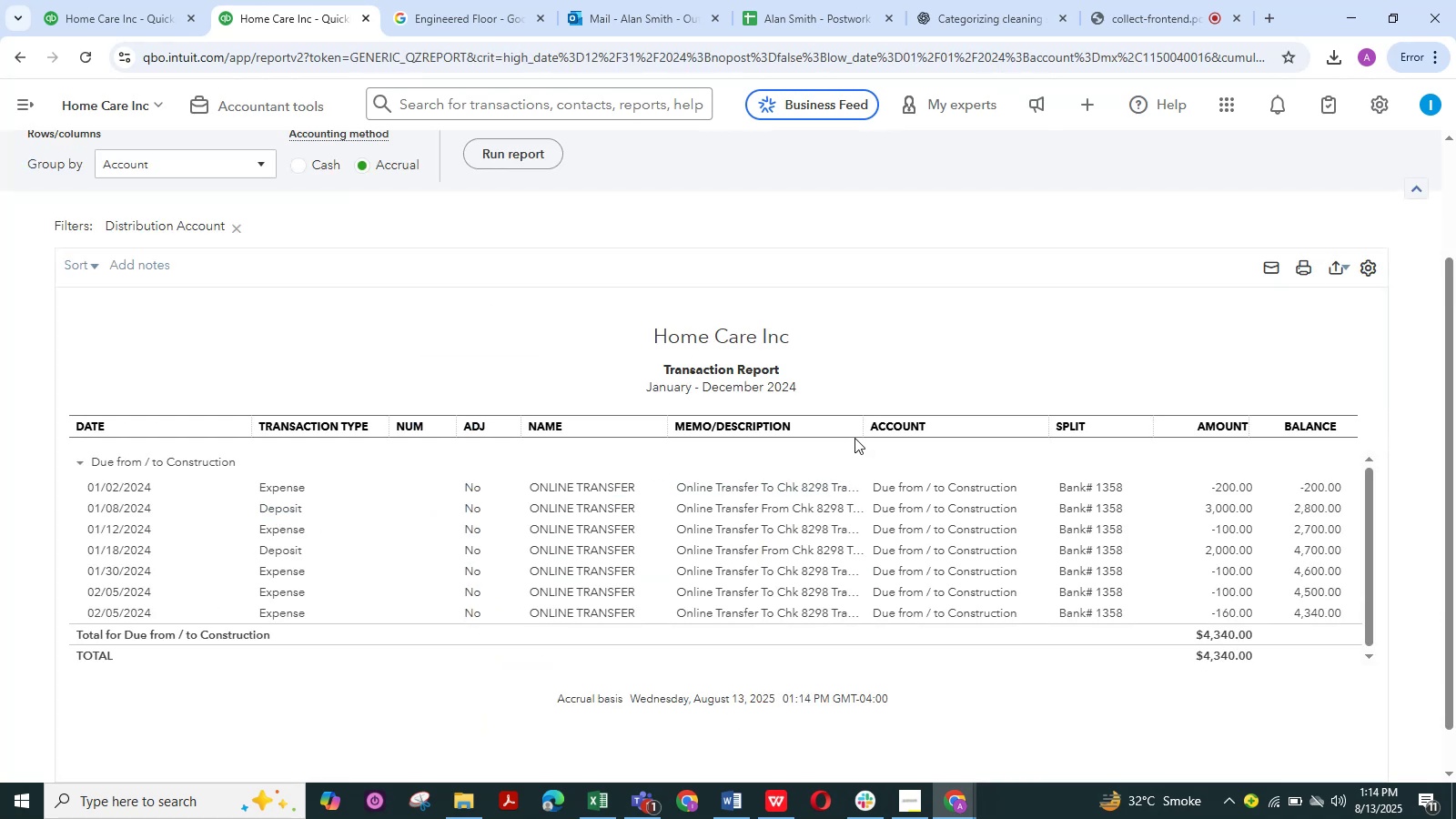 
scroll: coordinate [379, 699], scroll_direction: up, amount: 6.0
 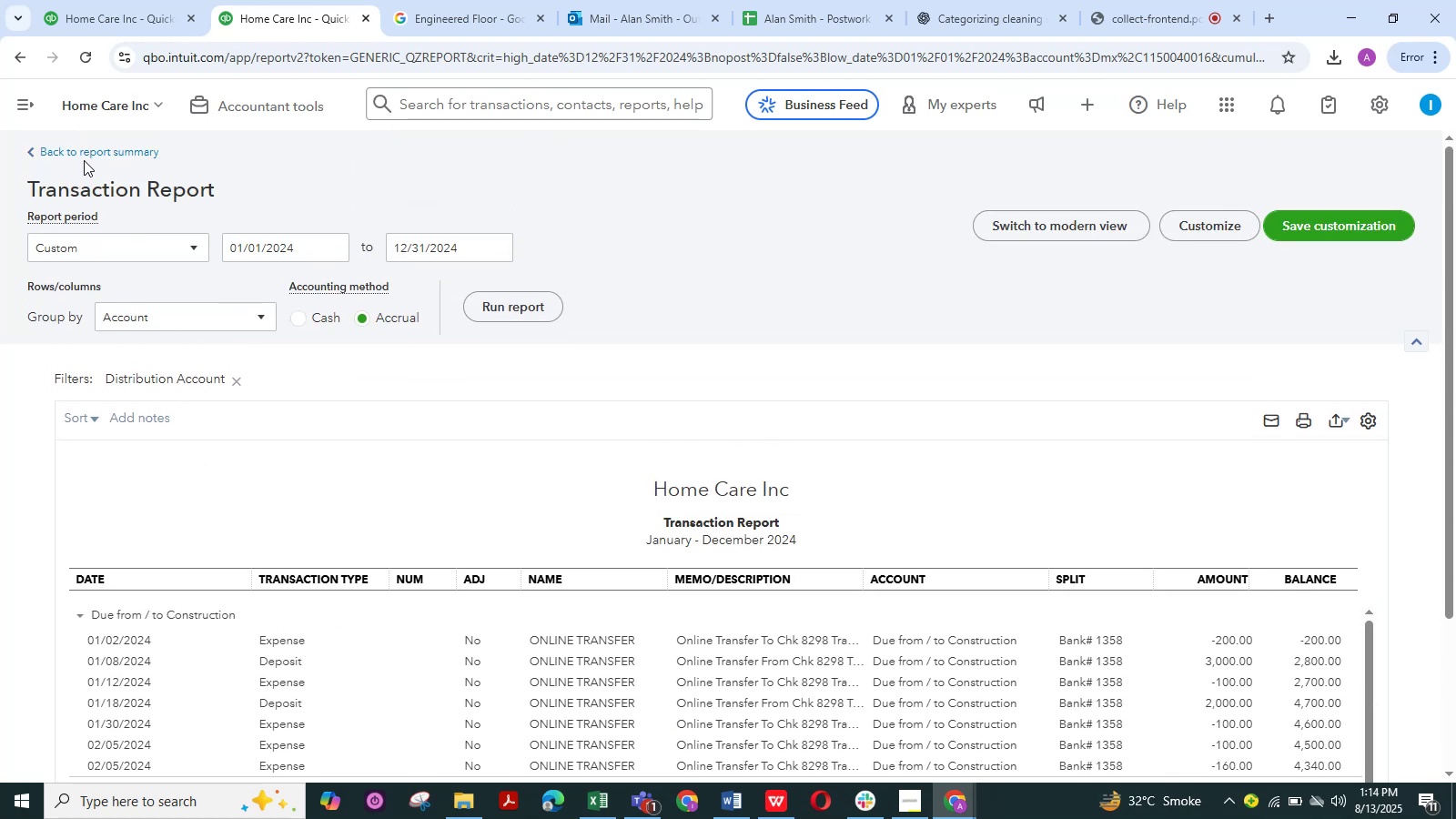 
left_click([85, 152])
 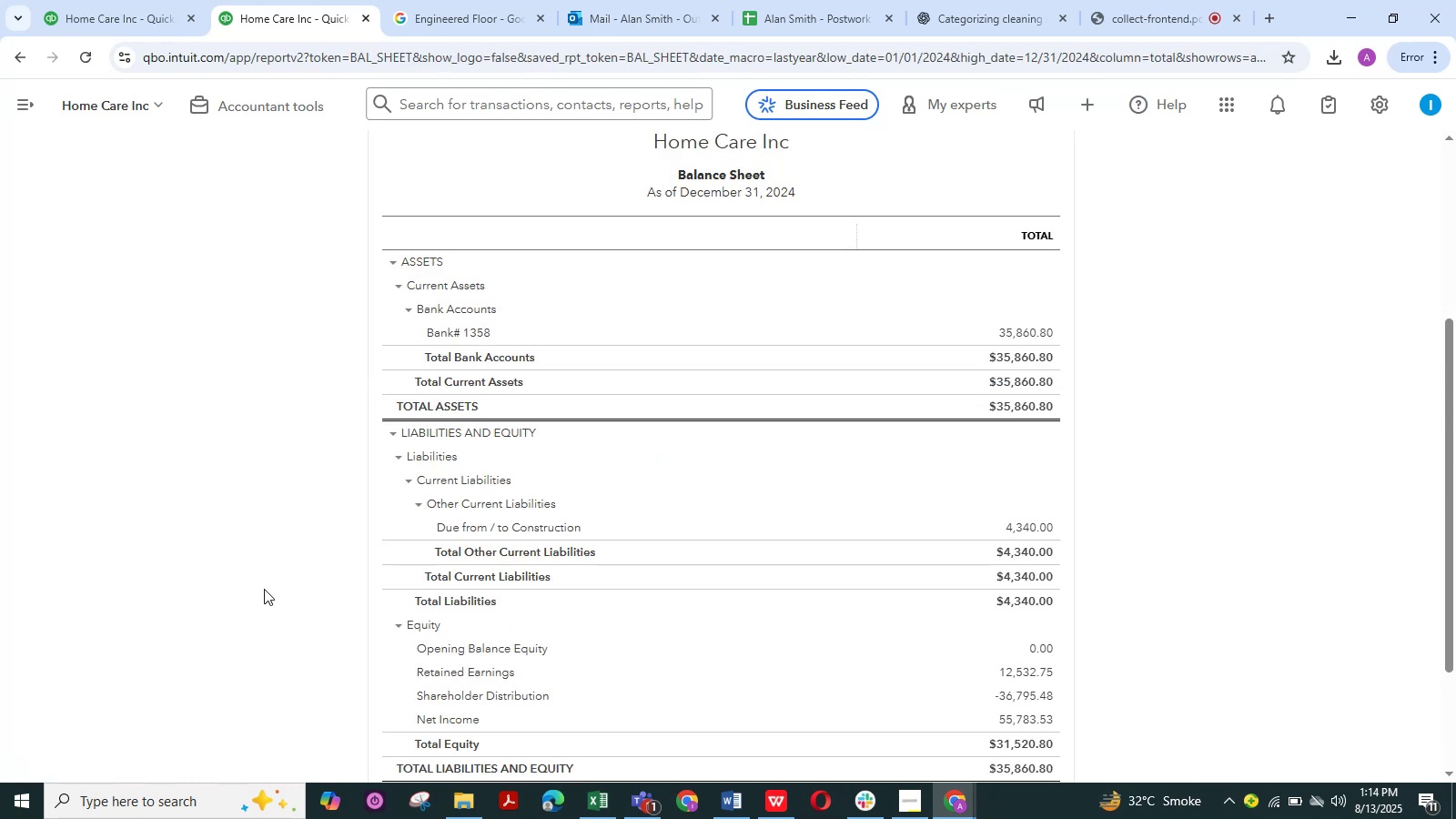 
left_click_drag(start_coordinate=[108, 0], to_coordinate=[109, 8])
 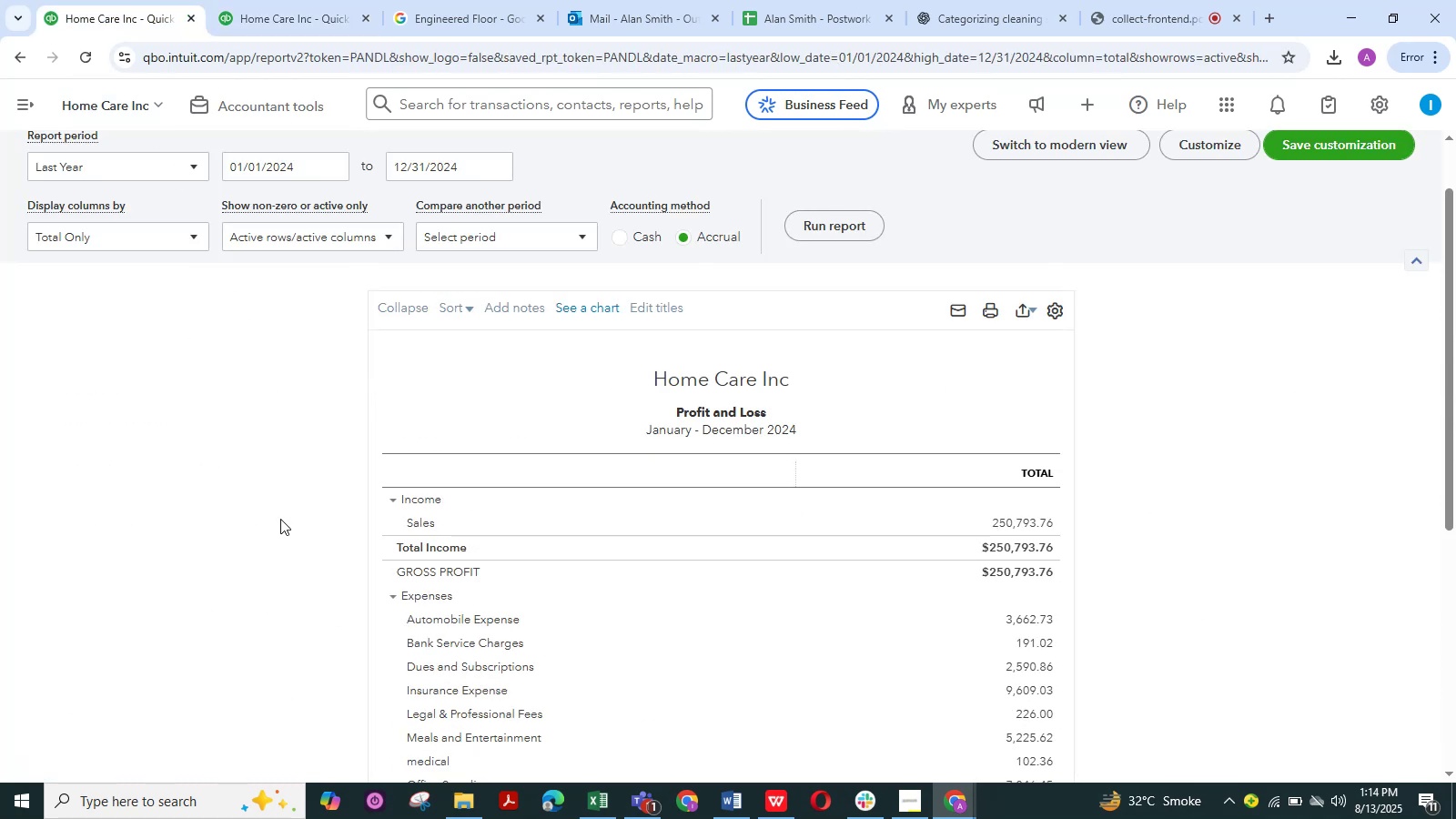 
scroll: coordinate [280, 519], scroll_direction: none, amount: 0.0
 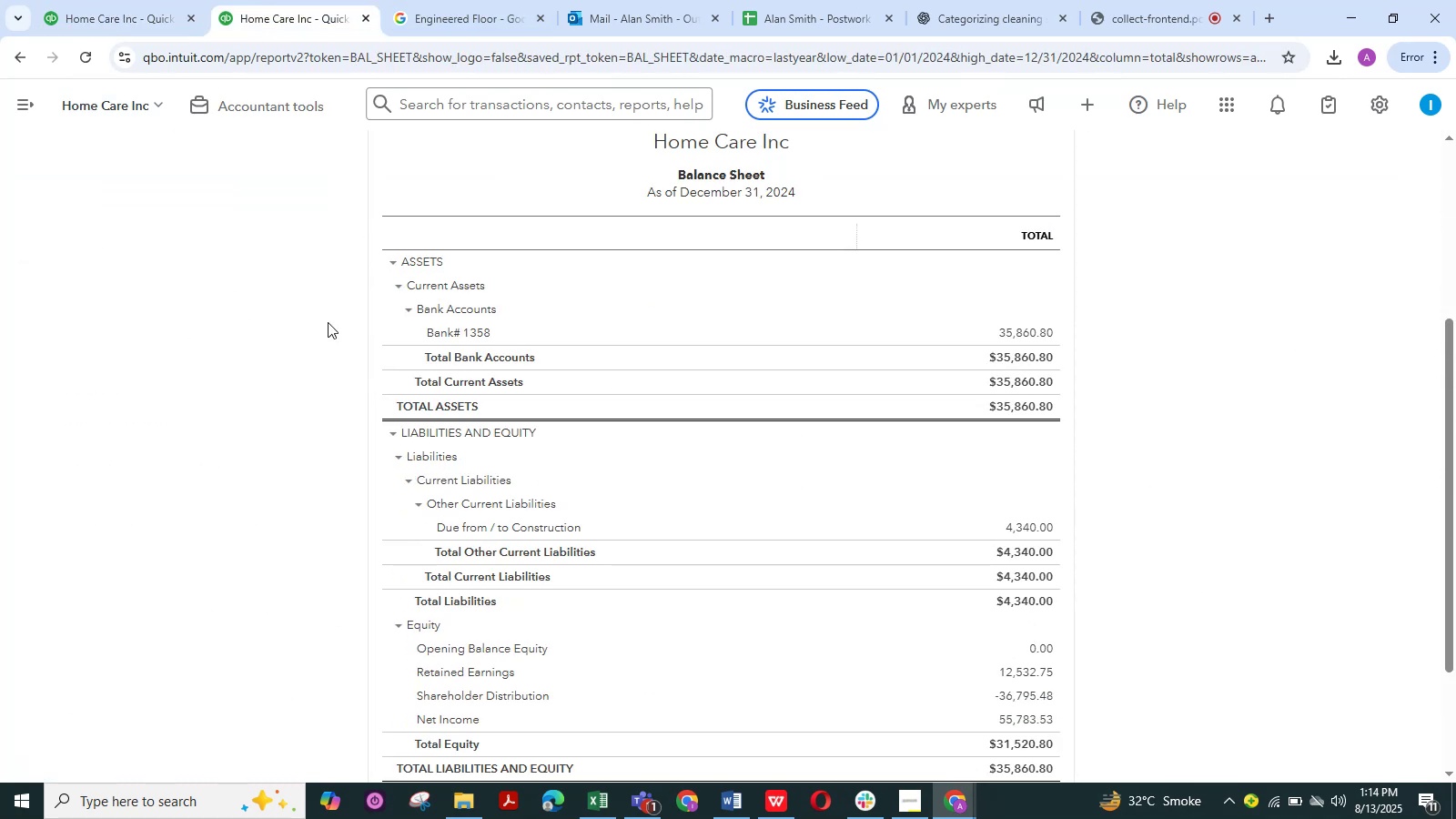 
scroll: coordinate [290, 330], scroll_direction: up, amount: 2.0
 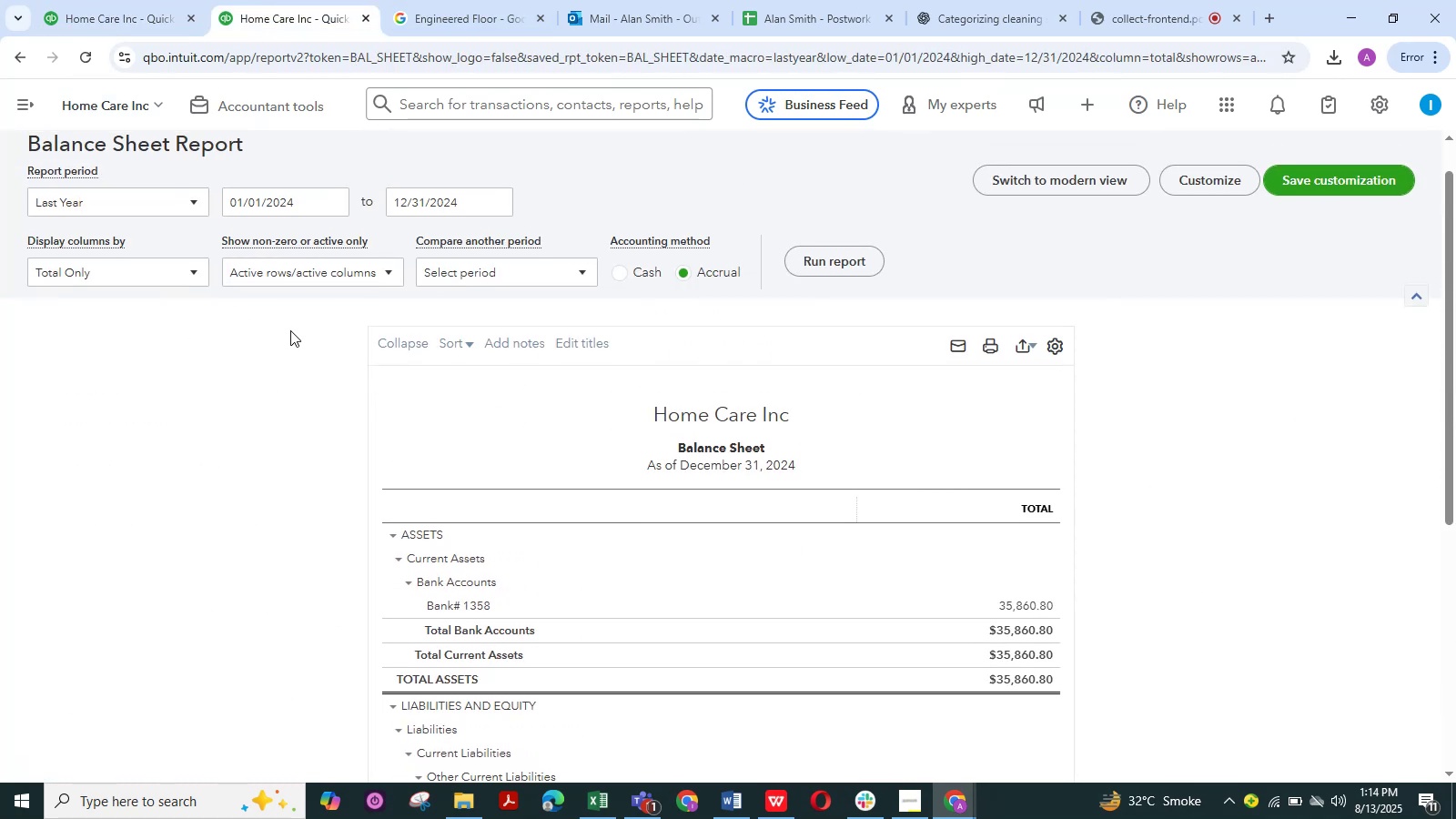 
scroll: coordinate [290, 330], scroll_direction: down, amount: 1.0
 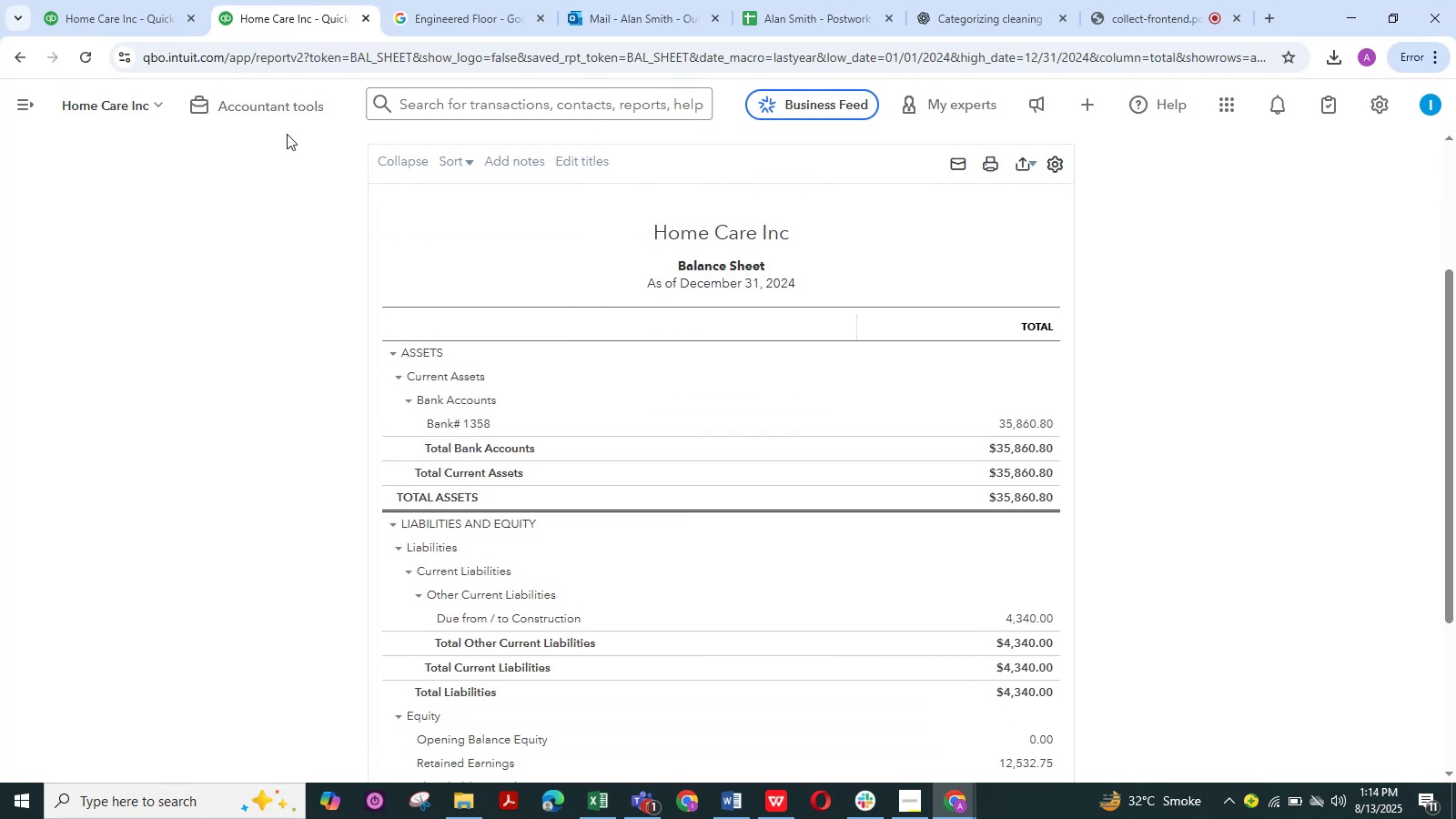 
scroll: coordinate [268, 297], scroll_direction: up, amount: 2.0
 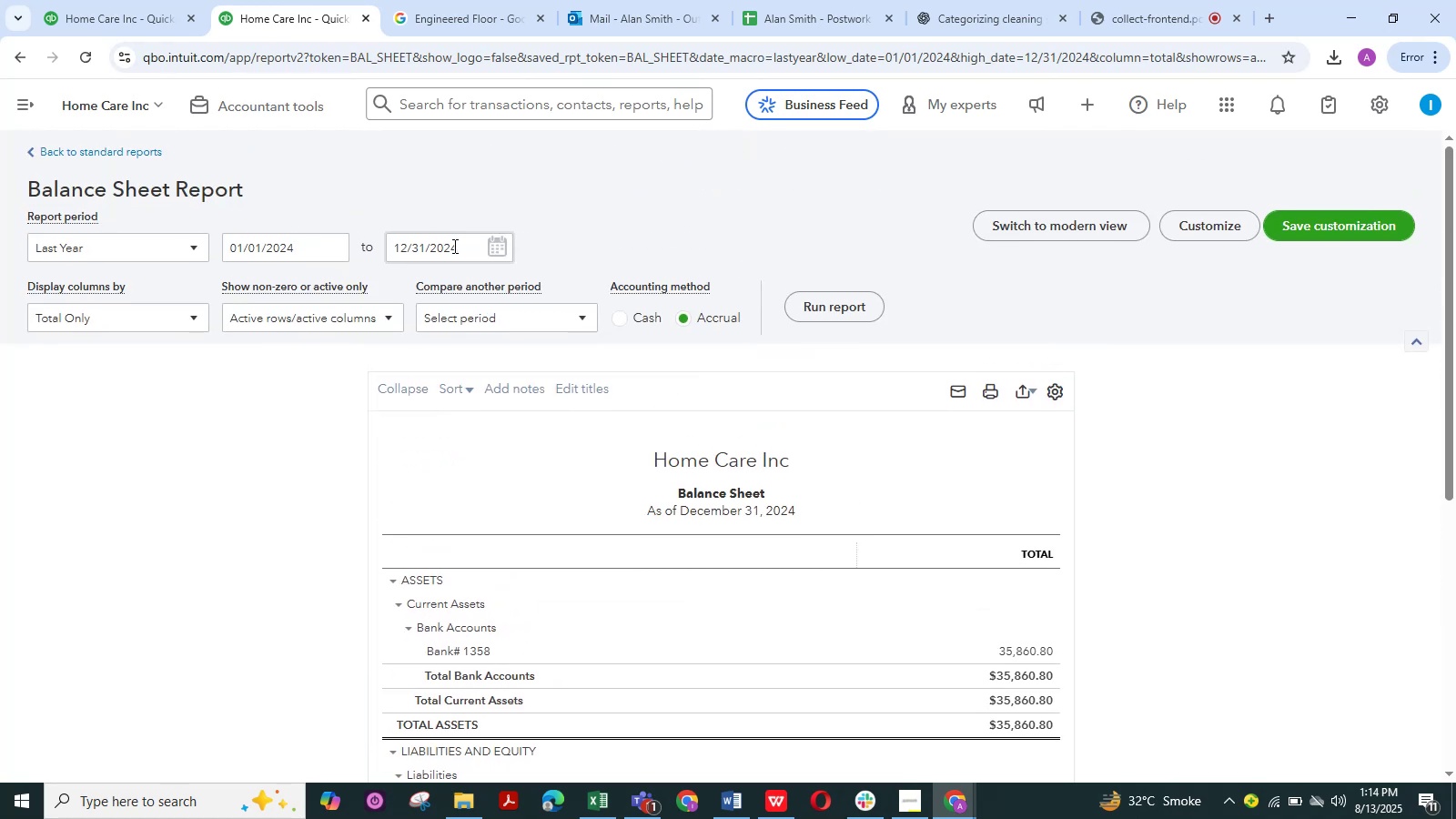 
left_click_drag(start_coordinate=[463, 251], to_coordinate=[293, 258])
 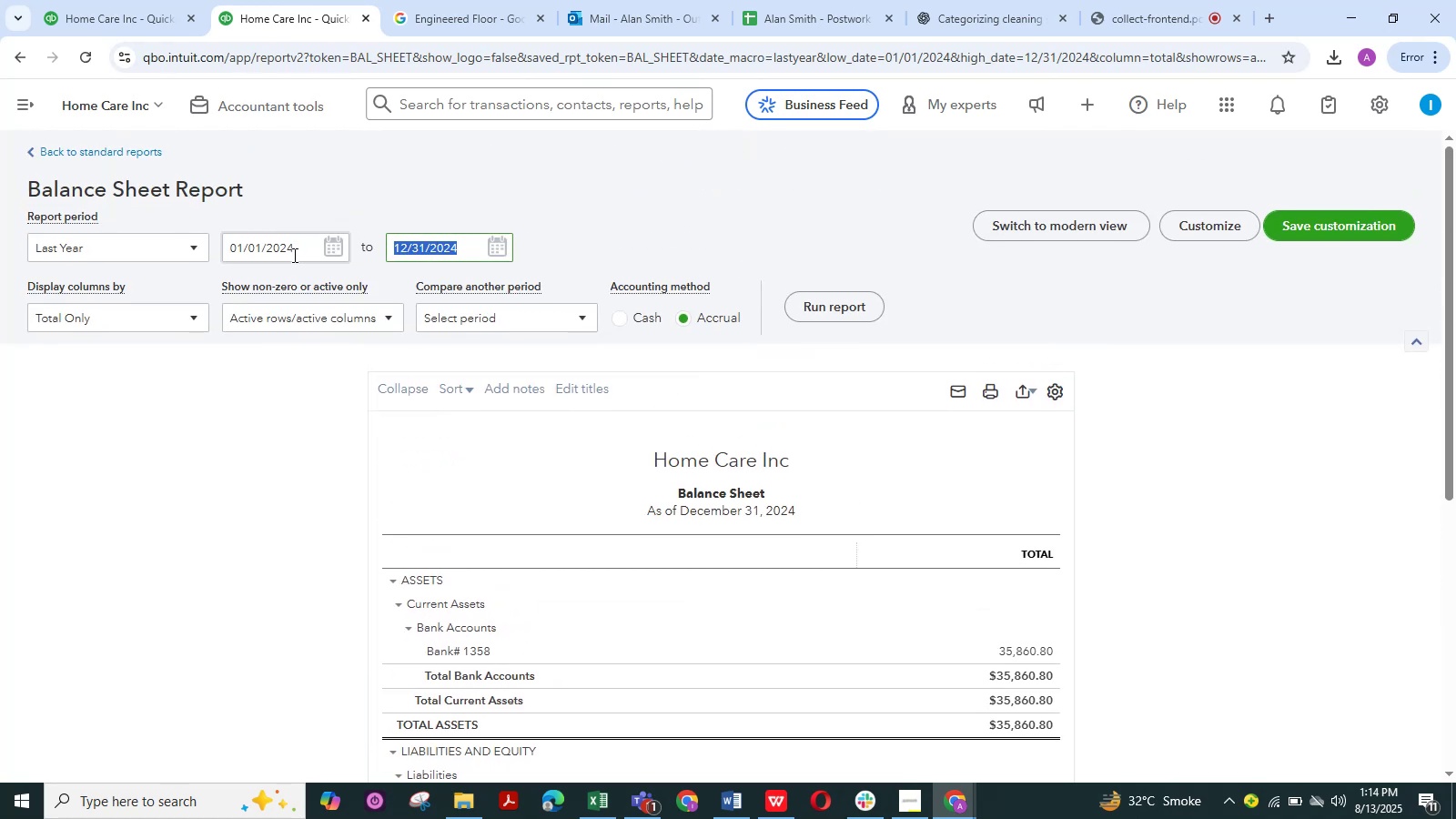 
key(Numpad0)
 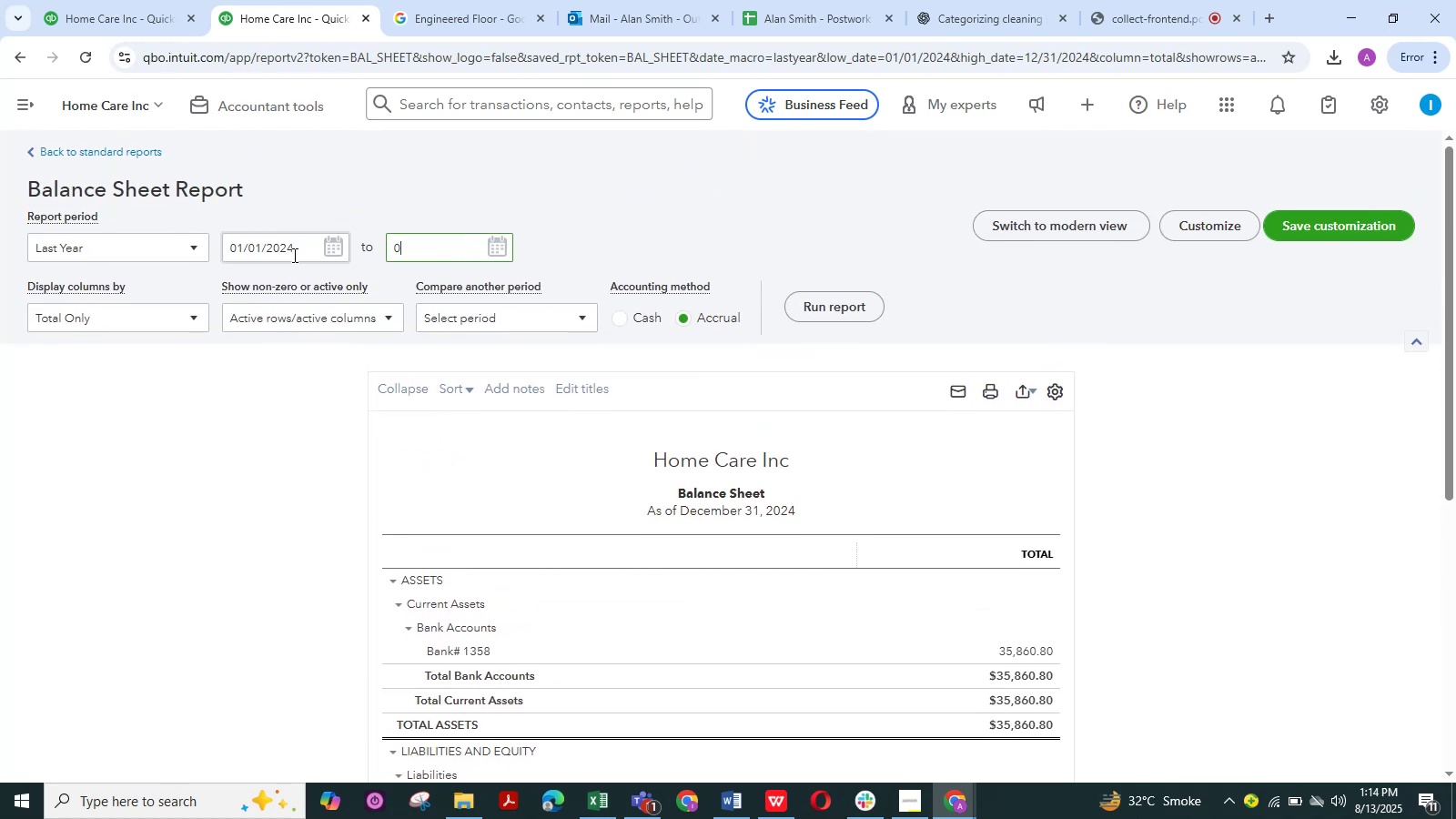 
key(Numpad5)
 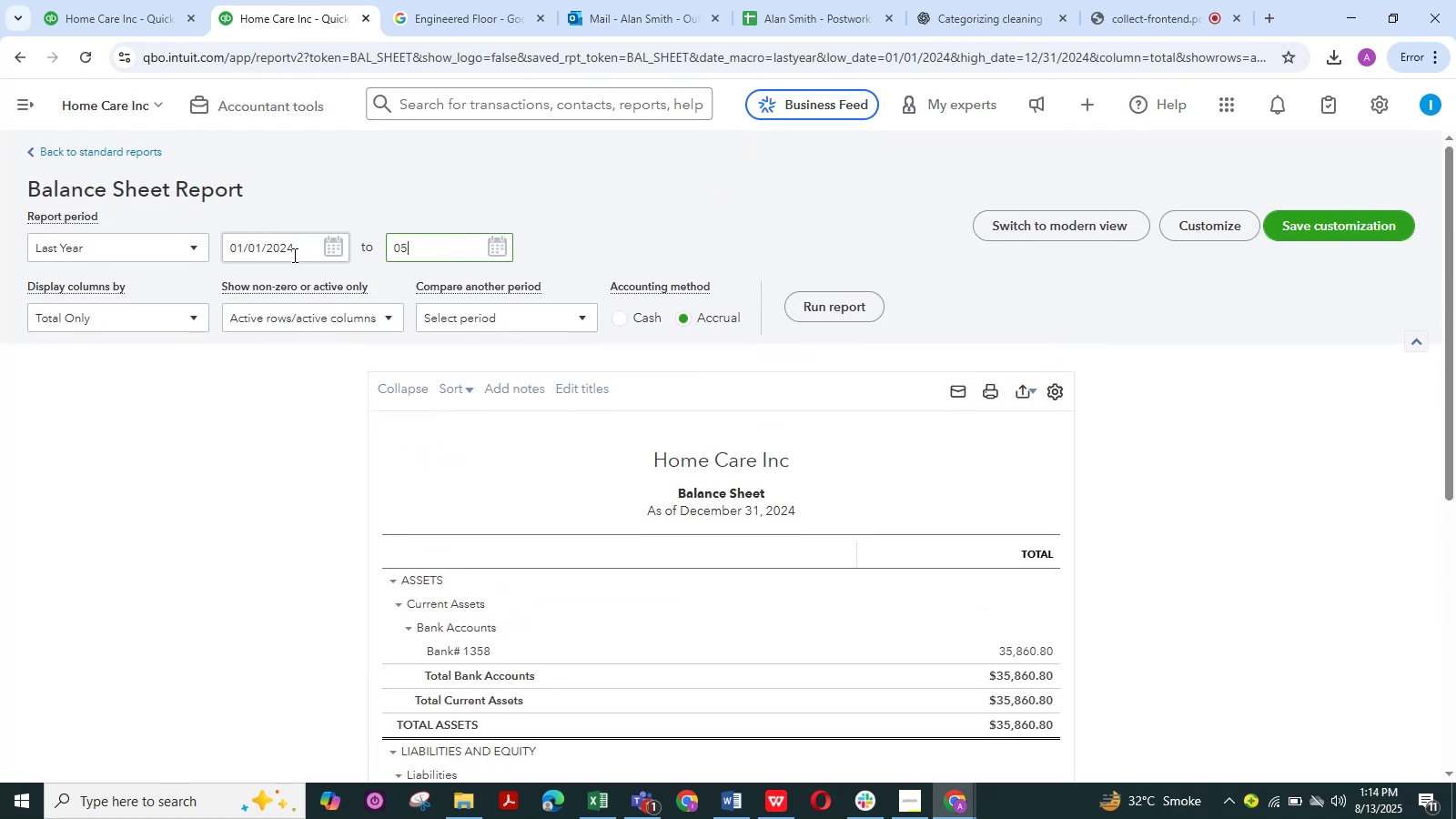 
key(NumpadDivide)
 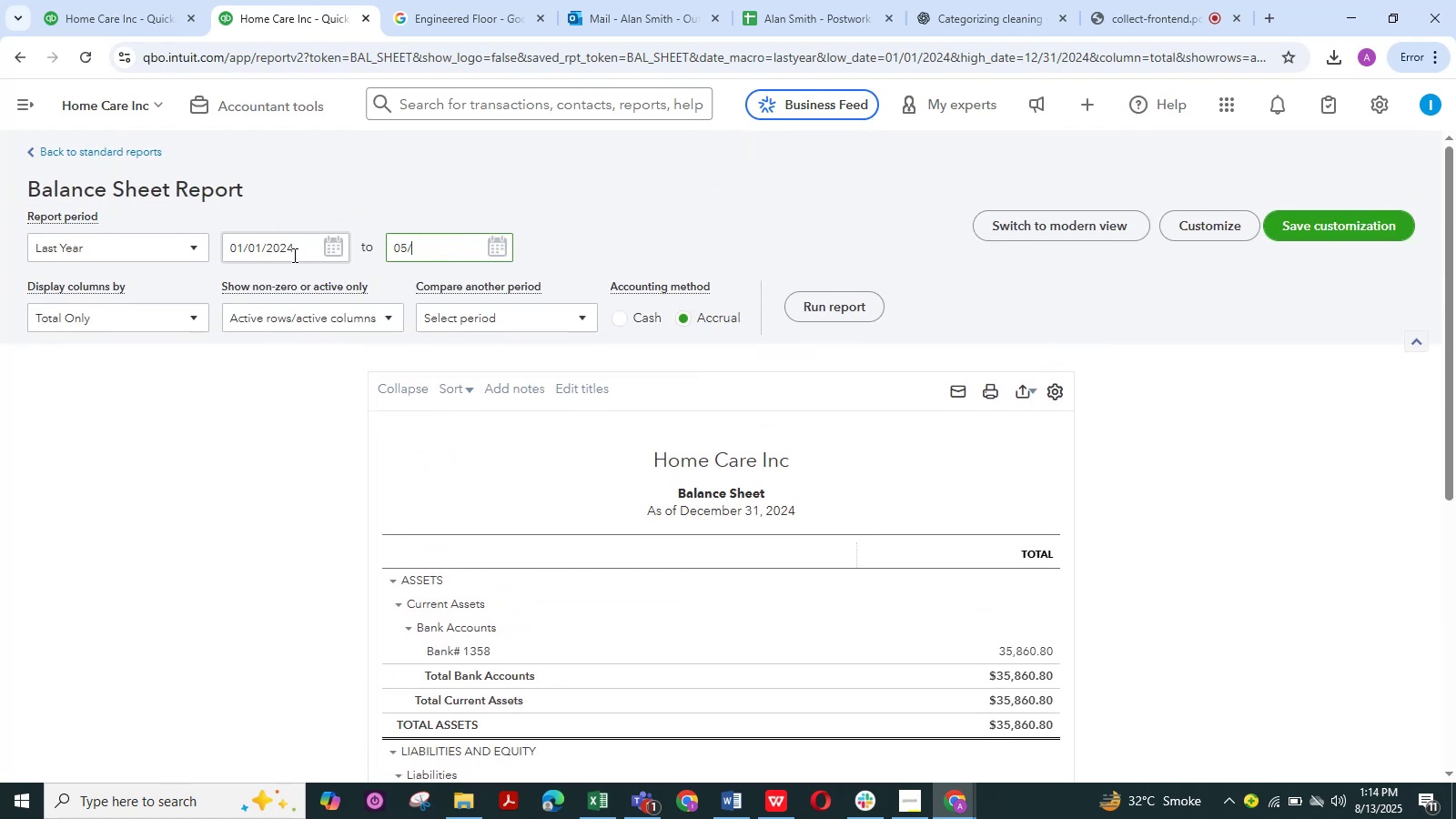 
key(Numpad3)
 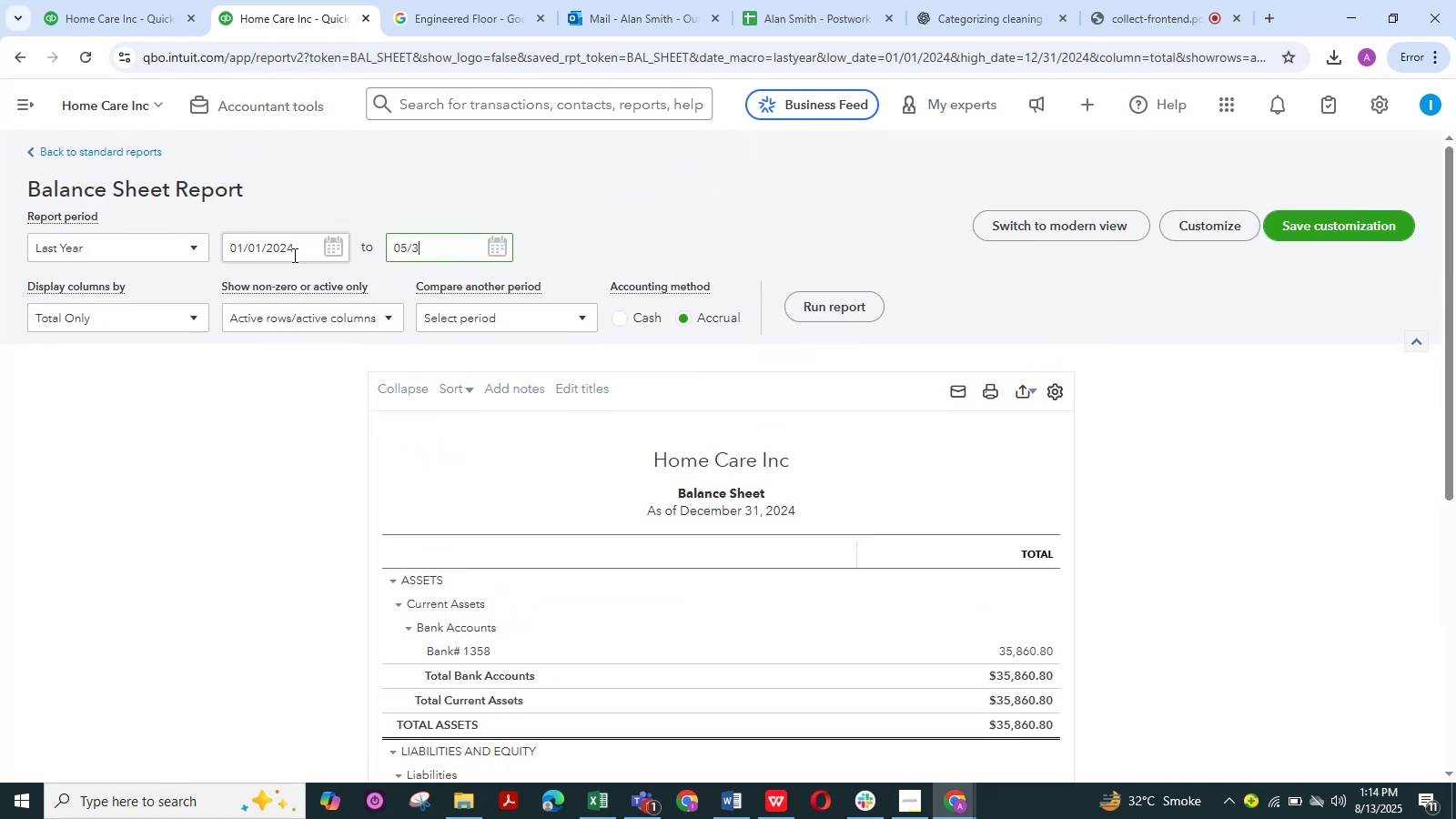 
key(Numpad1)
 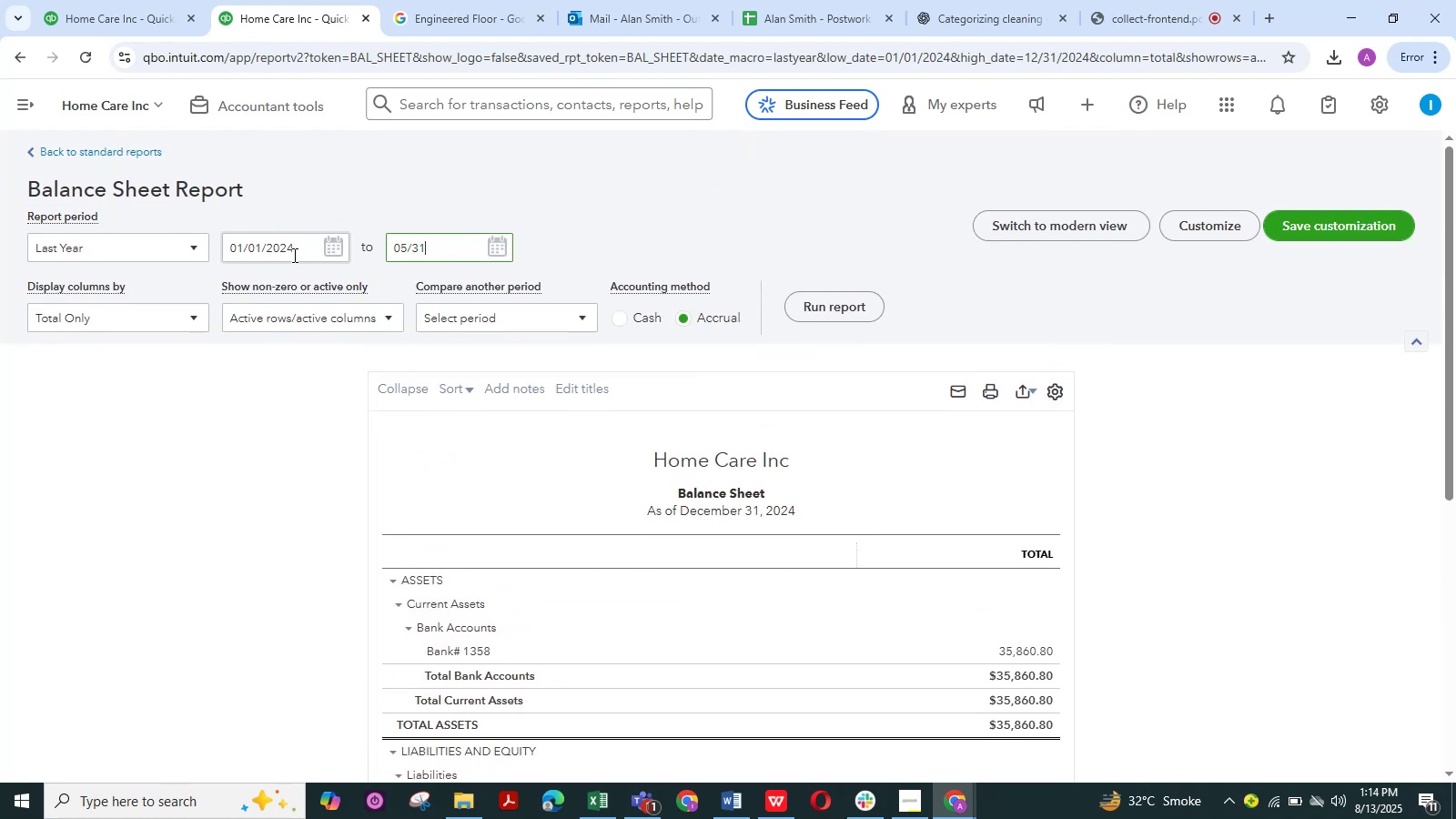 
key(NumpadDivide)
 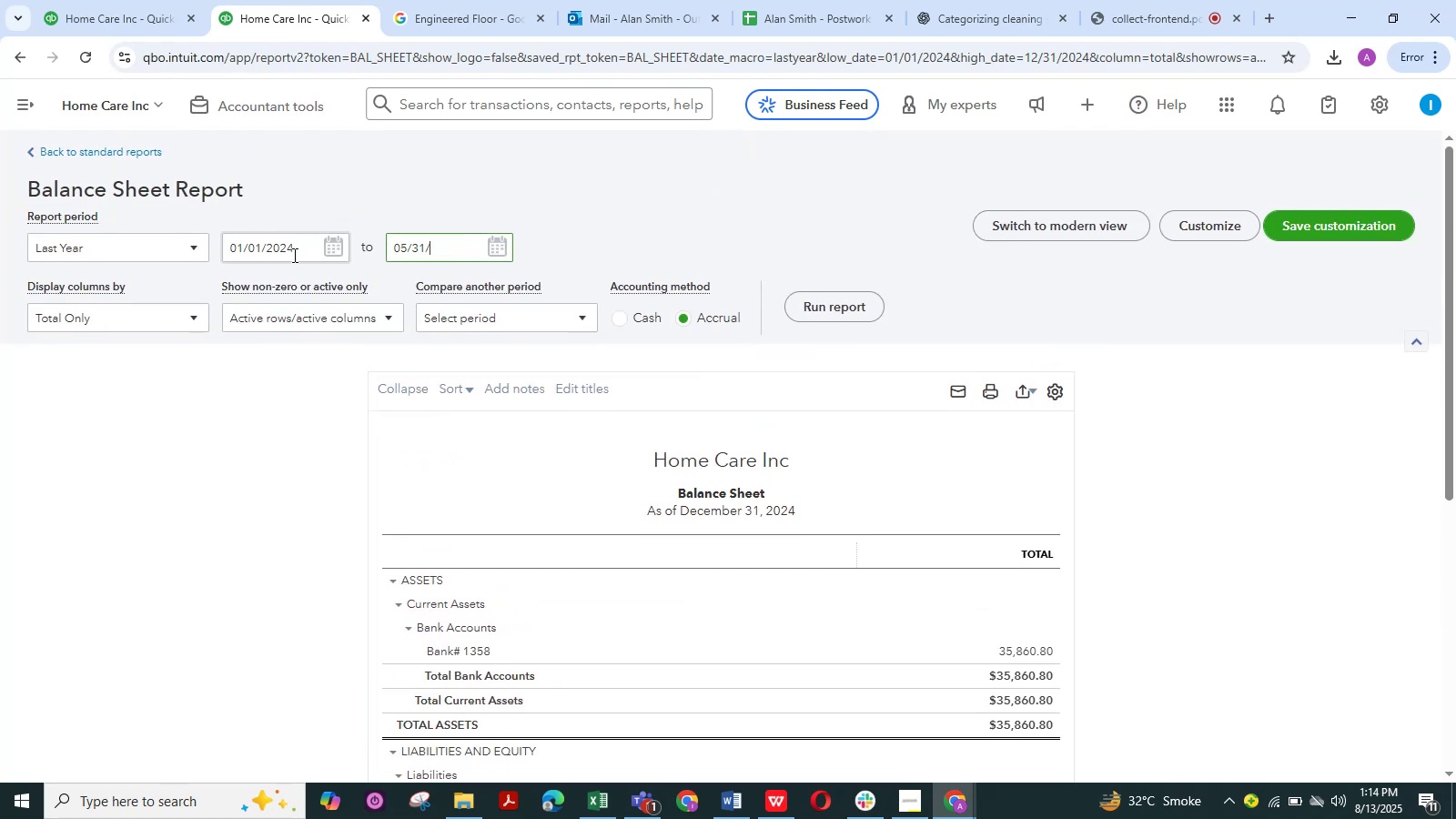 
key(Numpad2)
 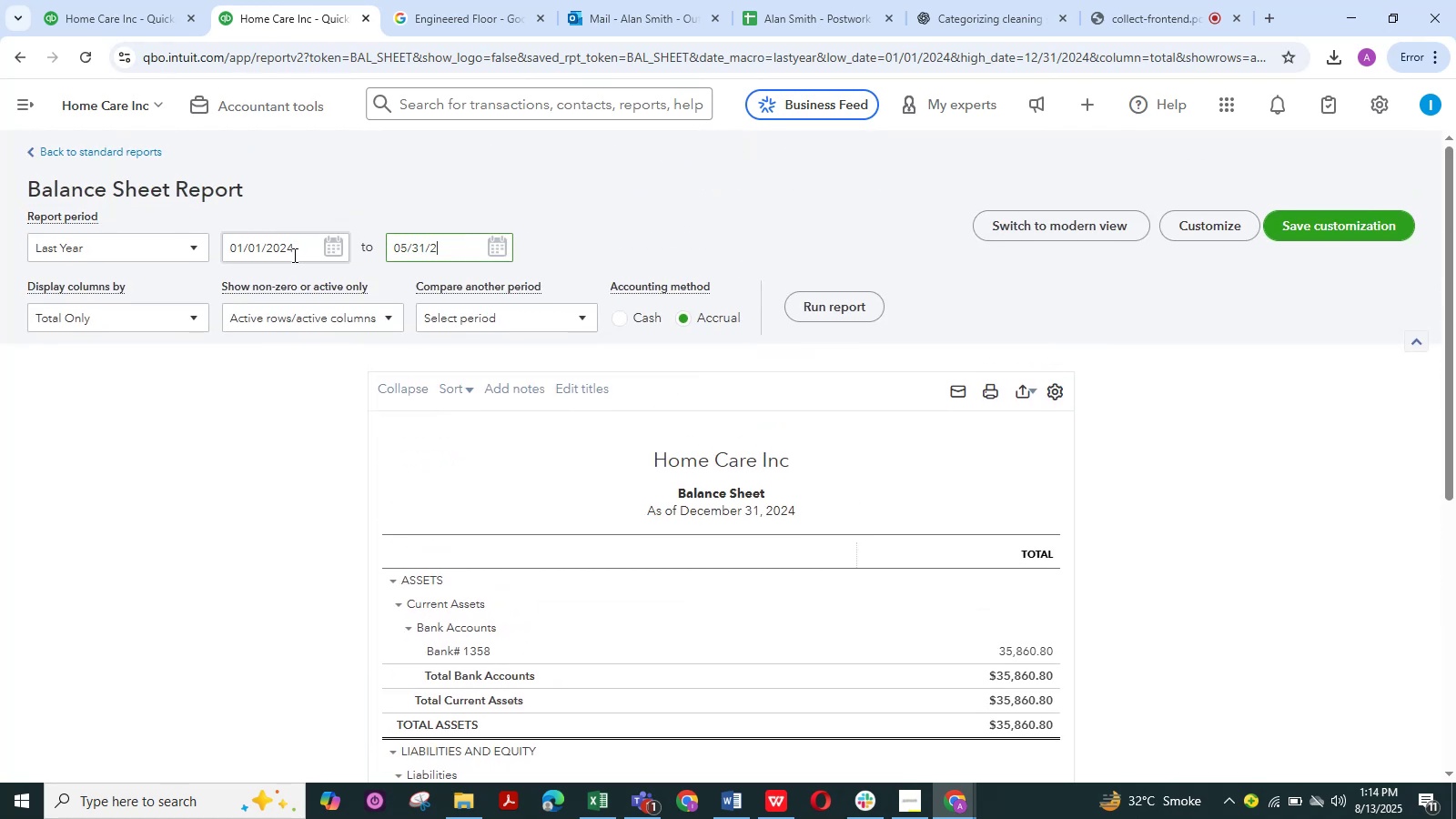 
key(Numpad0)
 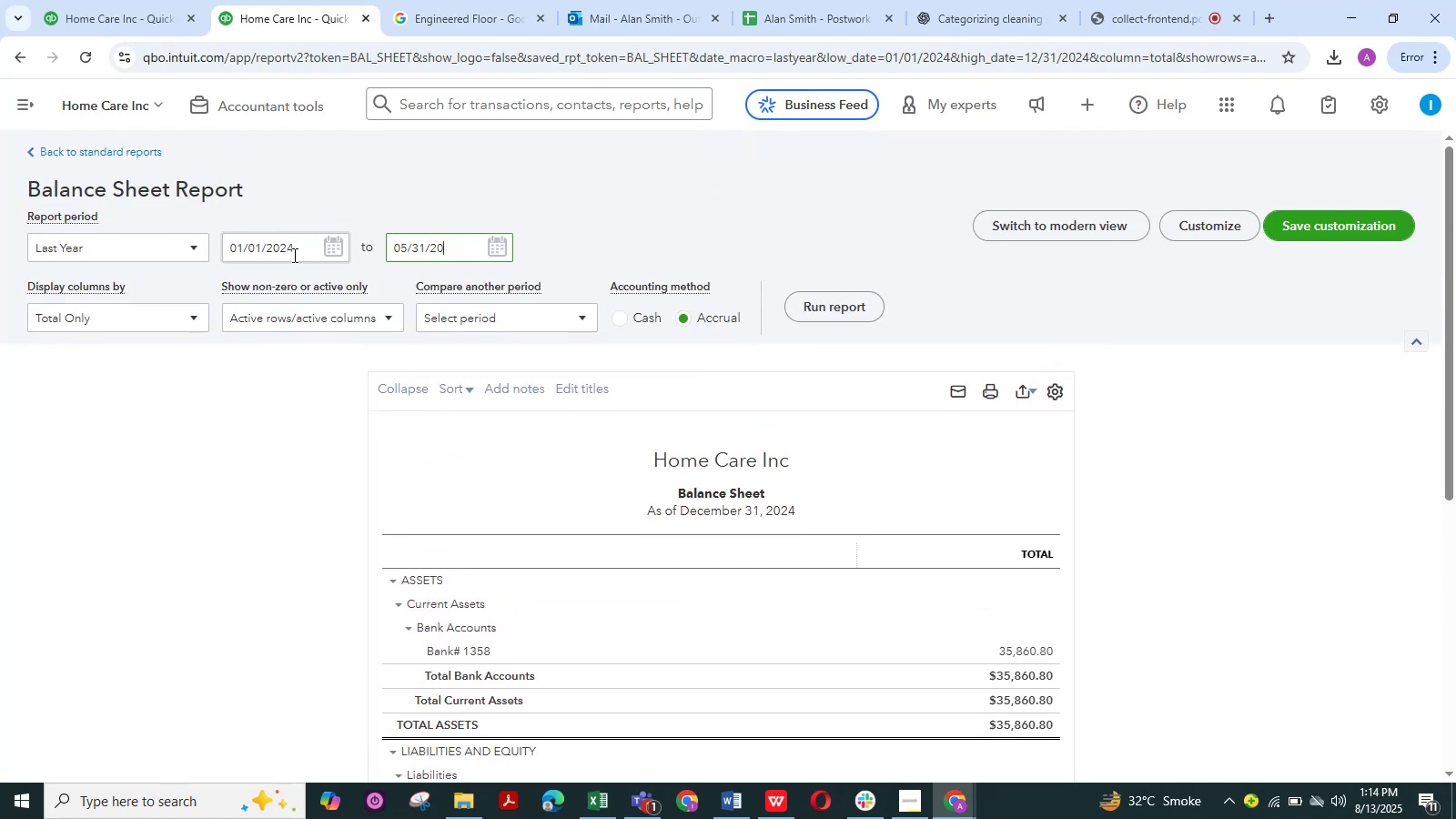 
key(Numpad2)
 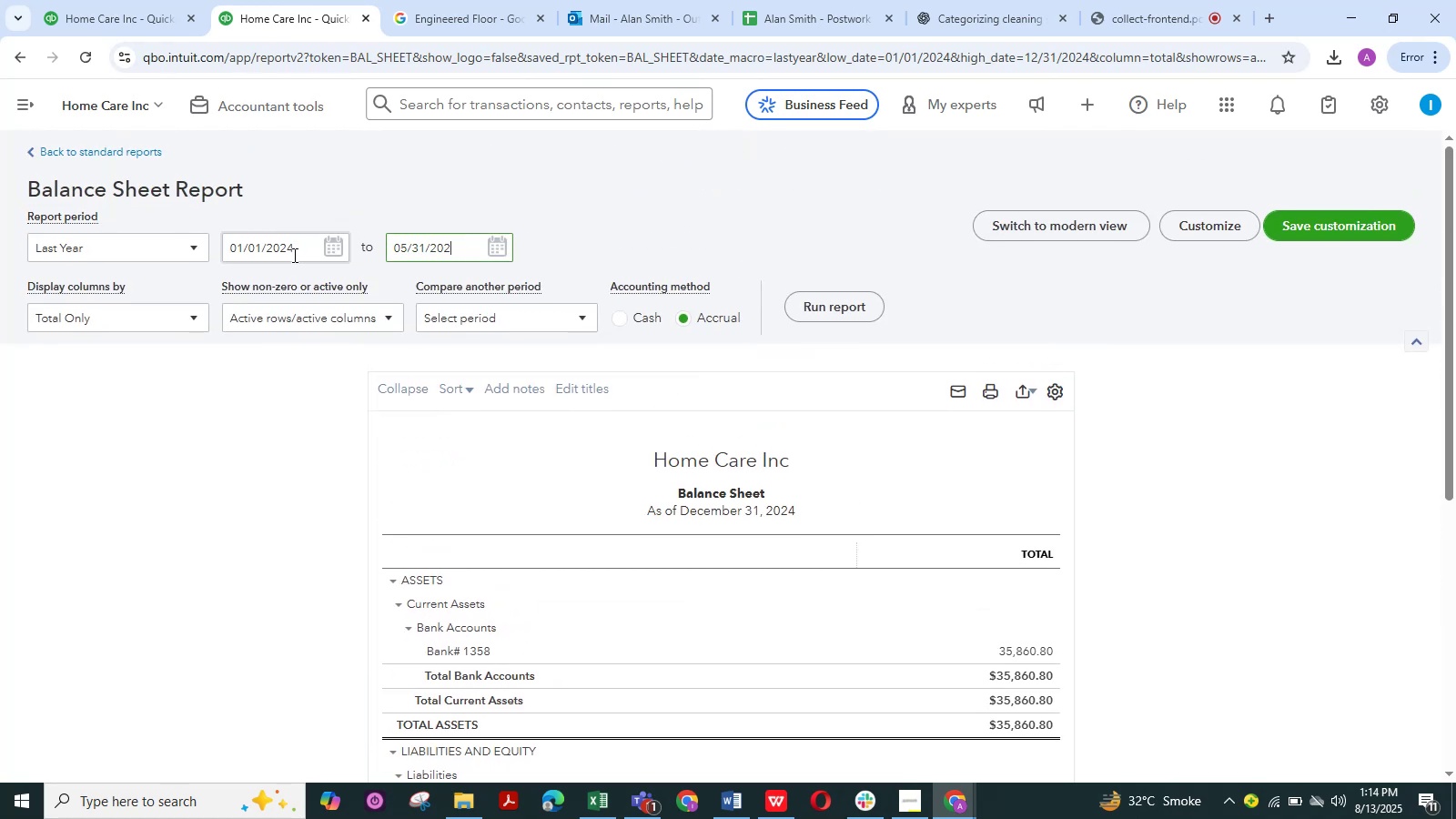 
key(Numpad4)
 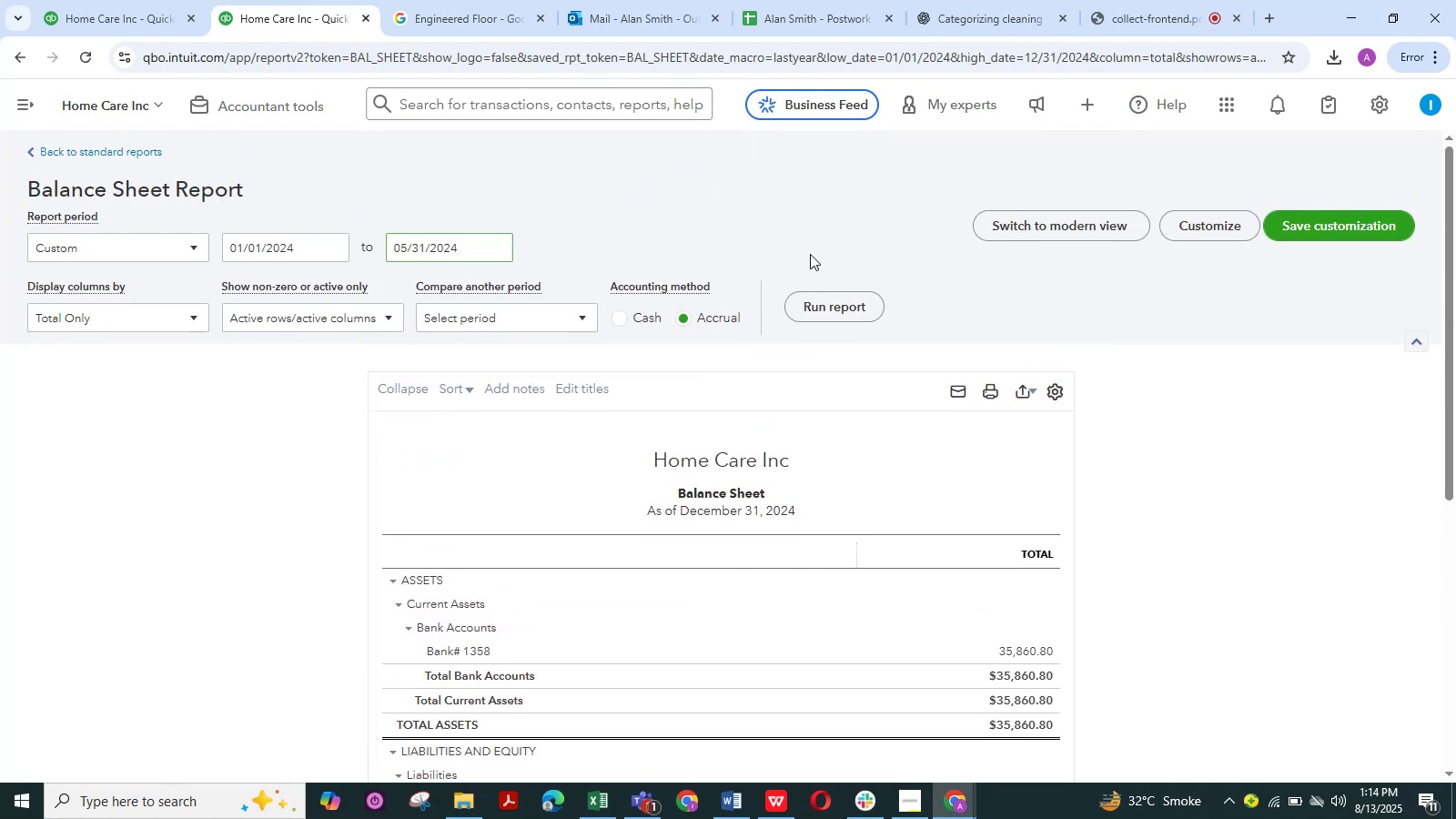 
double_click([832, 298])
 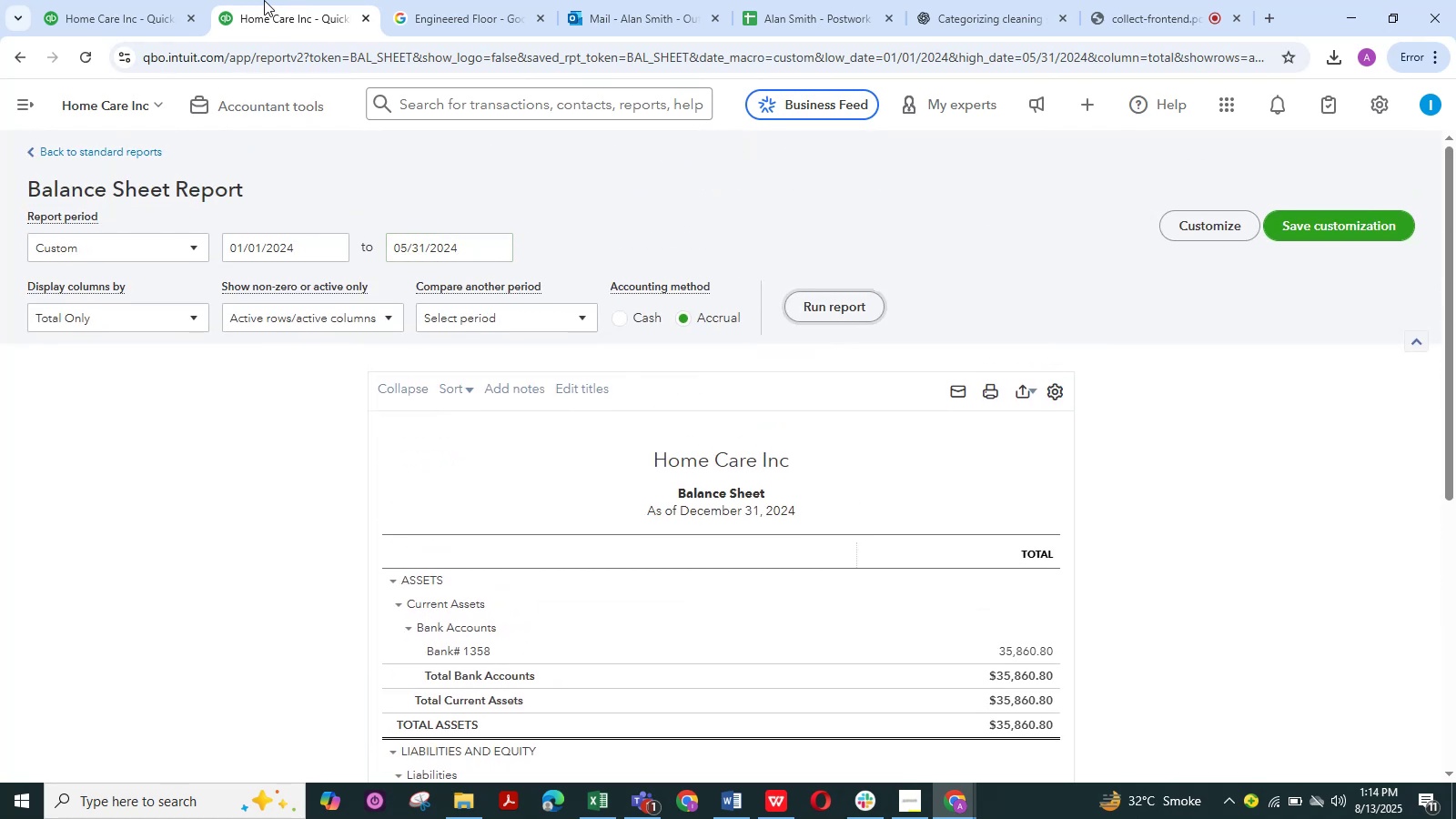 
left_click([95, 0])
 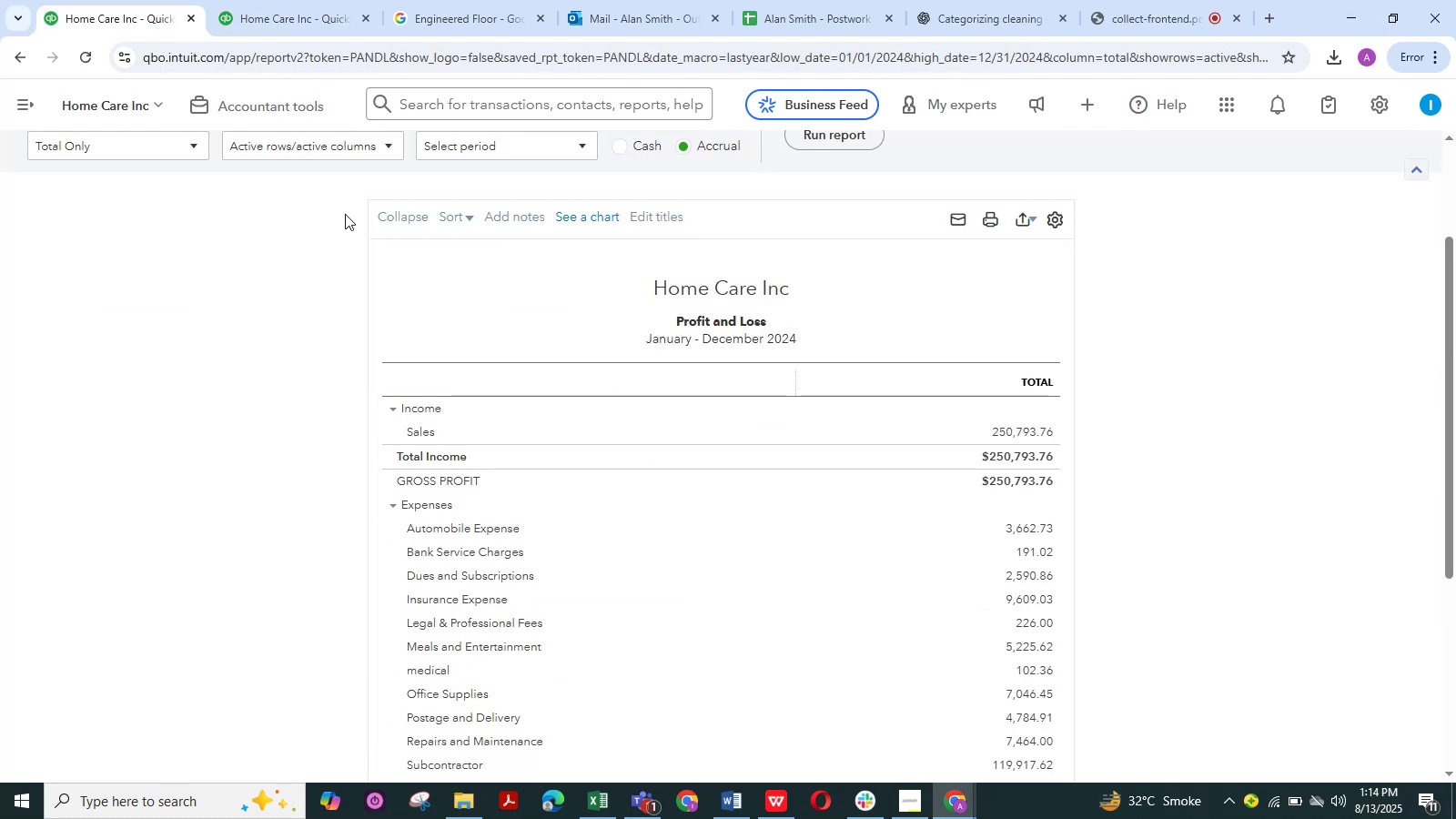 
scroll: coordinate [306, 339], scroll_direction: up, amount: 5.0
 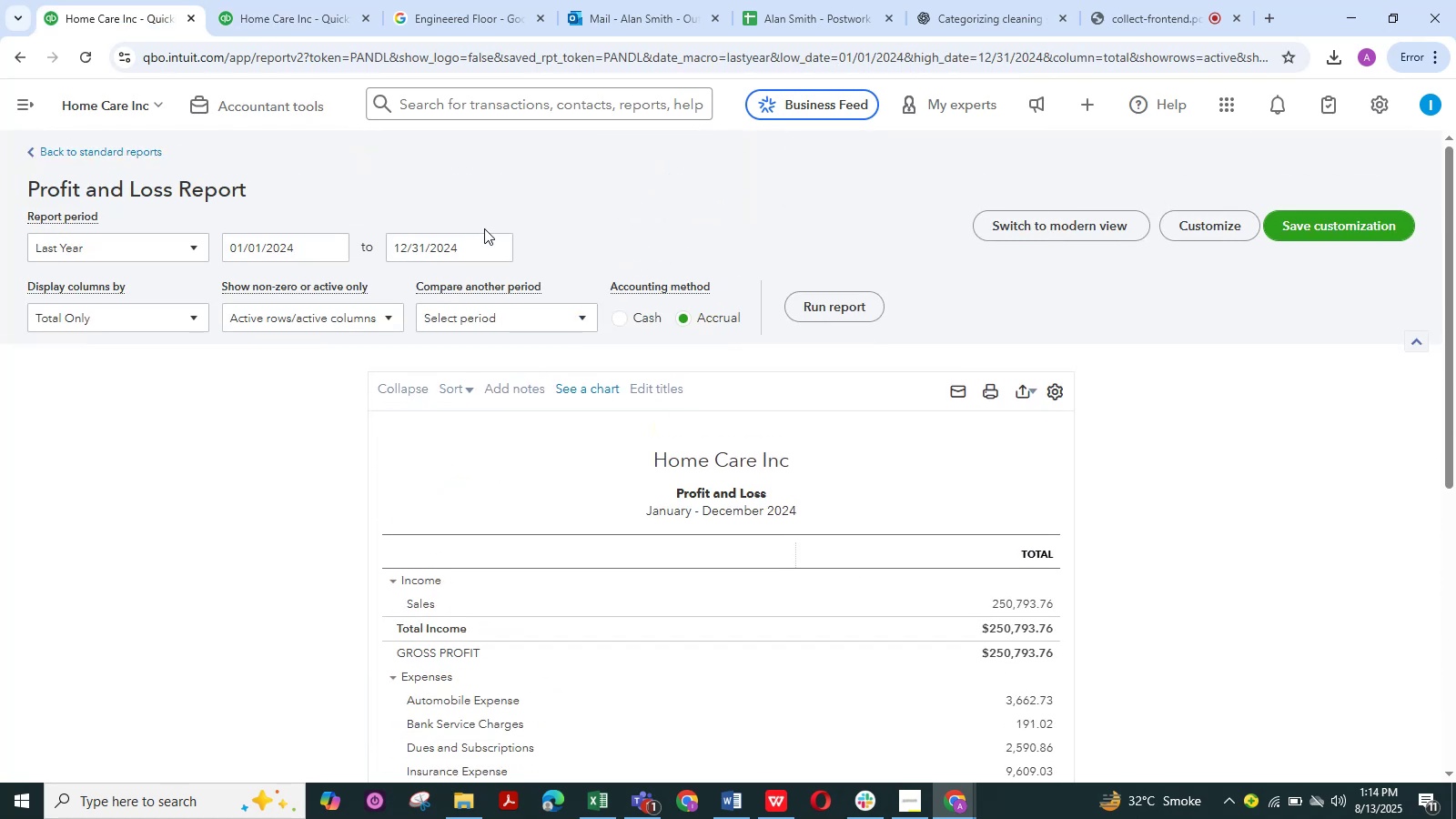 
left_click_drag(start_coordinate=[472, 247], to_coordinate=[332, 246])
 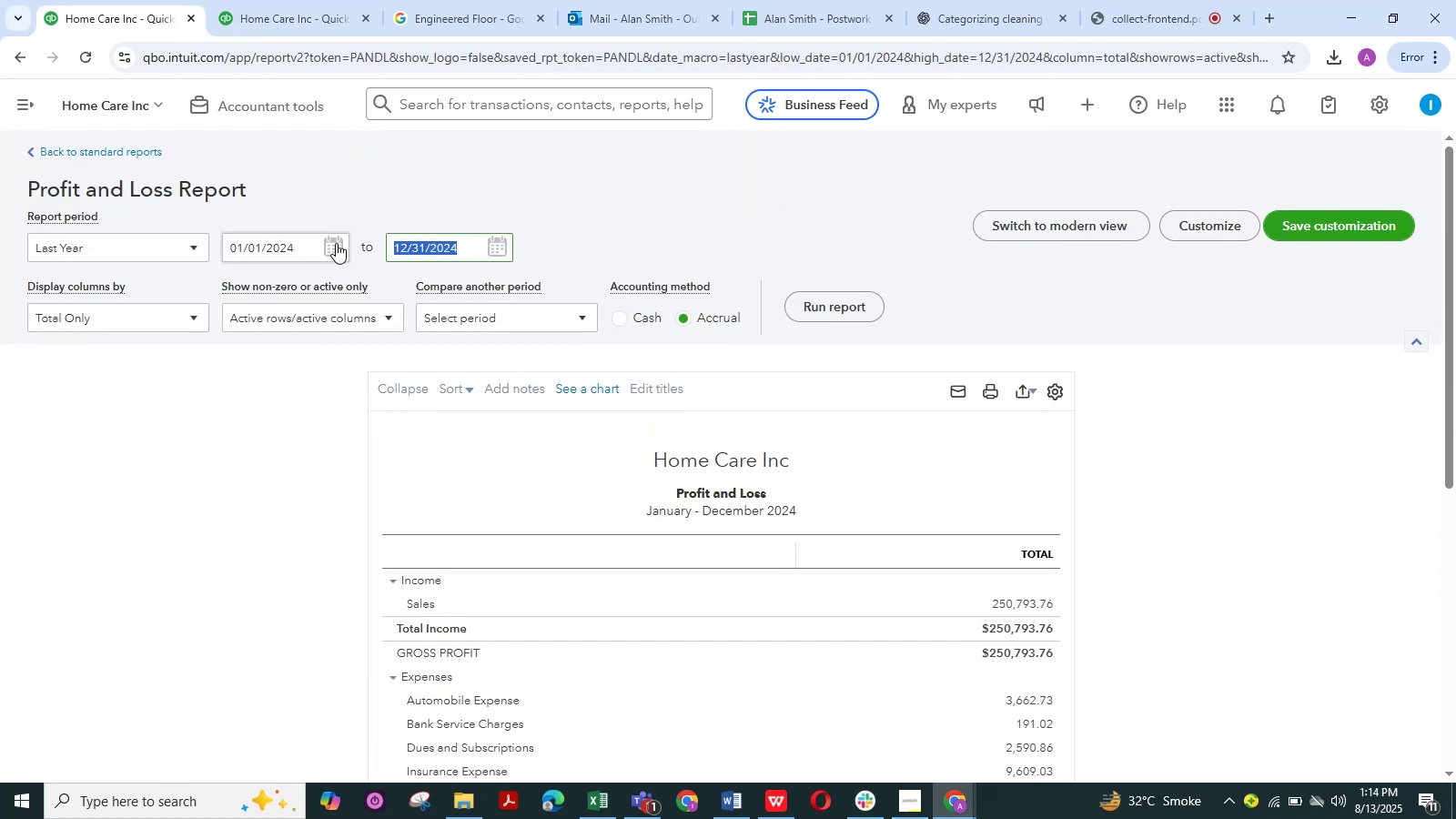 
key(Numpad0)
 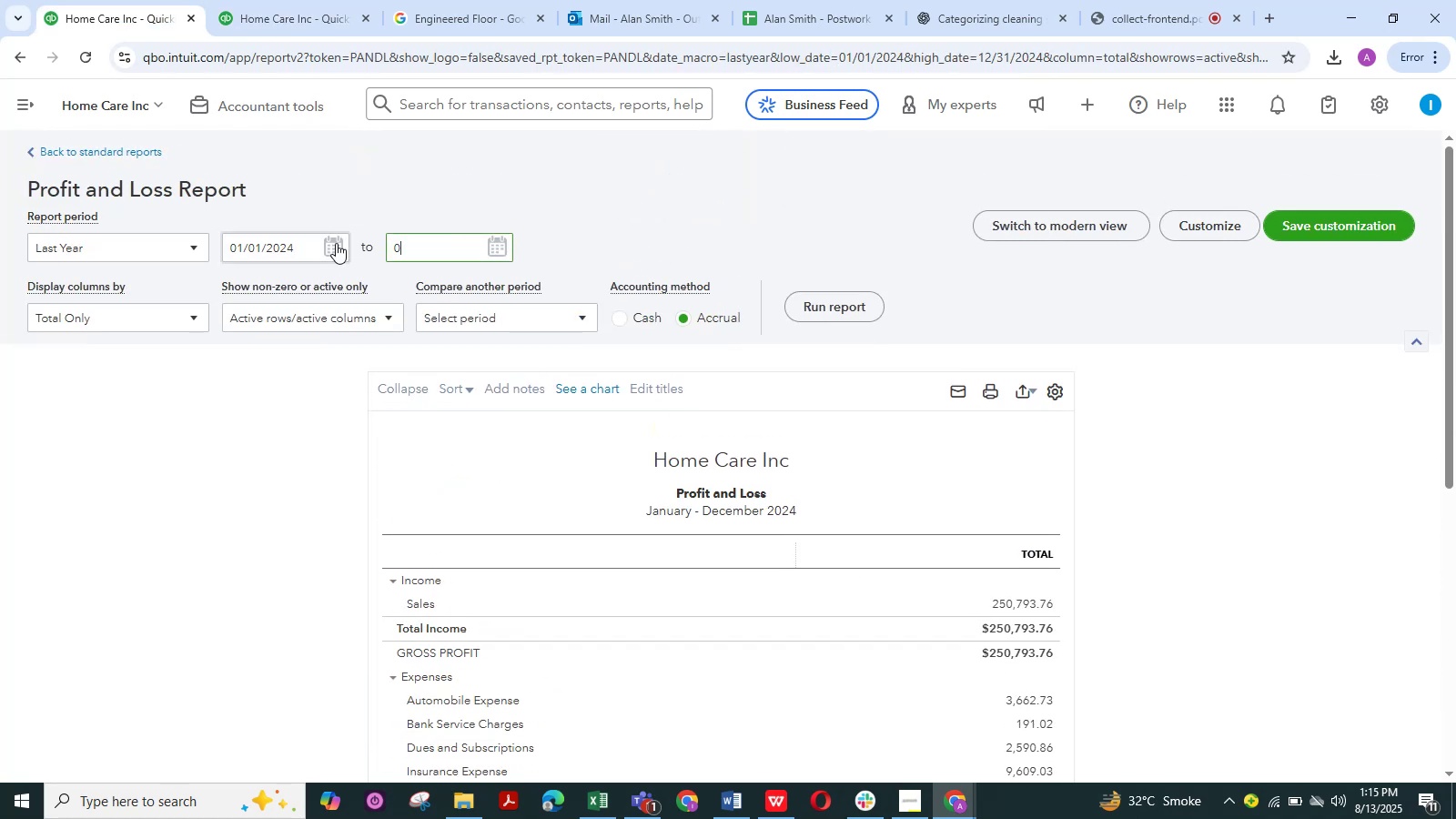 
key(Numpad5)
 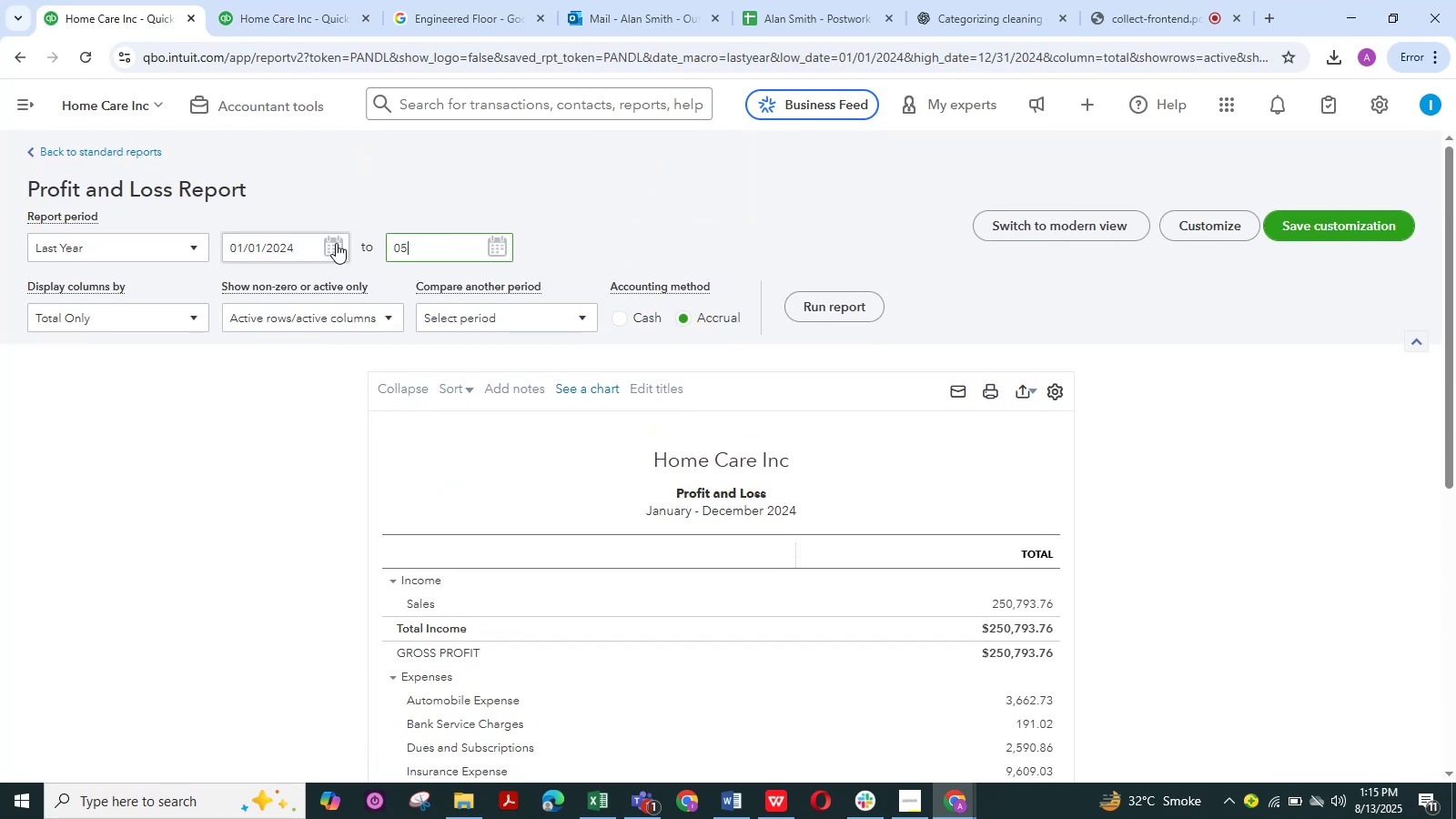 
key(NumpadDivide)
 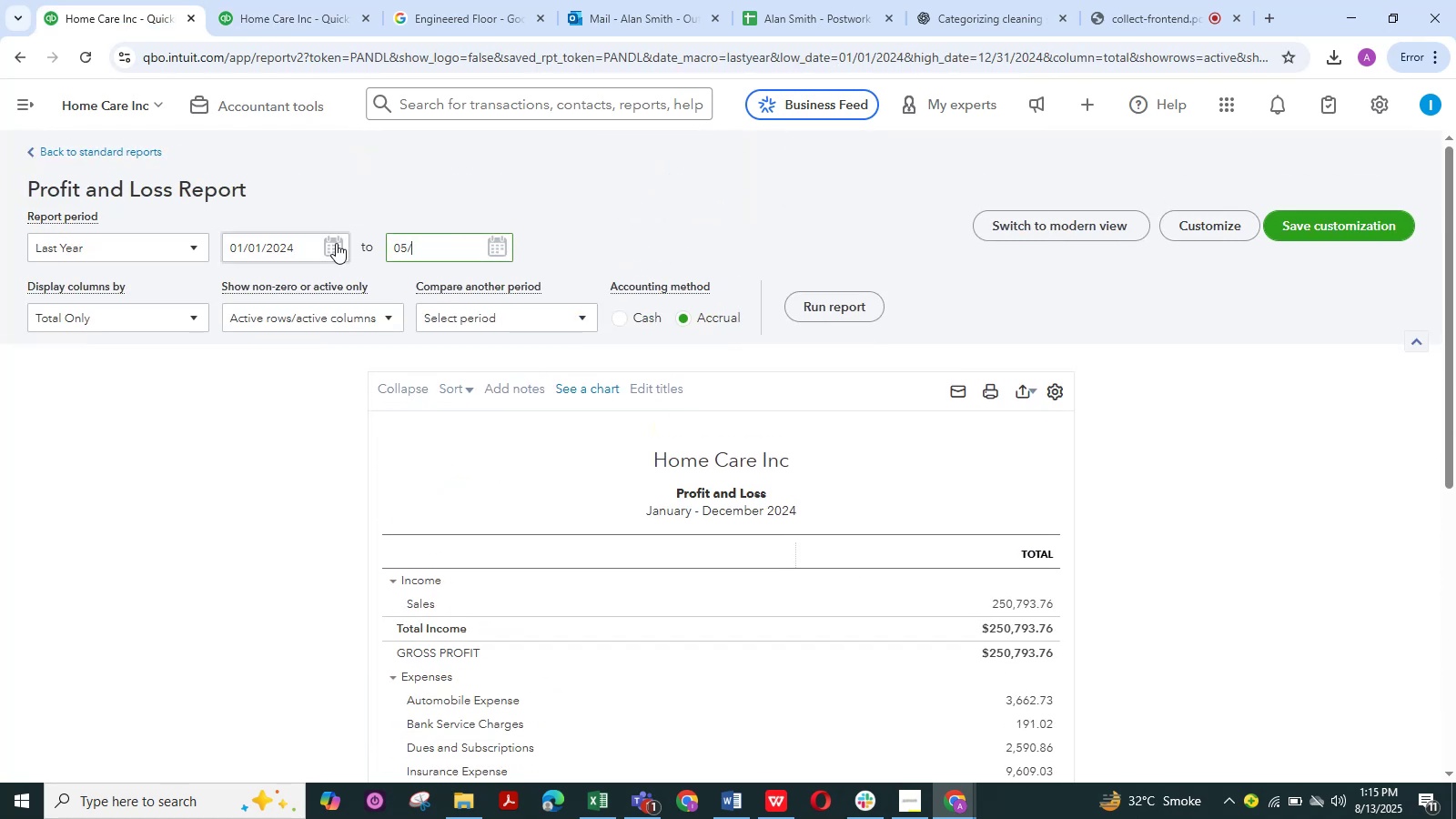 
key(Numpad3)
 